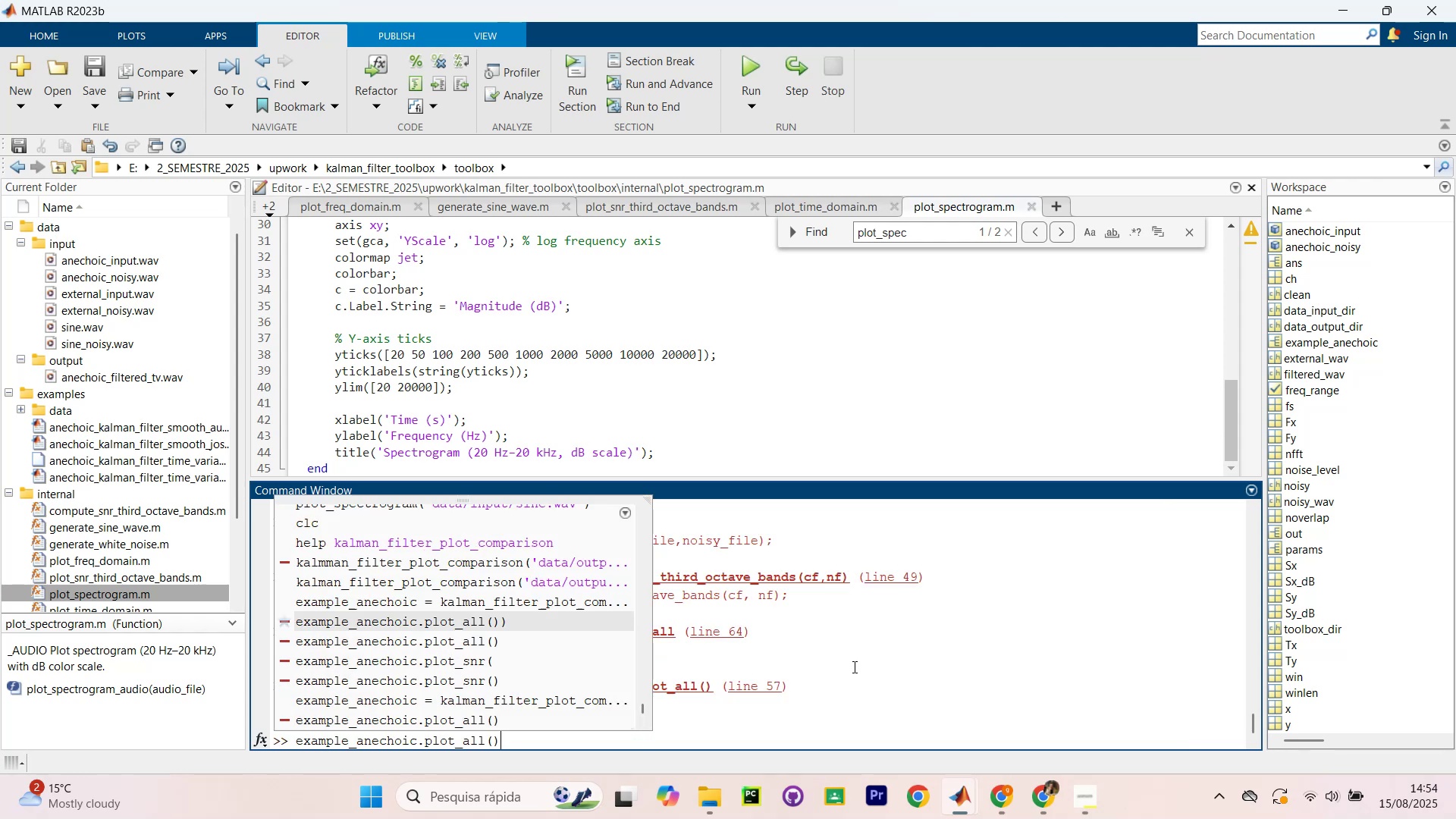 
key(ArrowUp)
 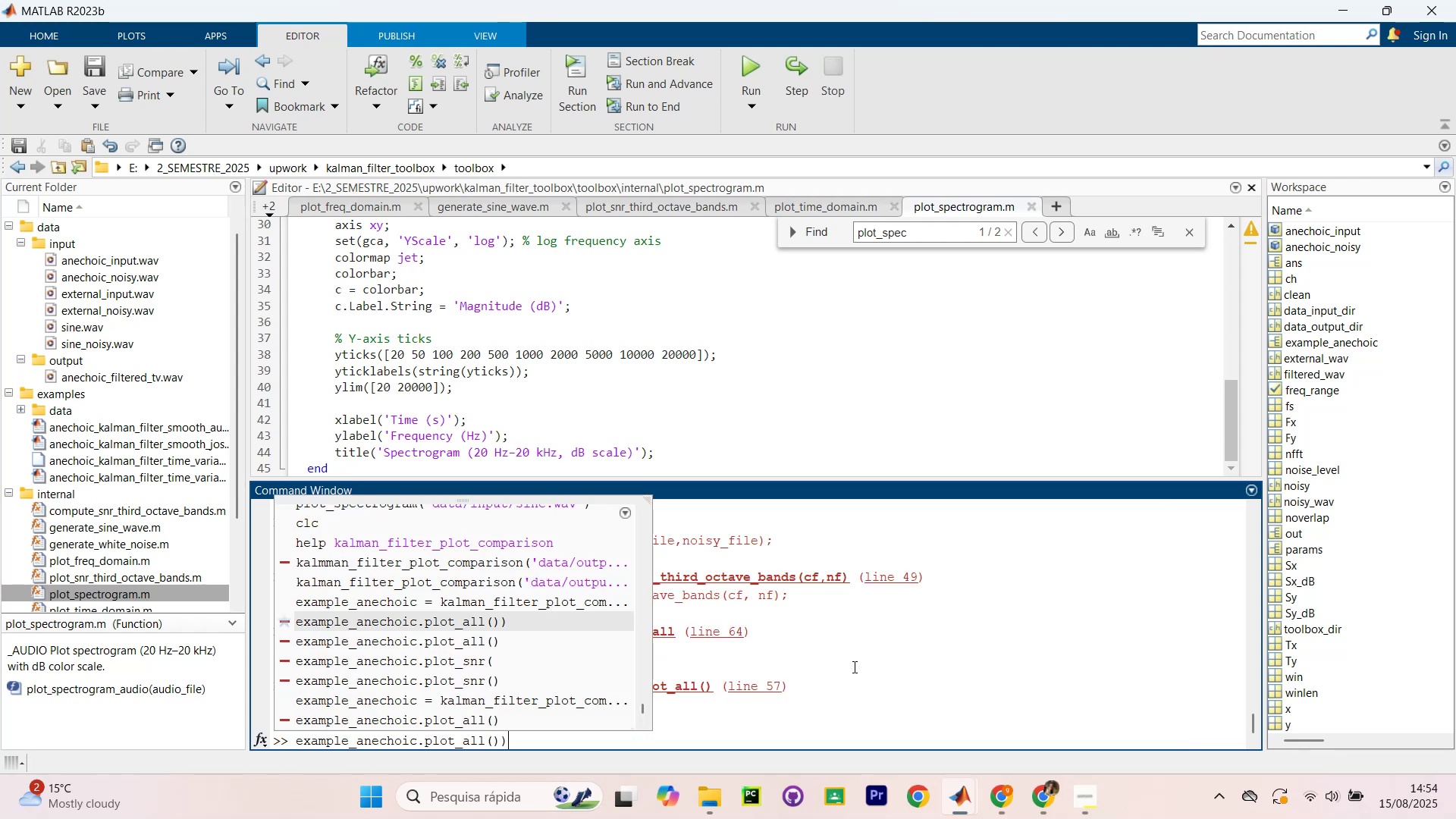 
key(ArrowUp)
 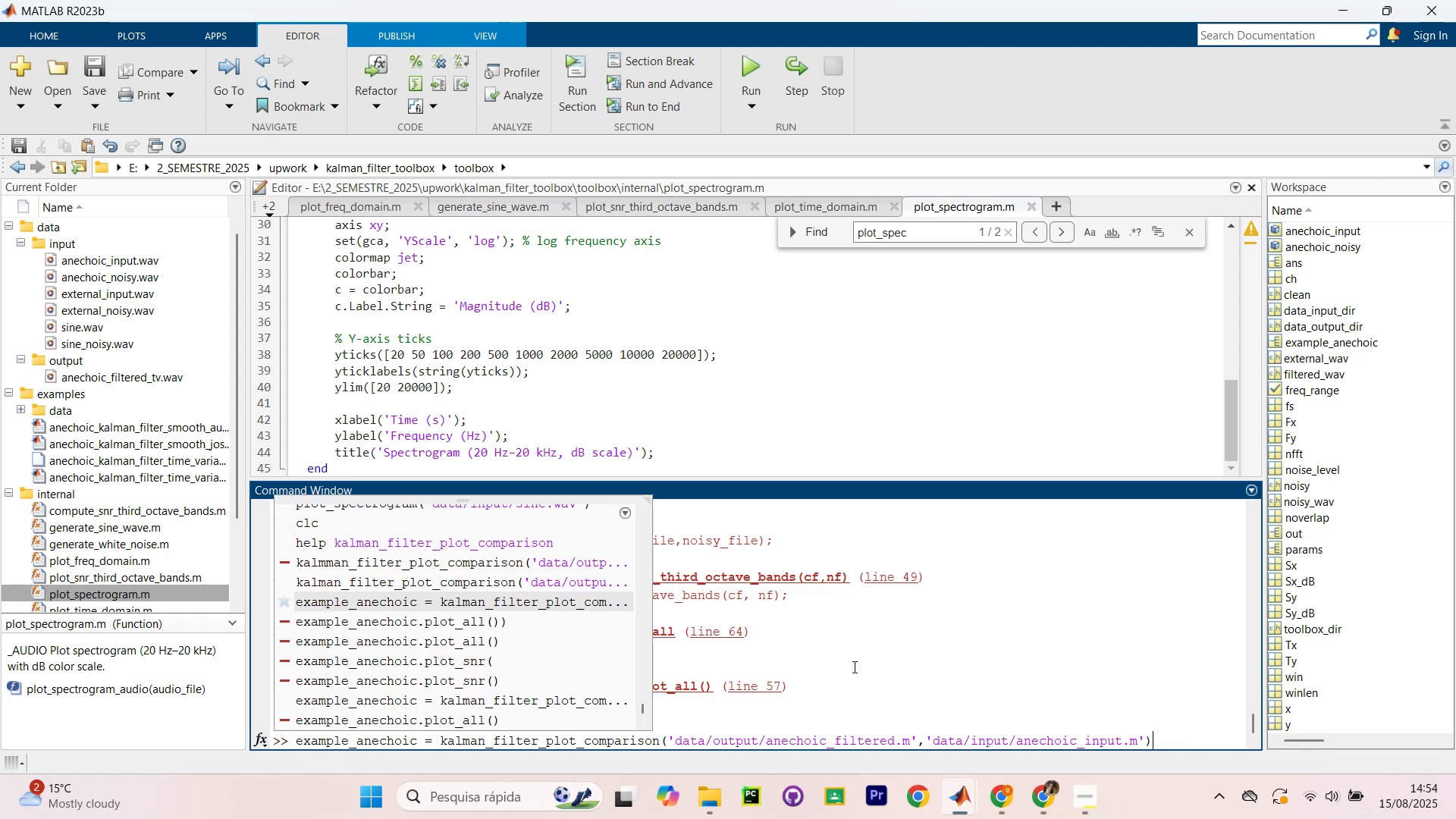 
hold_key(key=Backspace, duration=1.52)
 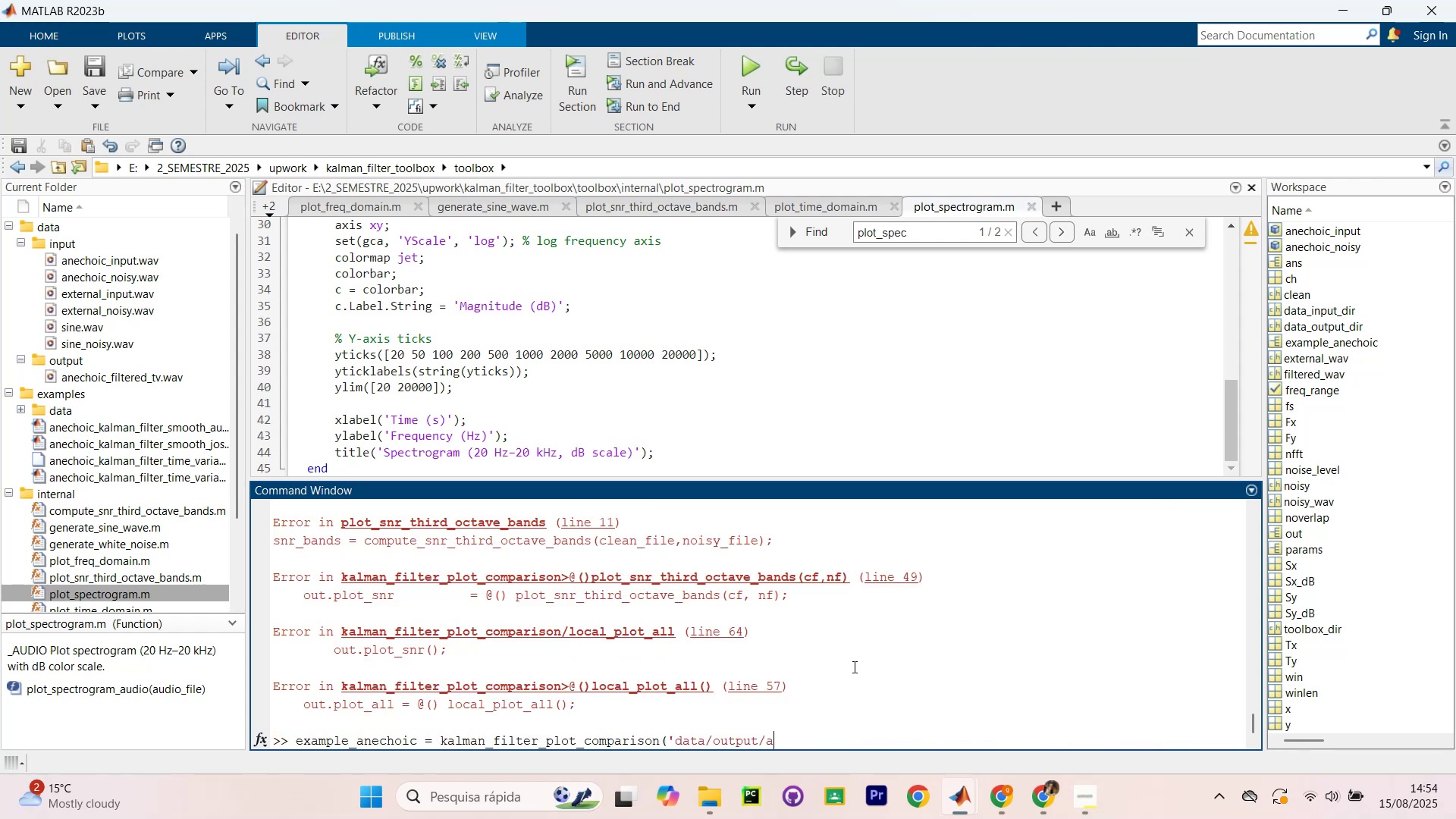 
hold_key(key=Backspace, duration=0.75)
 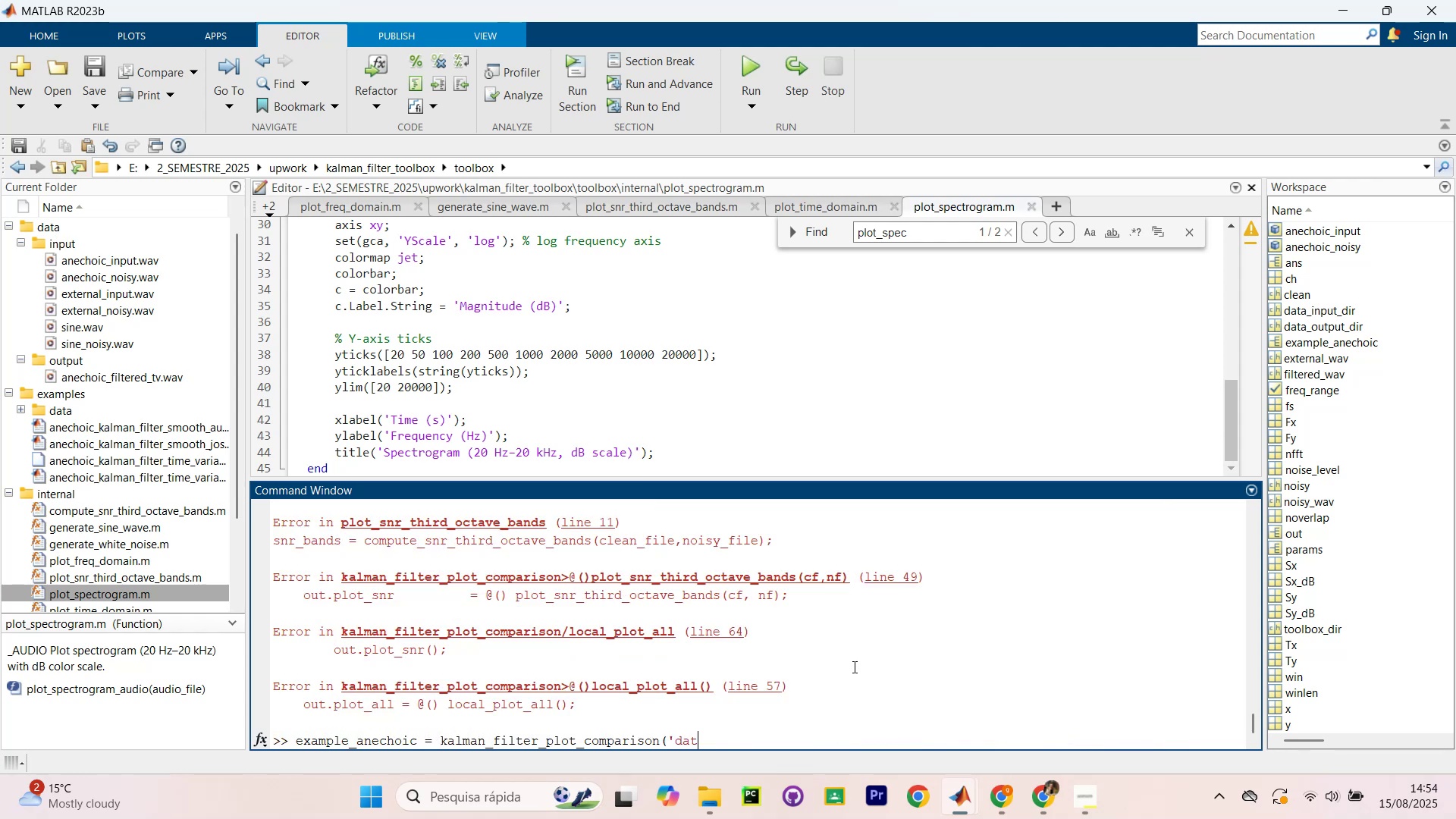 
key(Backspace)
 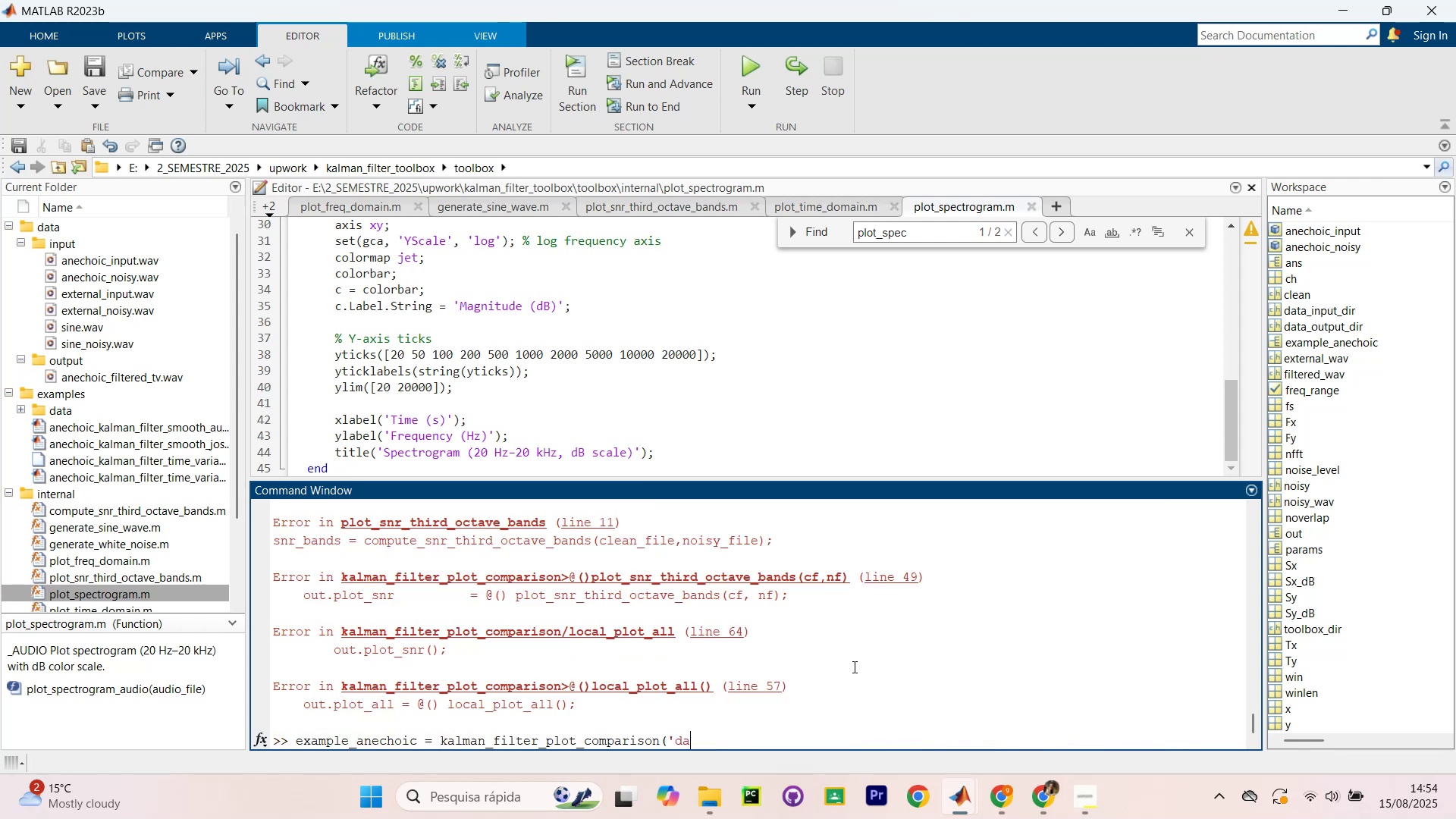 
key(Backspace)
 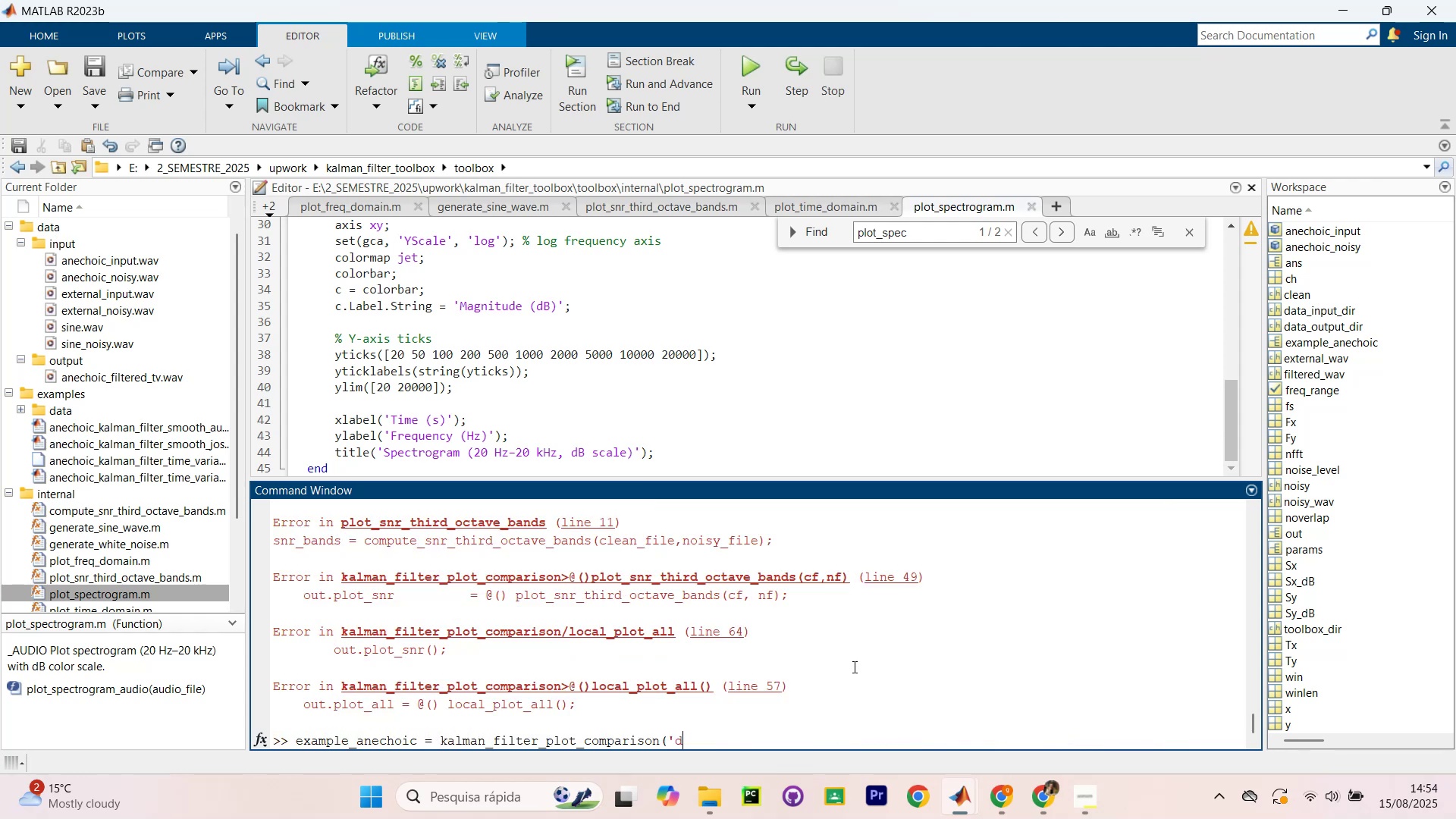 
key(Backspace)
 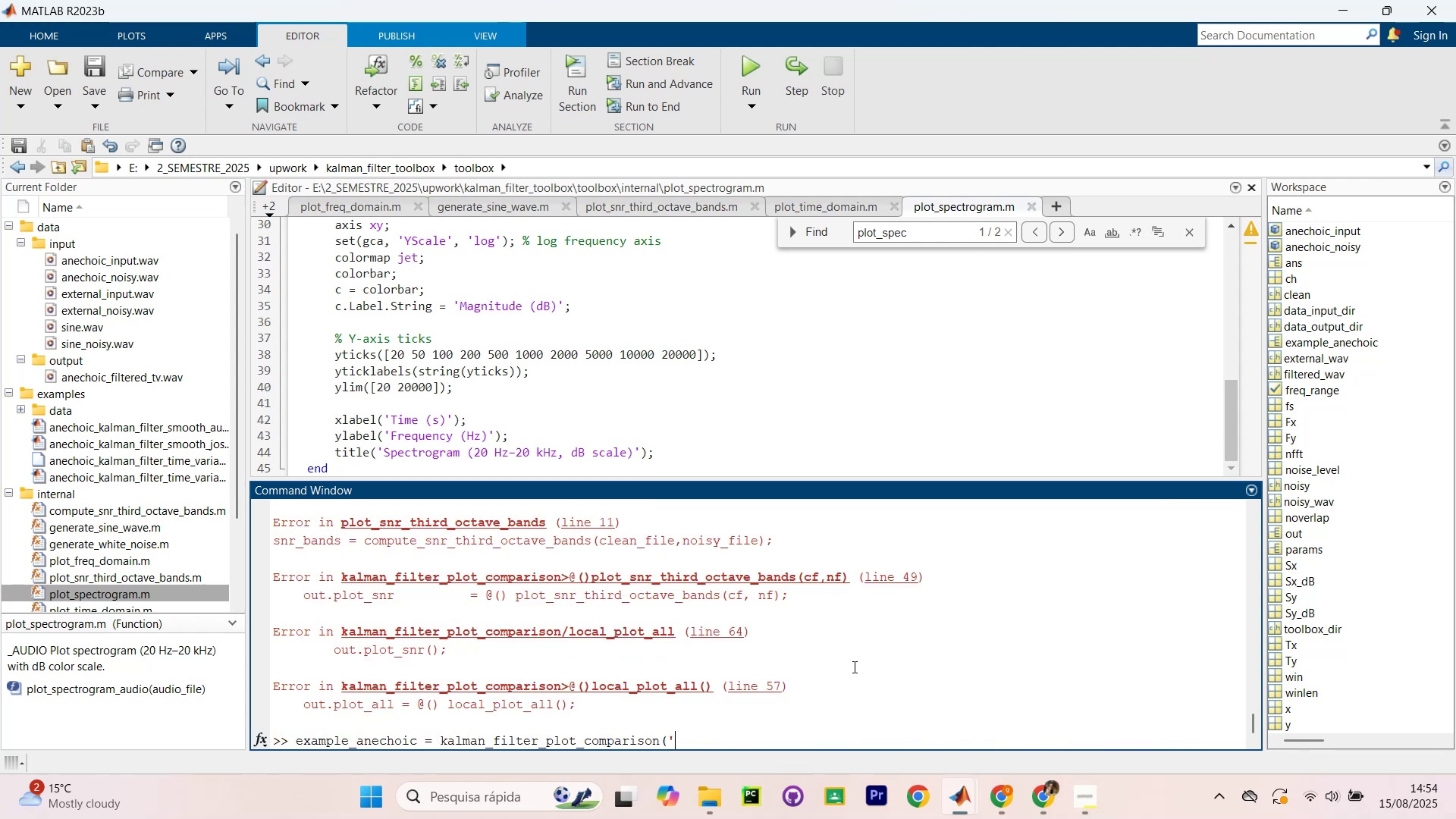 
key(Backquote)
 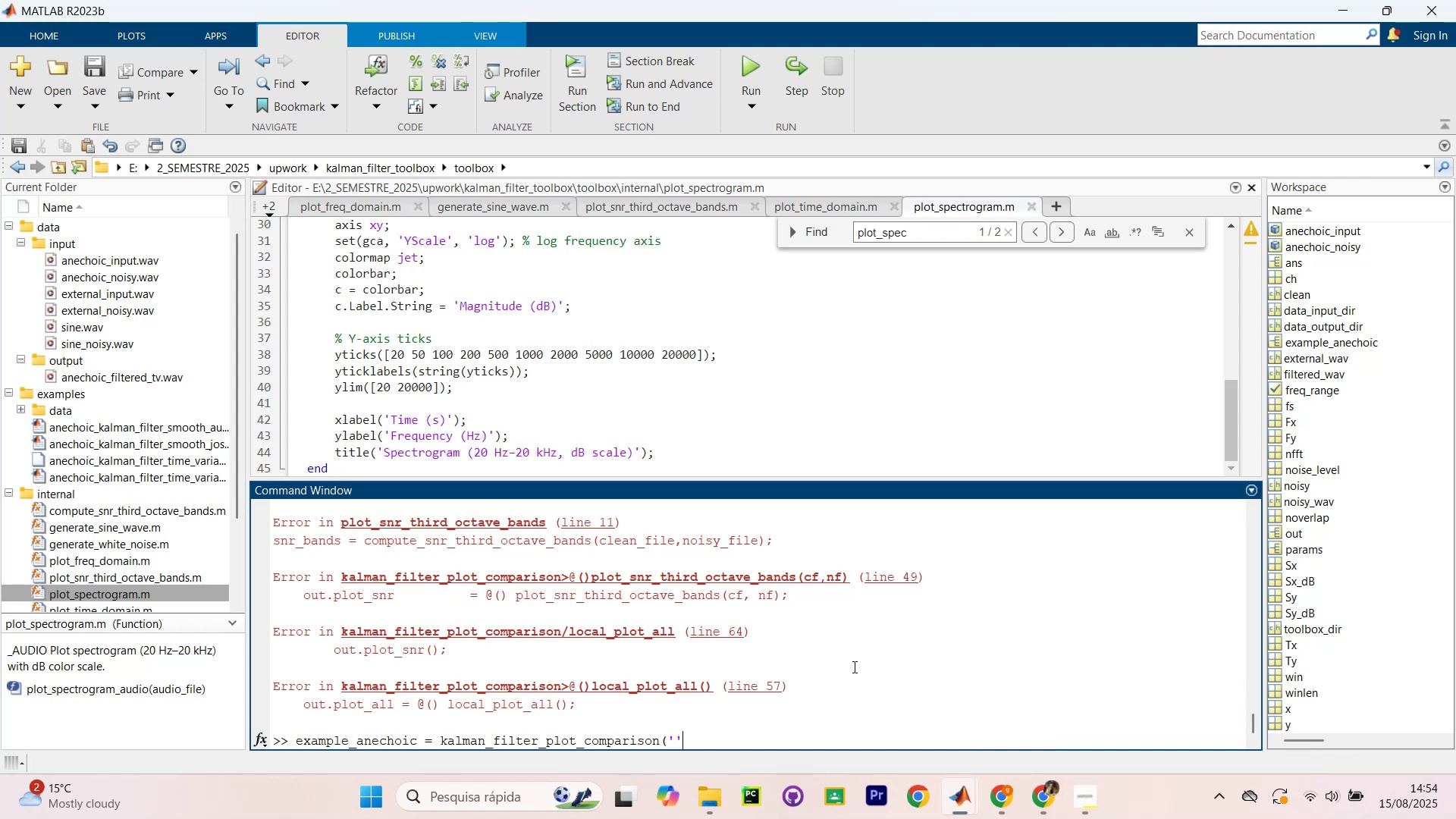 
key(Shift+0)
 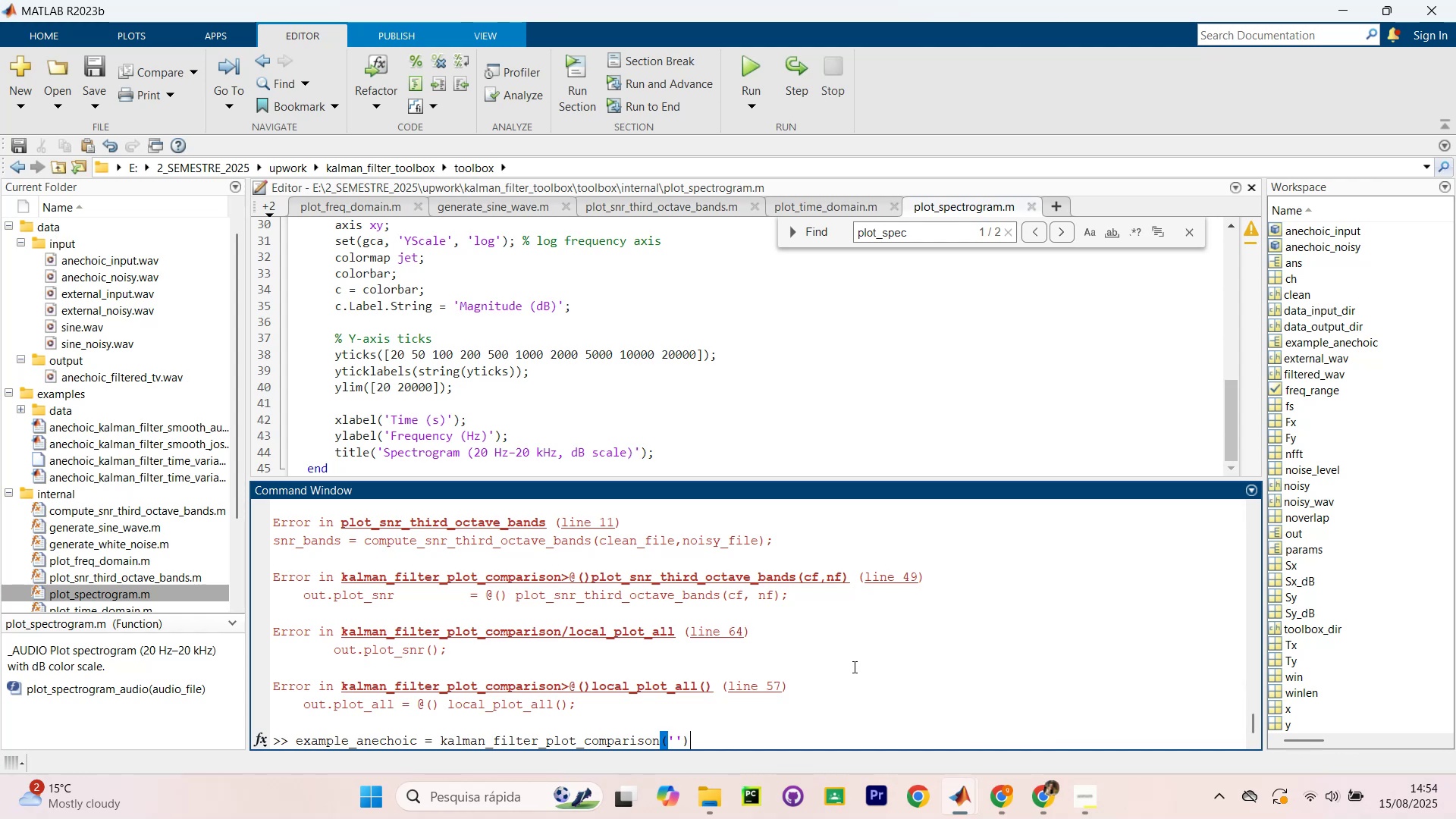 
key(ArrowLeft)
 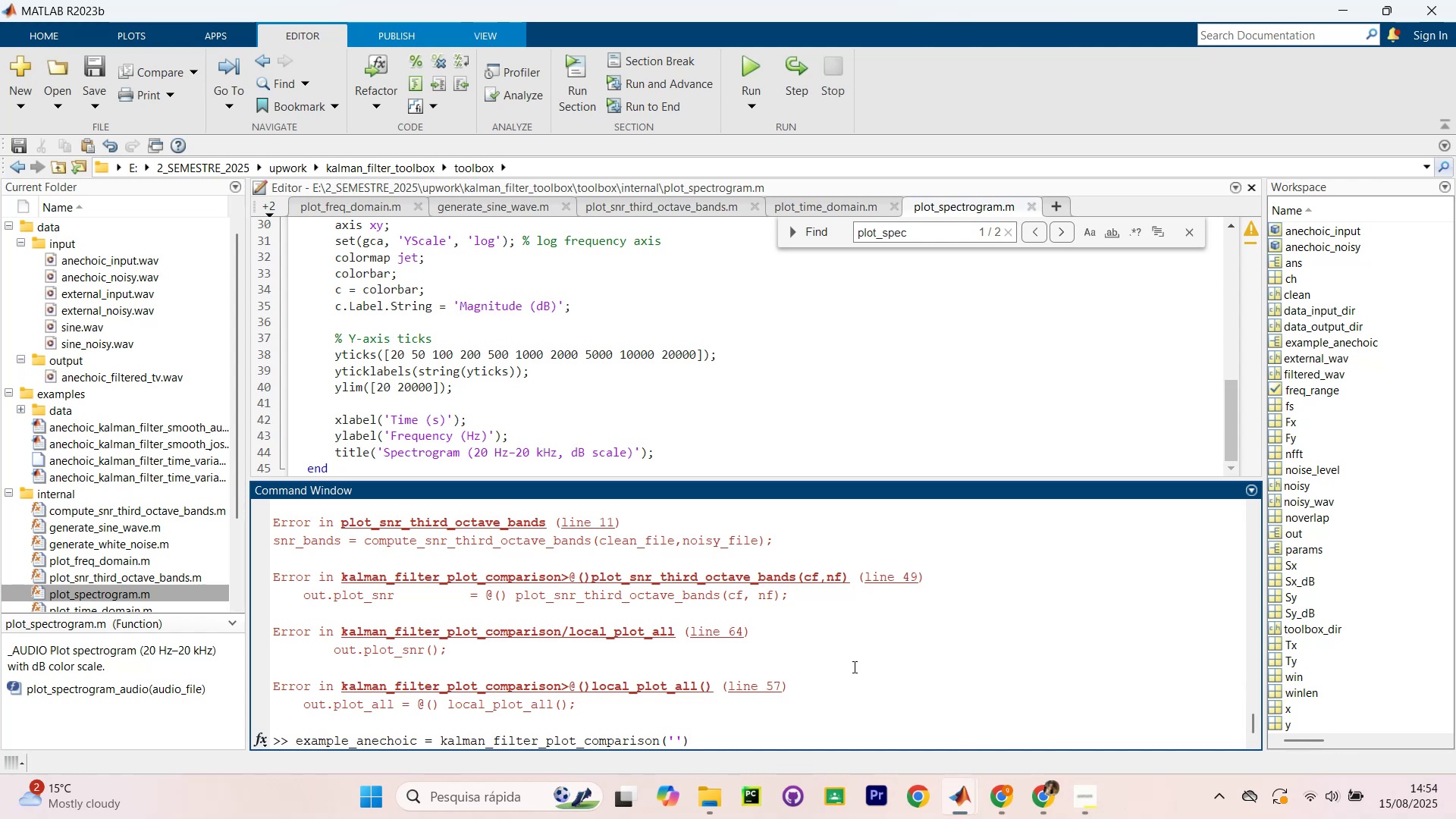 
key(ArrowLeft)
 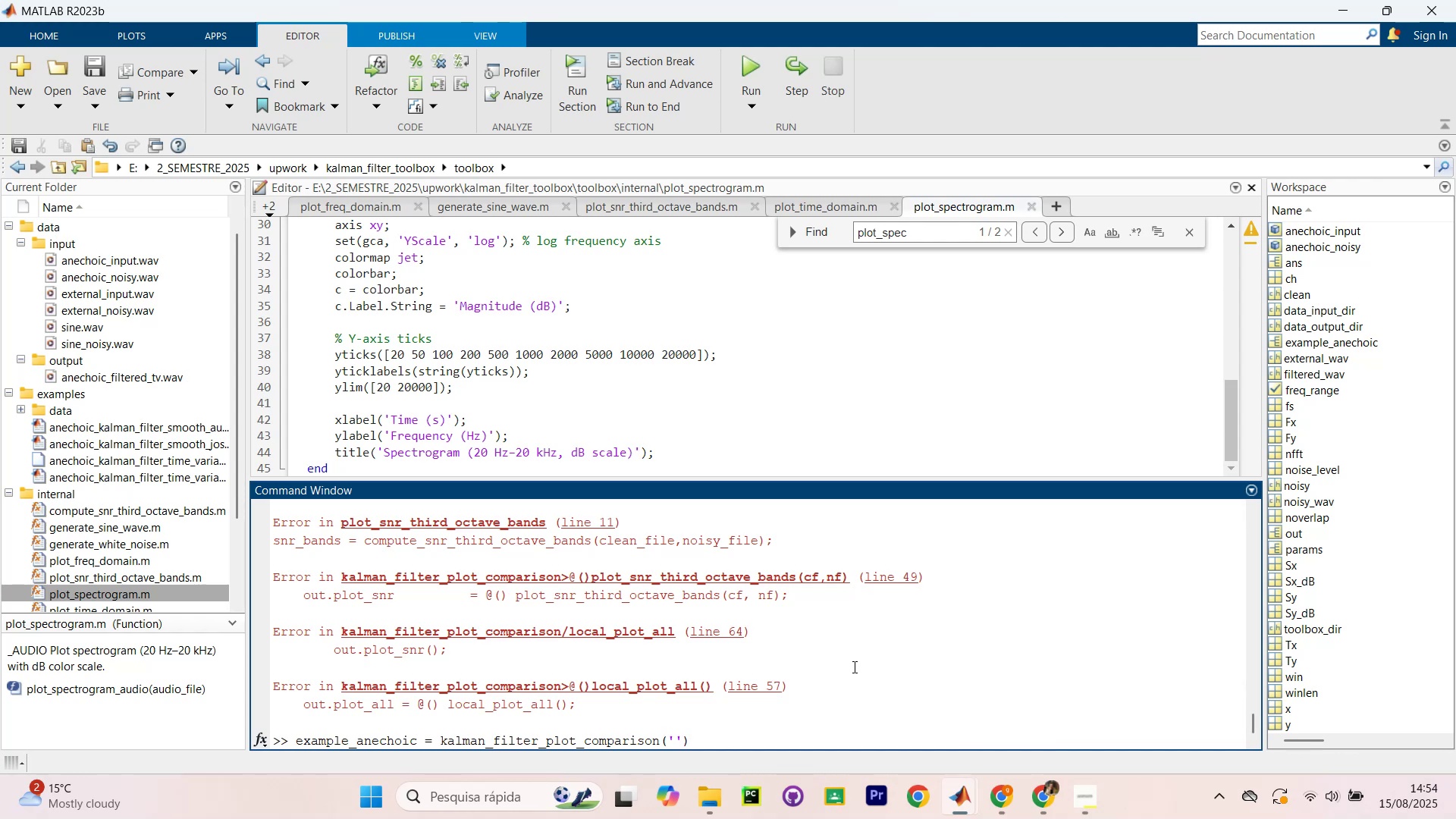 
key(Control+ControlLeft)
 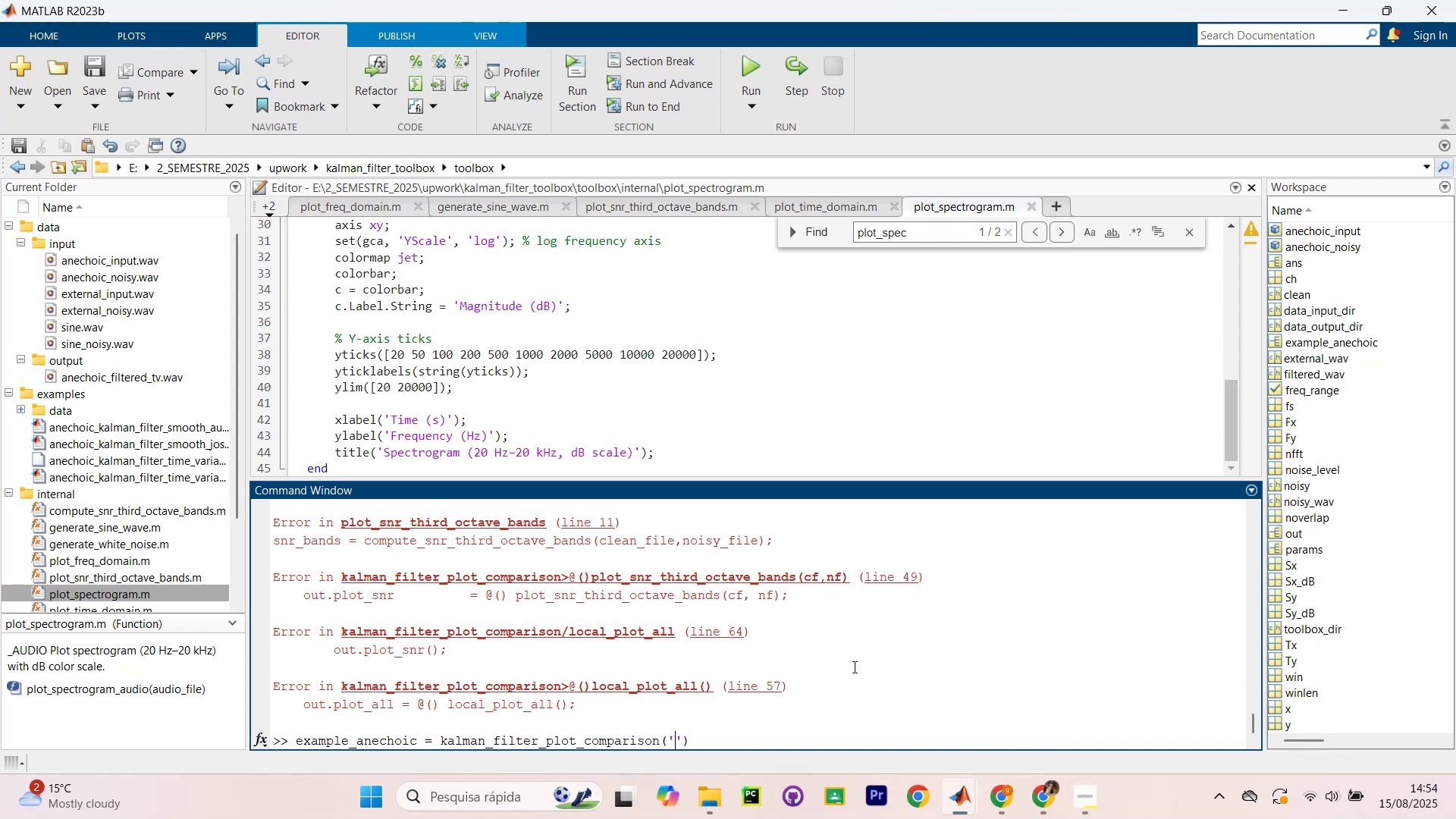 
key(Control+C)
 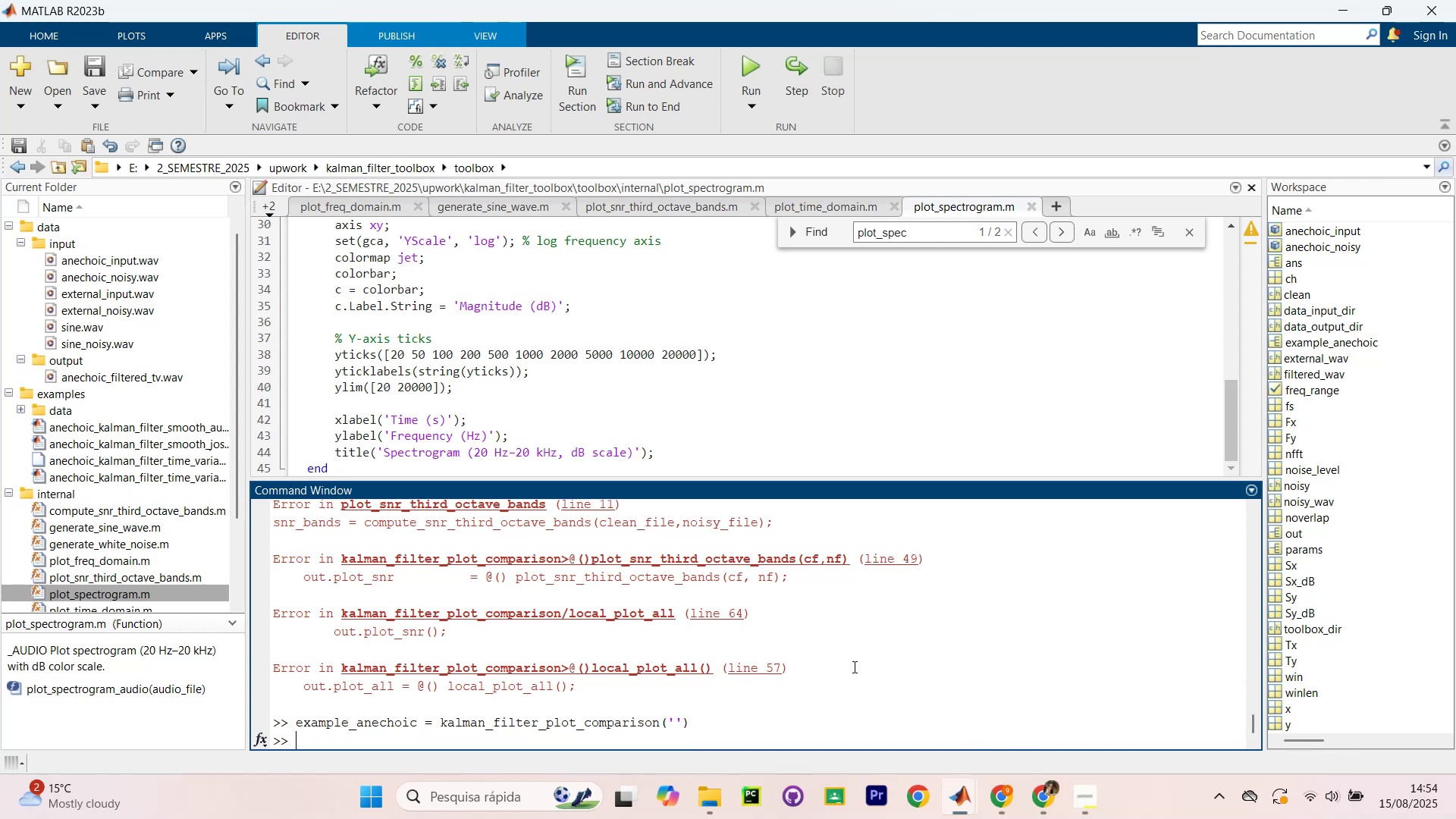 
type(help kal)
key(Tab)
type(plo)
key(Tab)
 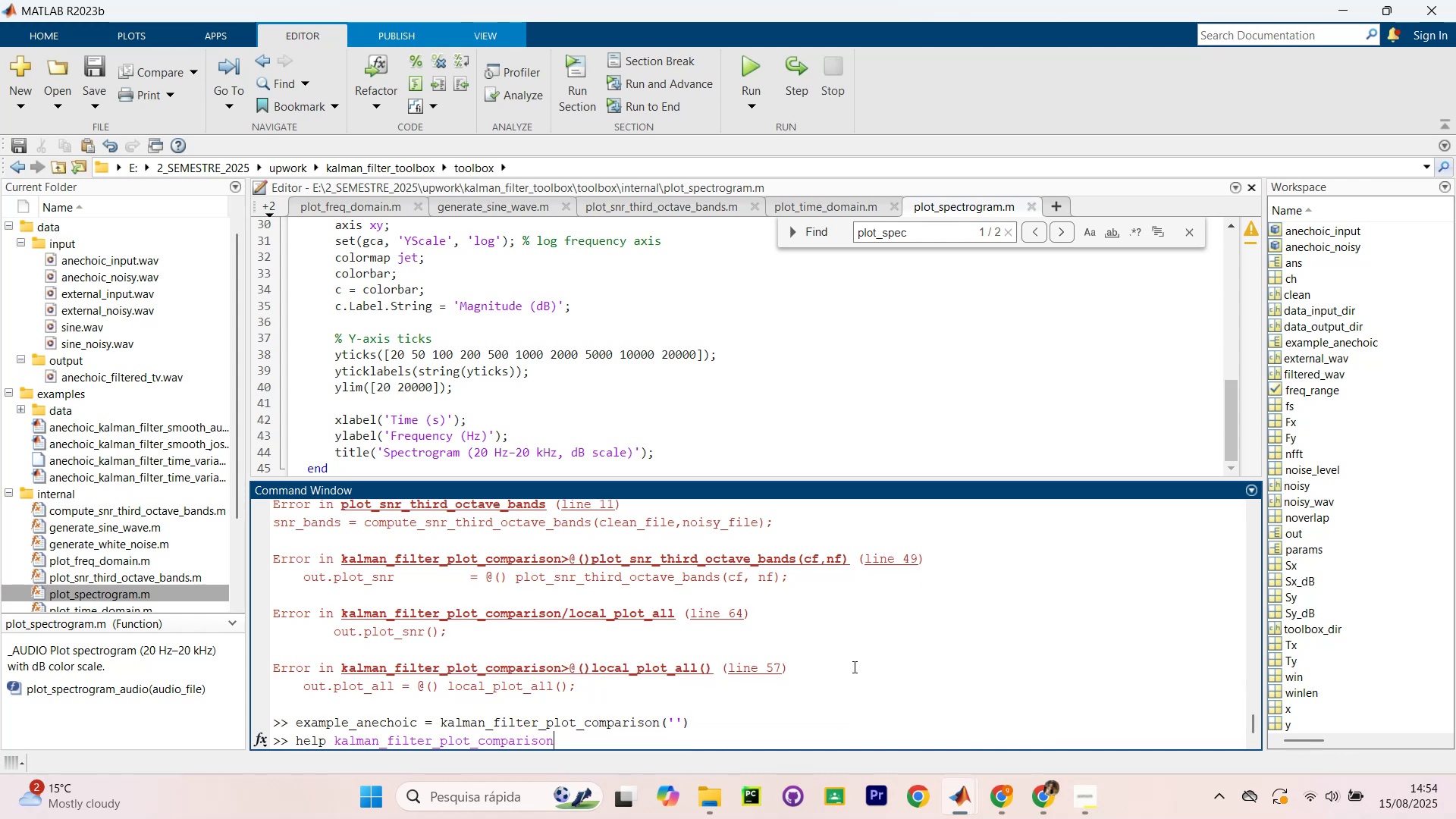 
key(Enter)
 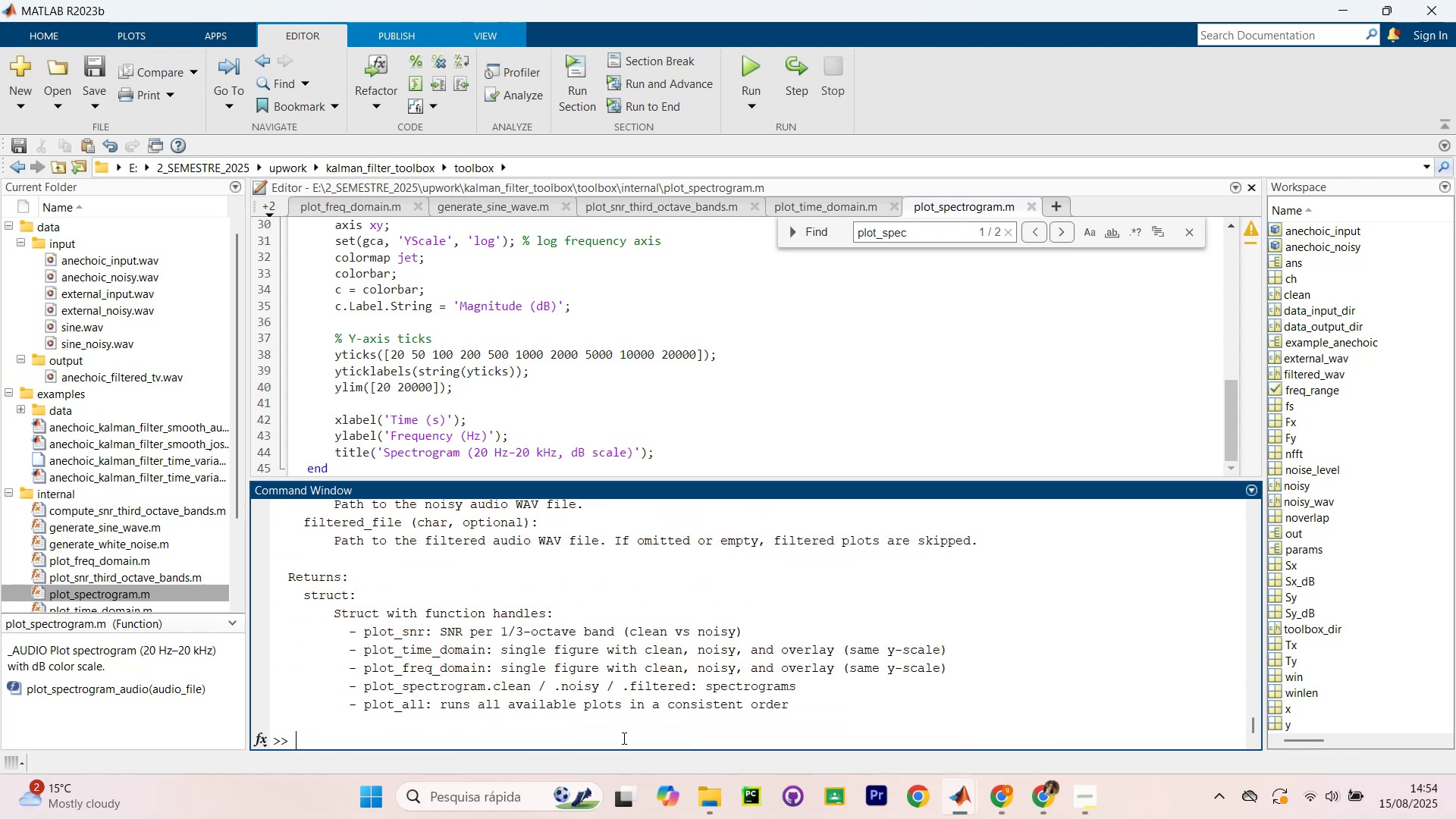 
scroll: coordinate [827, 673], scroll_direction: up, amount: 6.0
 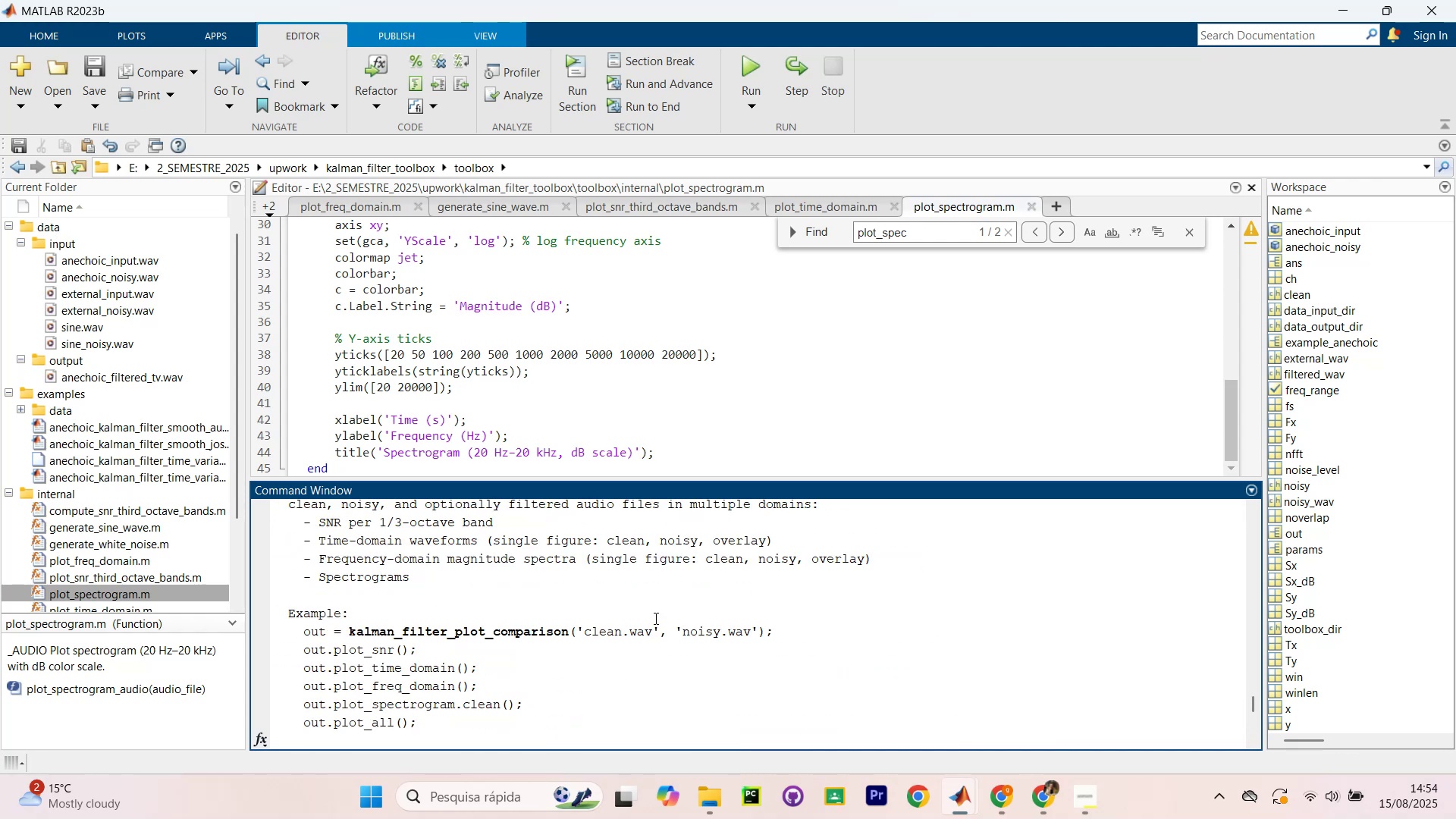 
scroll: coordinate [657, 615], scroll_direction: down, amount: 9.0
 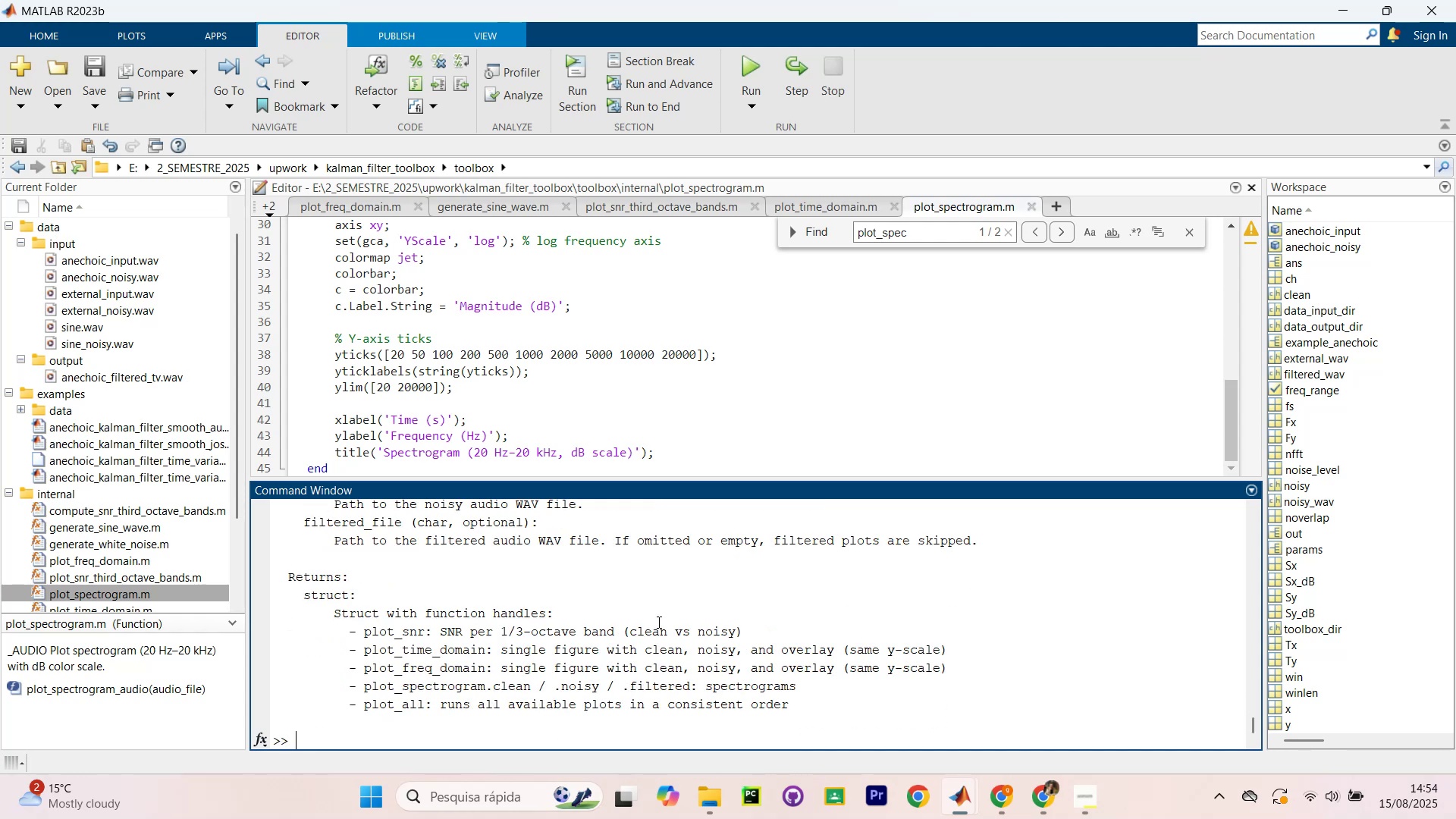 
key(ArrowUp)
 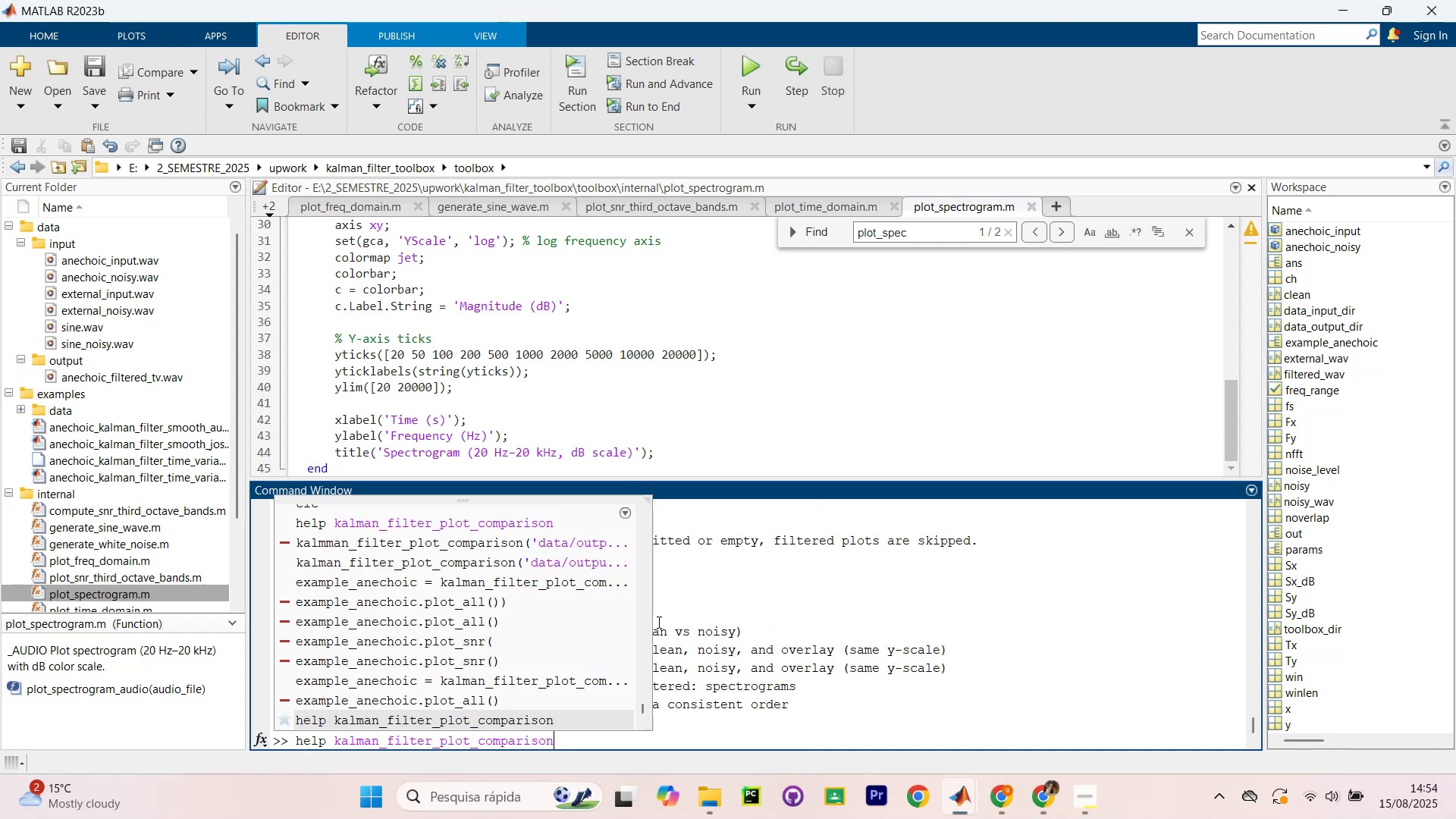 
key(ArrowUp)
 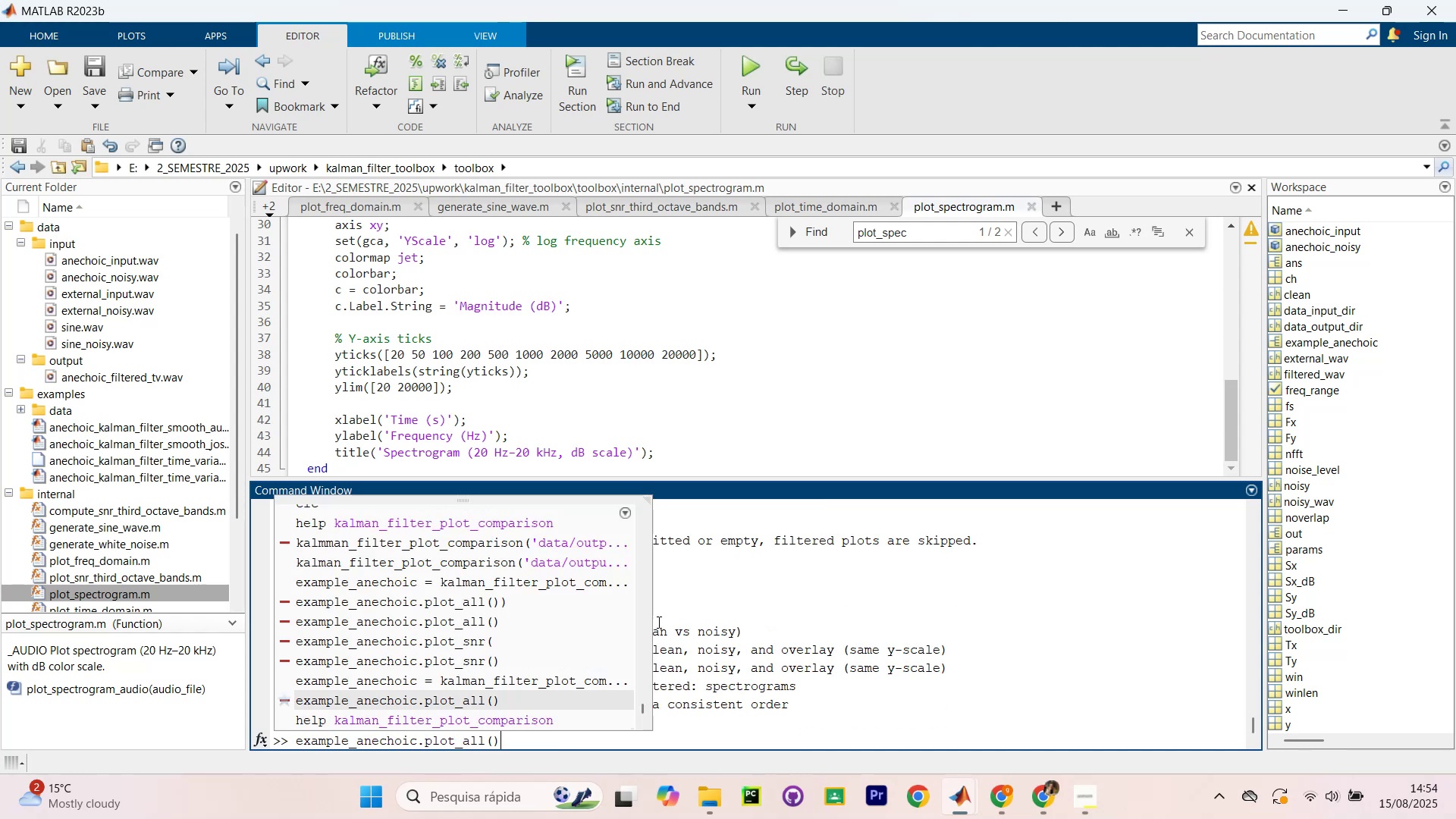 
key(ArrowUp)
 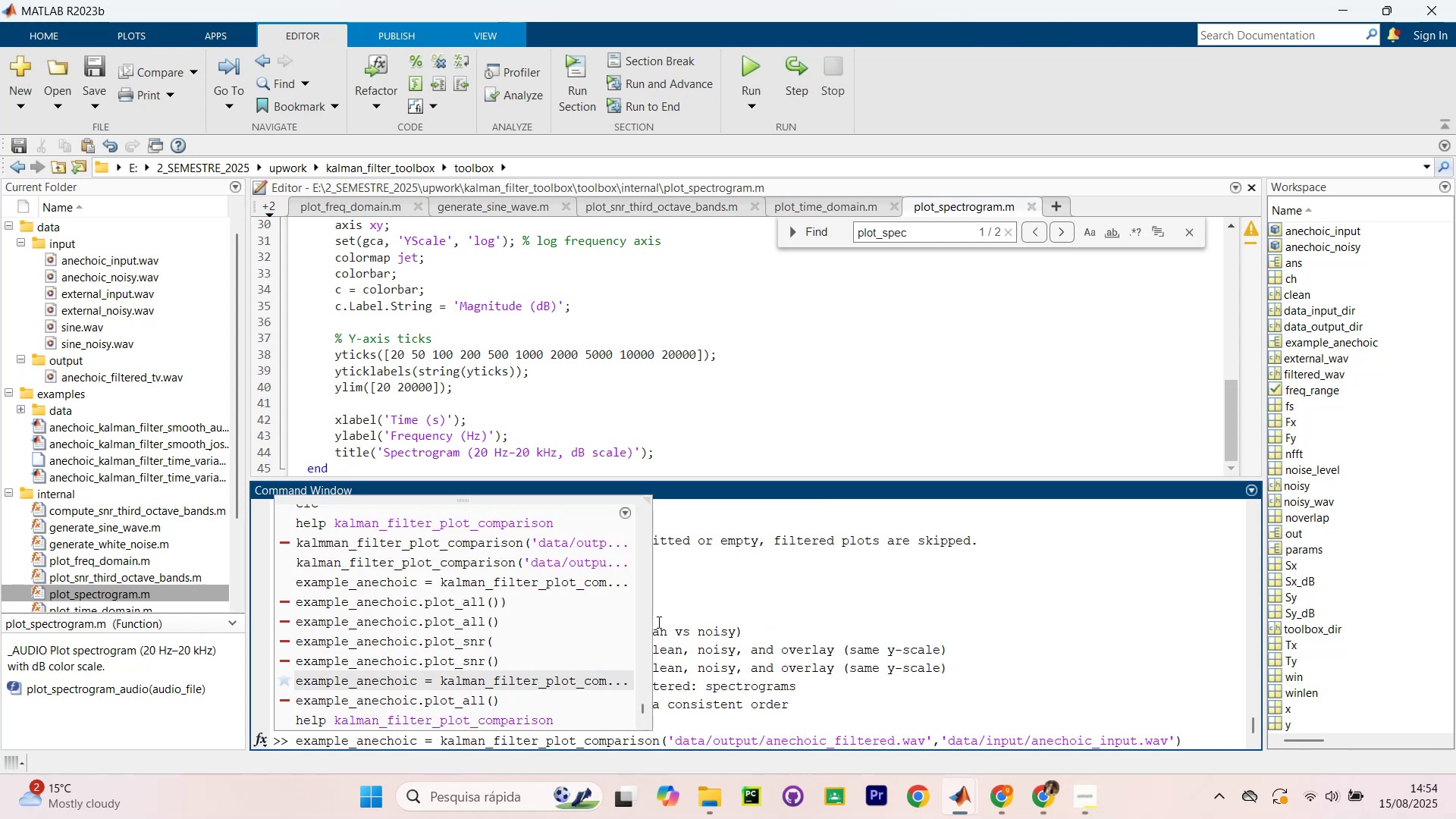 
key(ArrowLeft)
 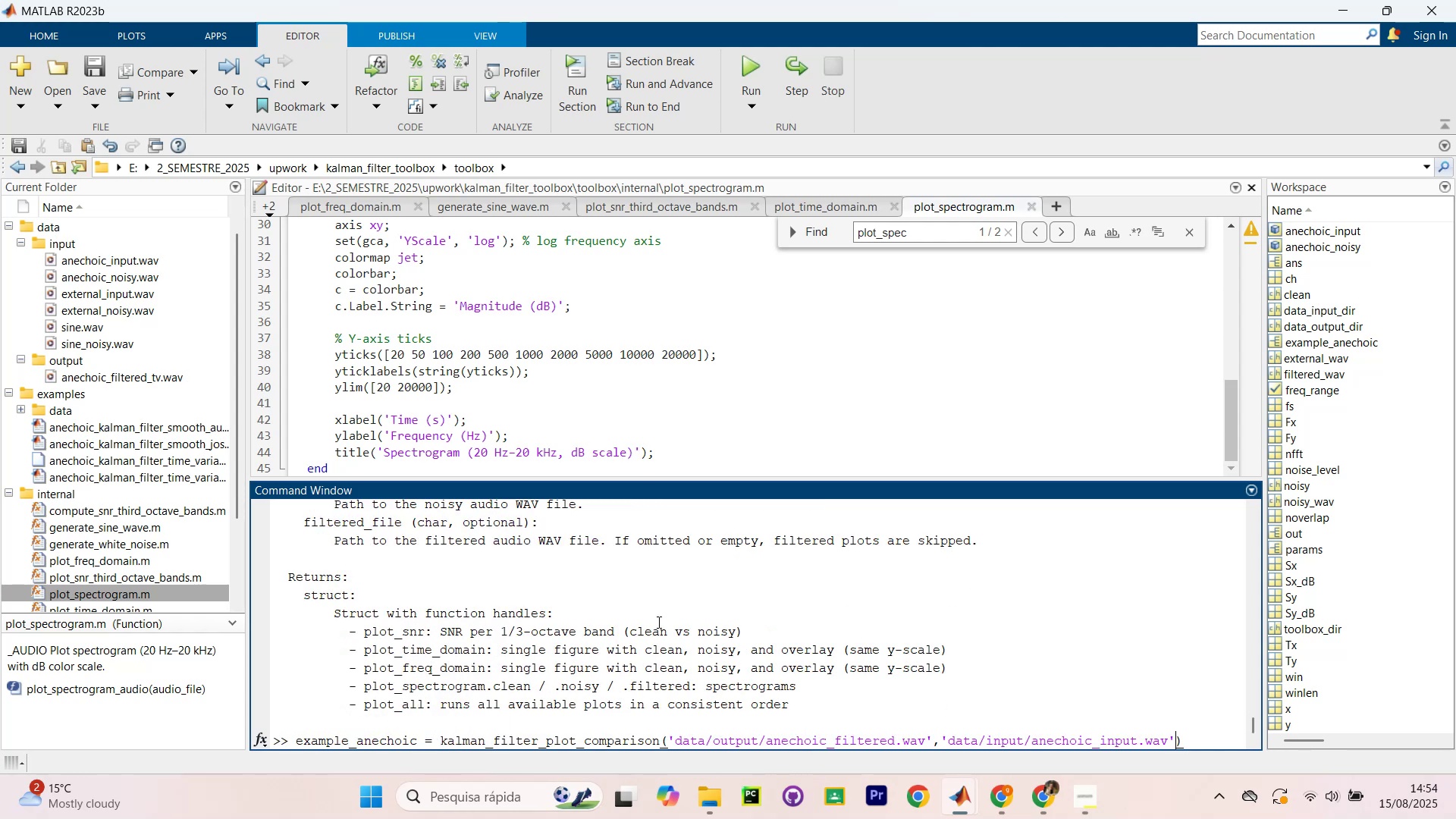 
key(ArrowLeft)
 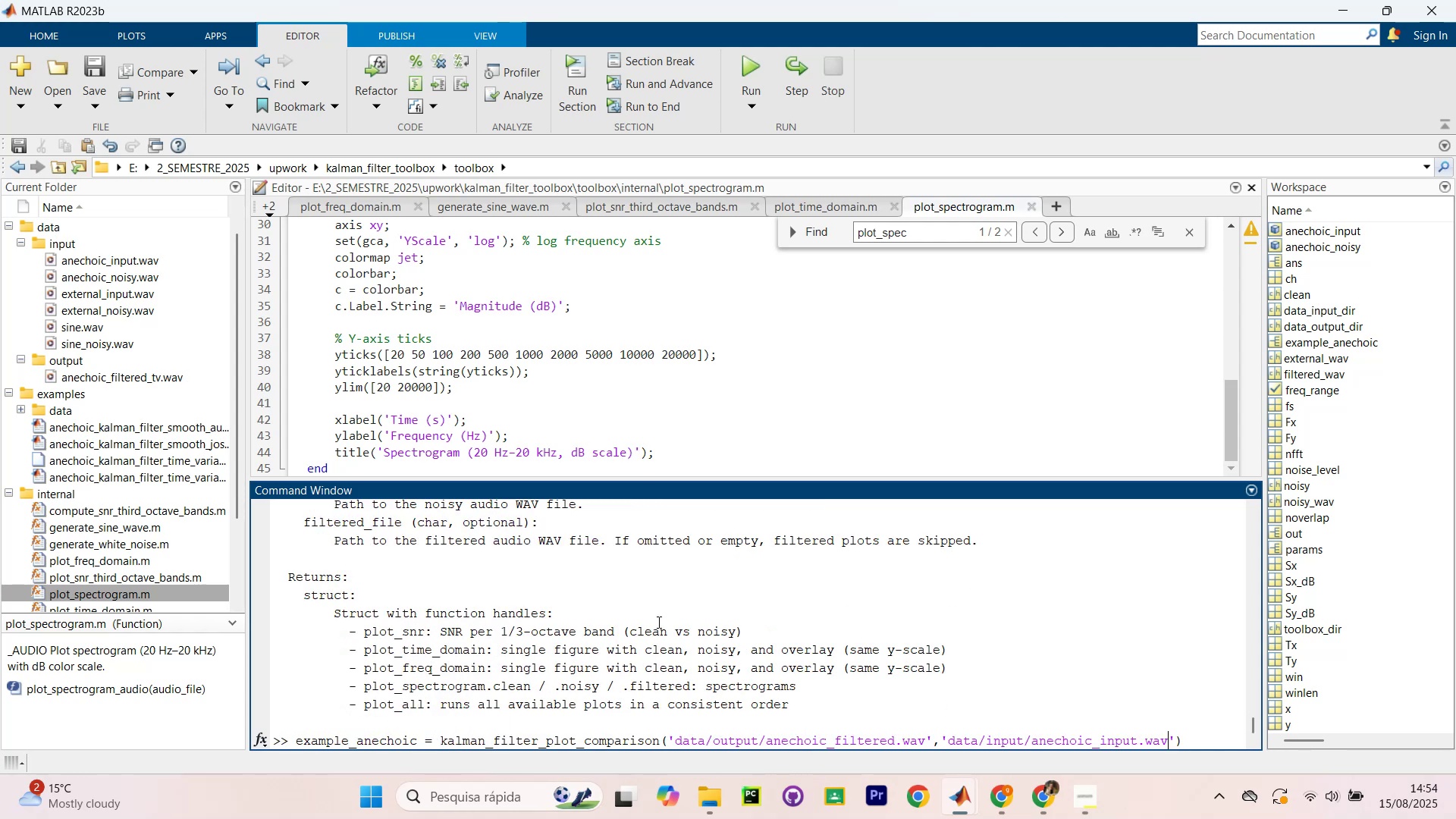 
key(ArrowLeft)
 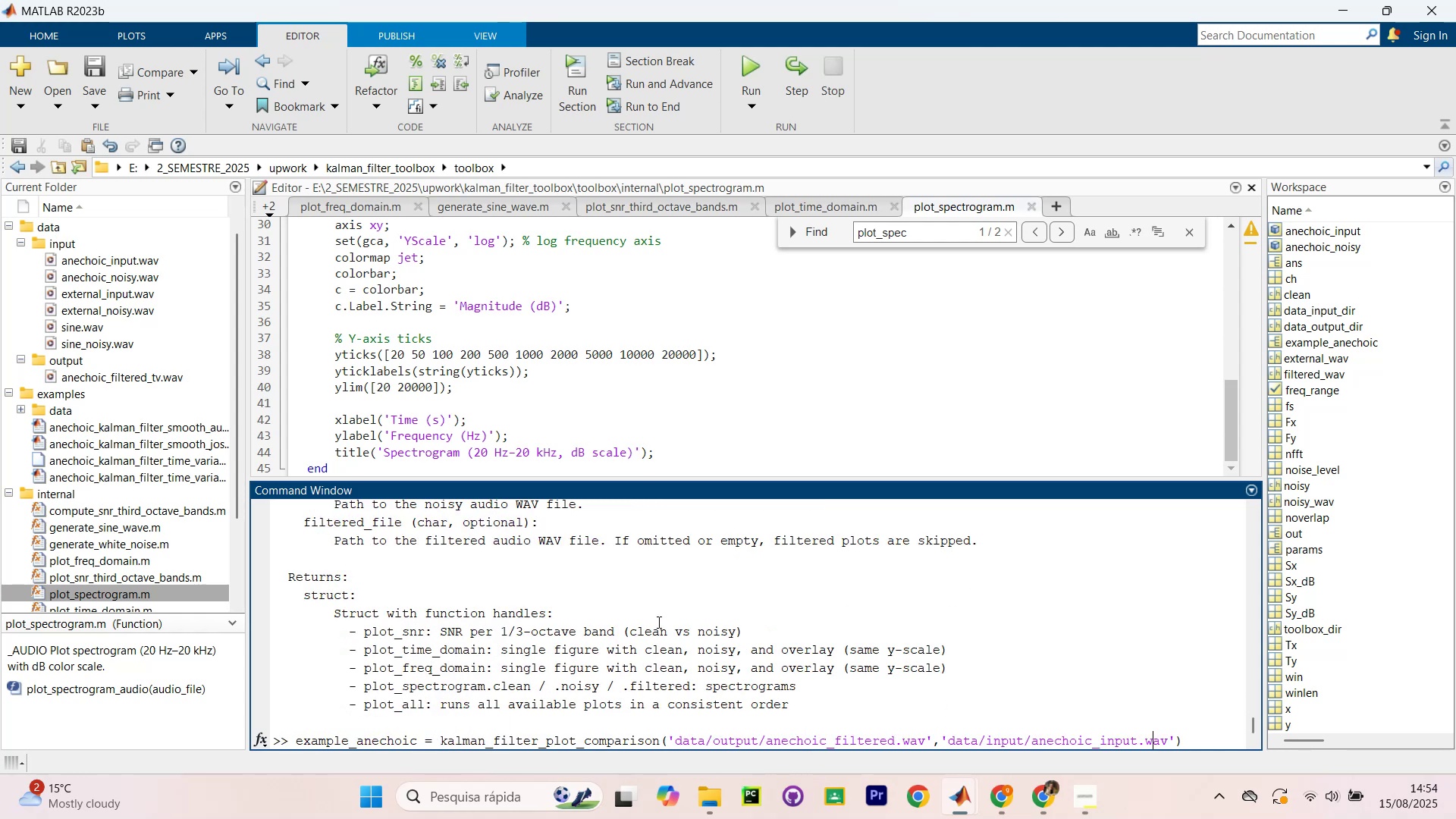 
hold_key(key=ArrowLeft, duration=1.33)
 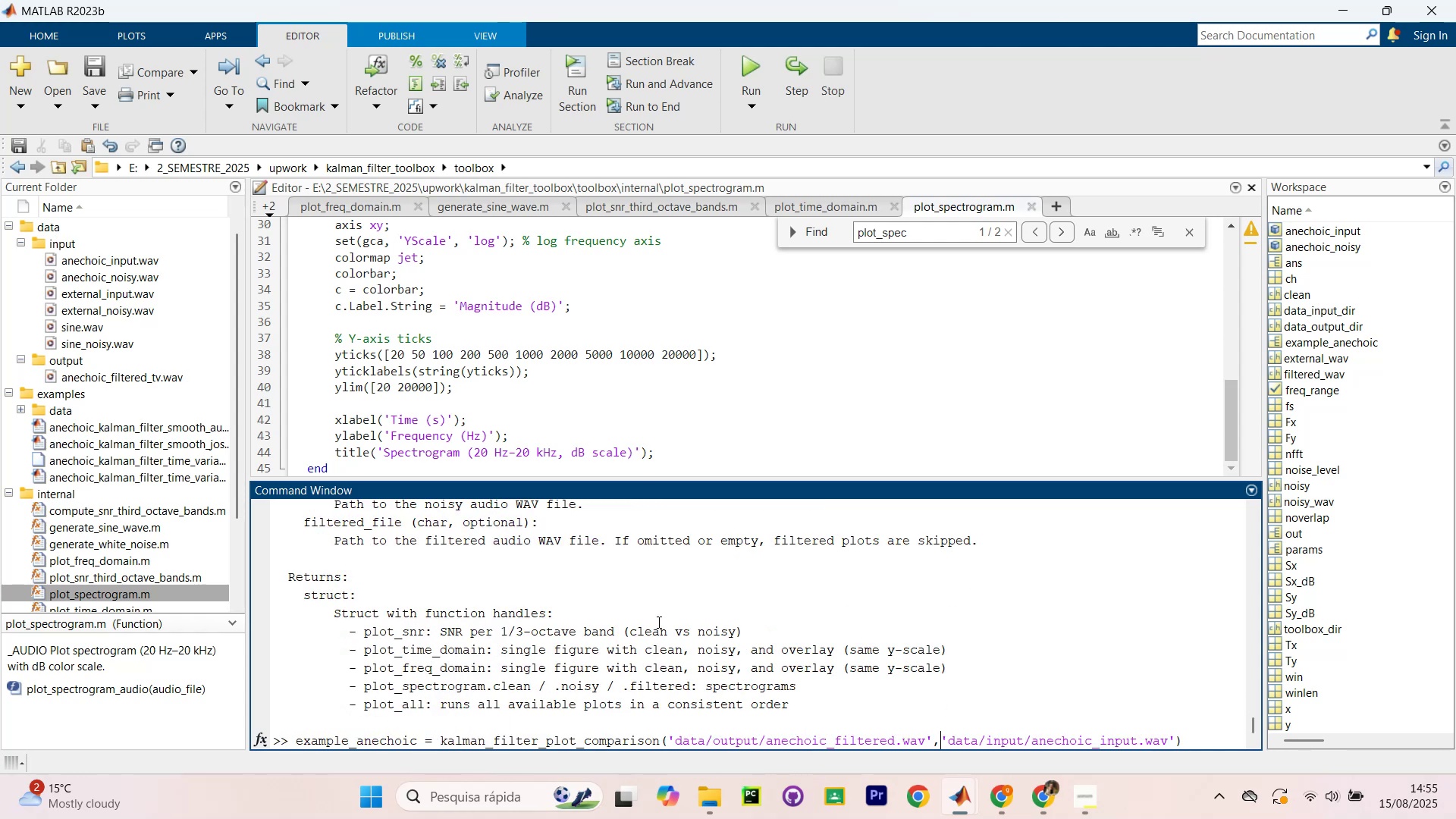 
key(ArrowLeft)
 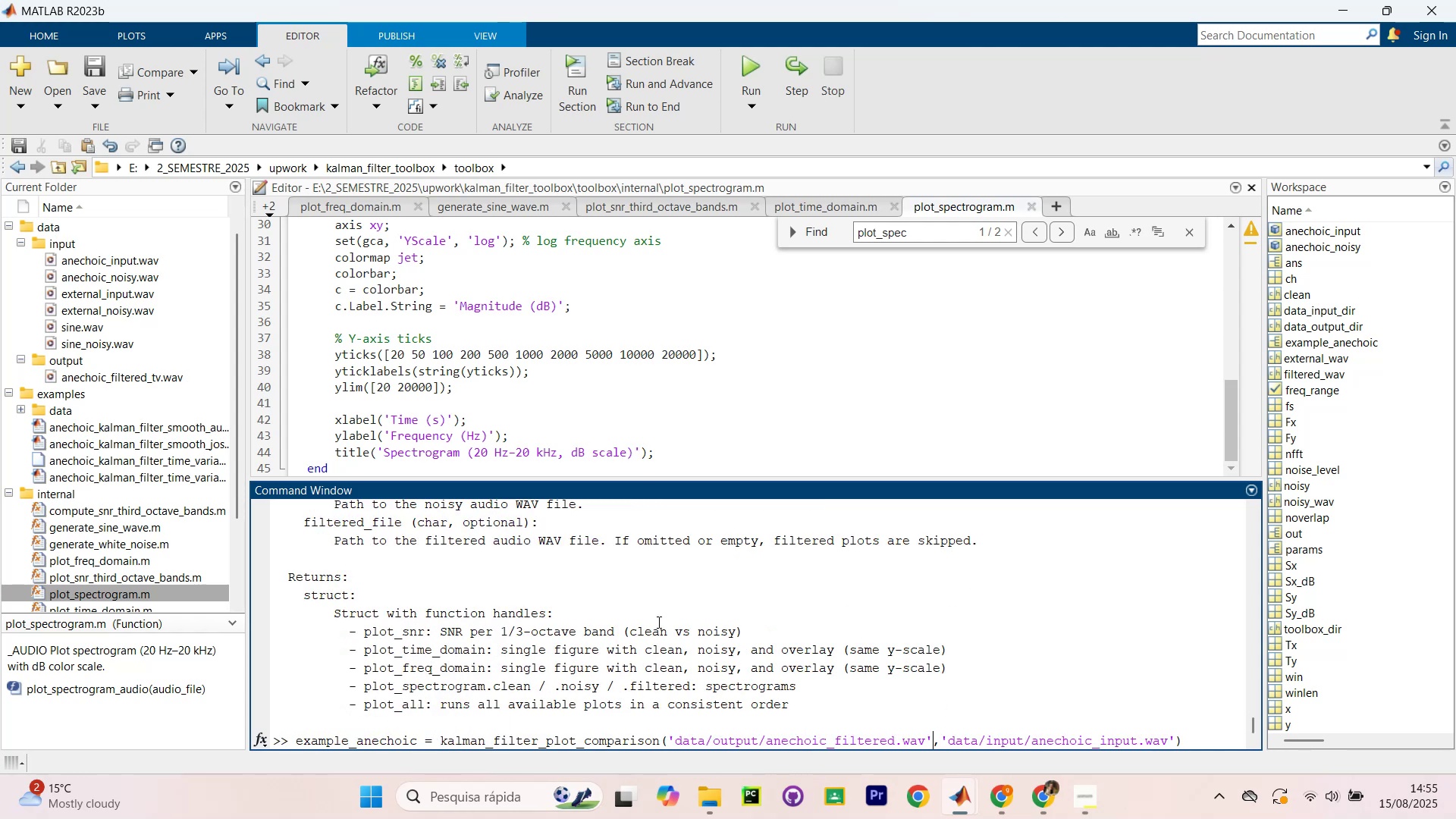 
key(ArrowLeft)
 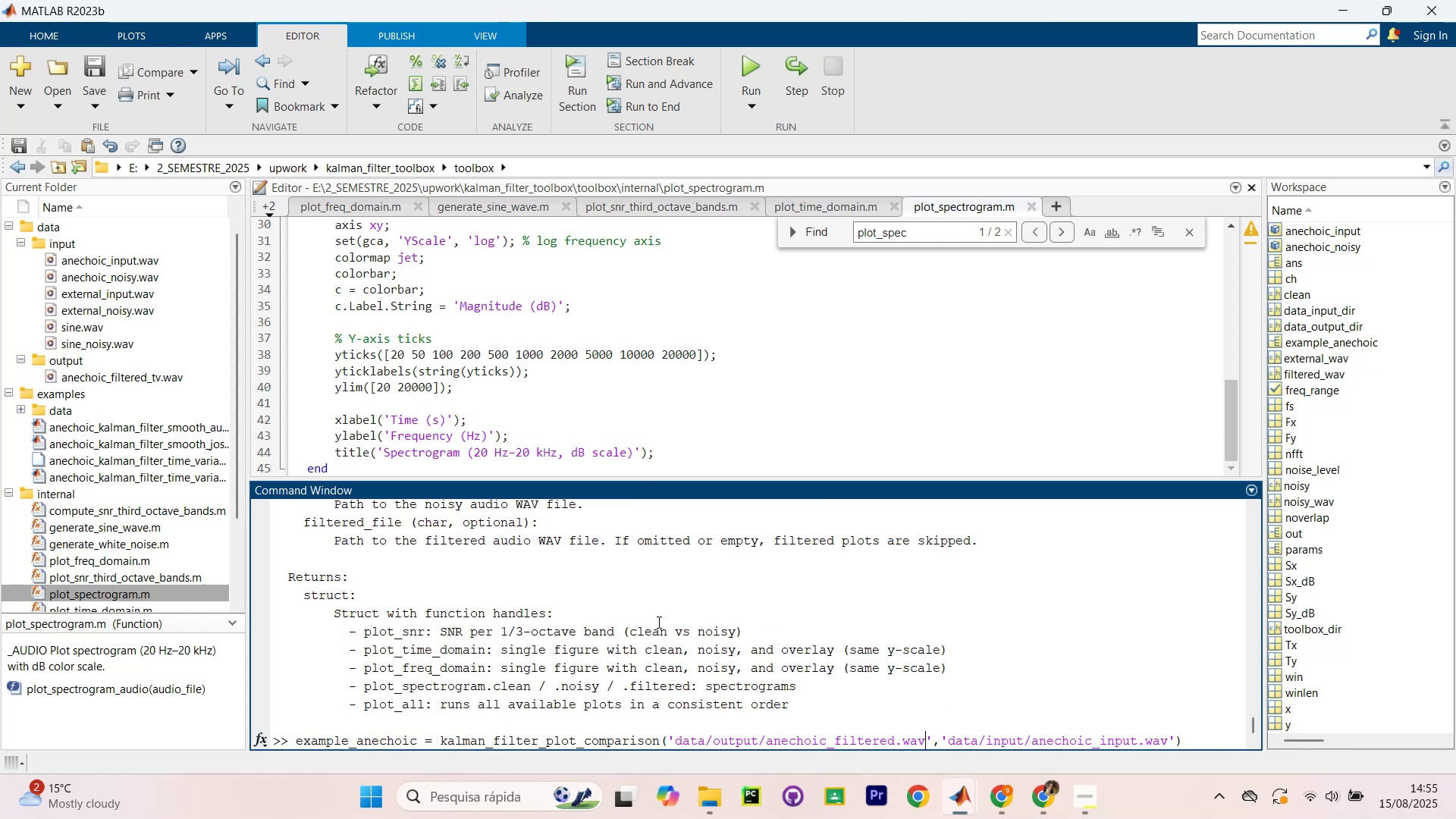 
hold_key(key=Backspace, duration=1.11)
 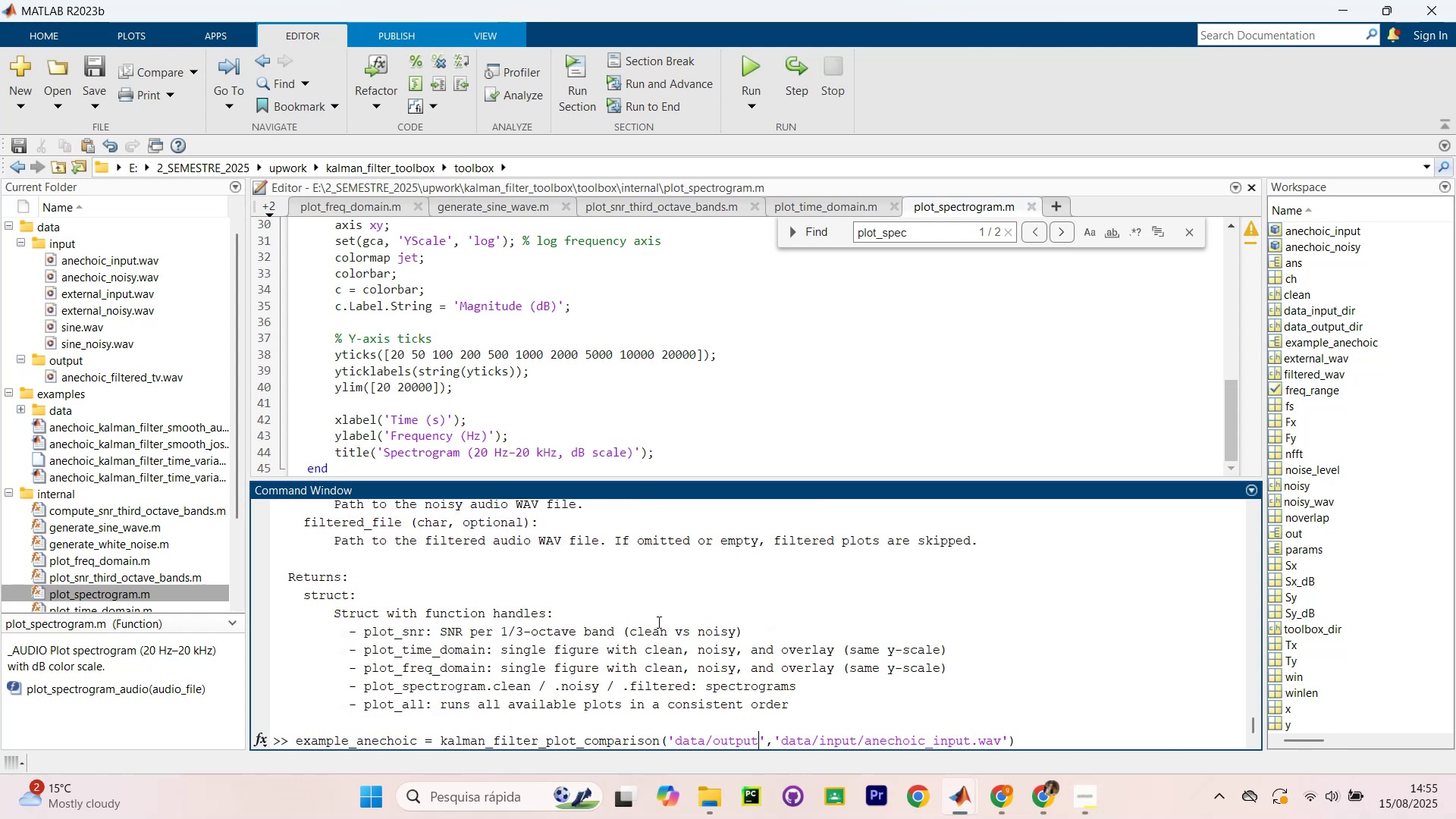 
key(Backspace)
key(Backspace)
key(Backspace)
key(Backspace)
key(Backspace)
key(Backspace)
type(input)
 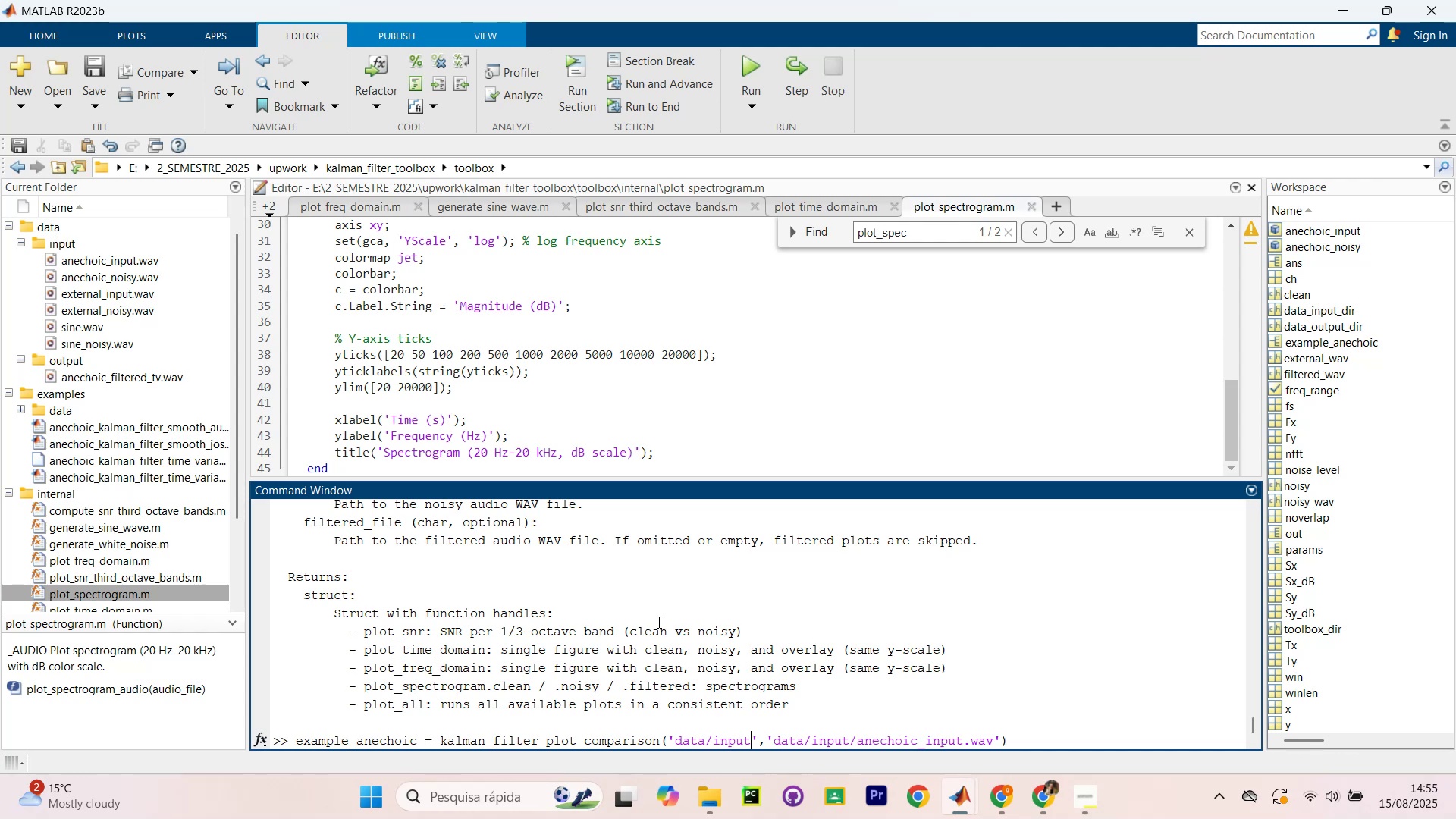 
key(Unknown)
 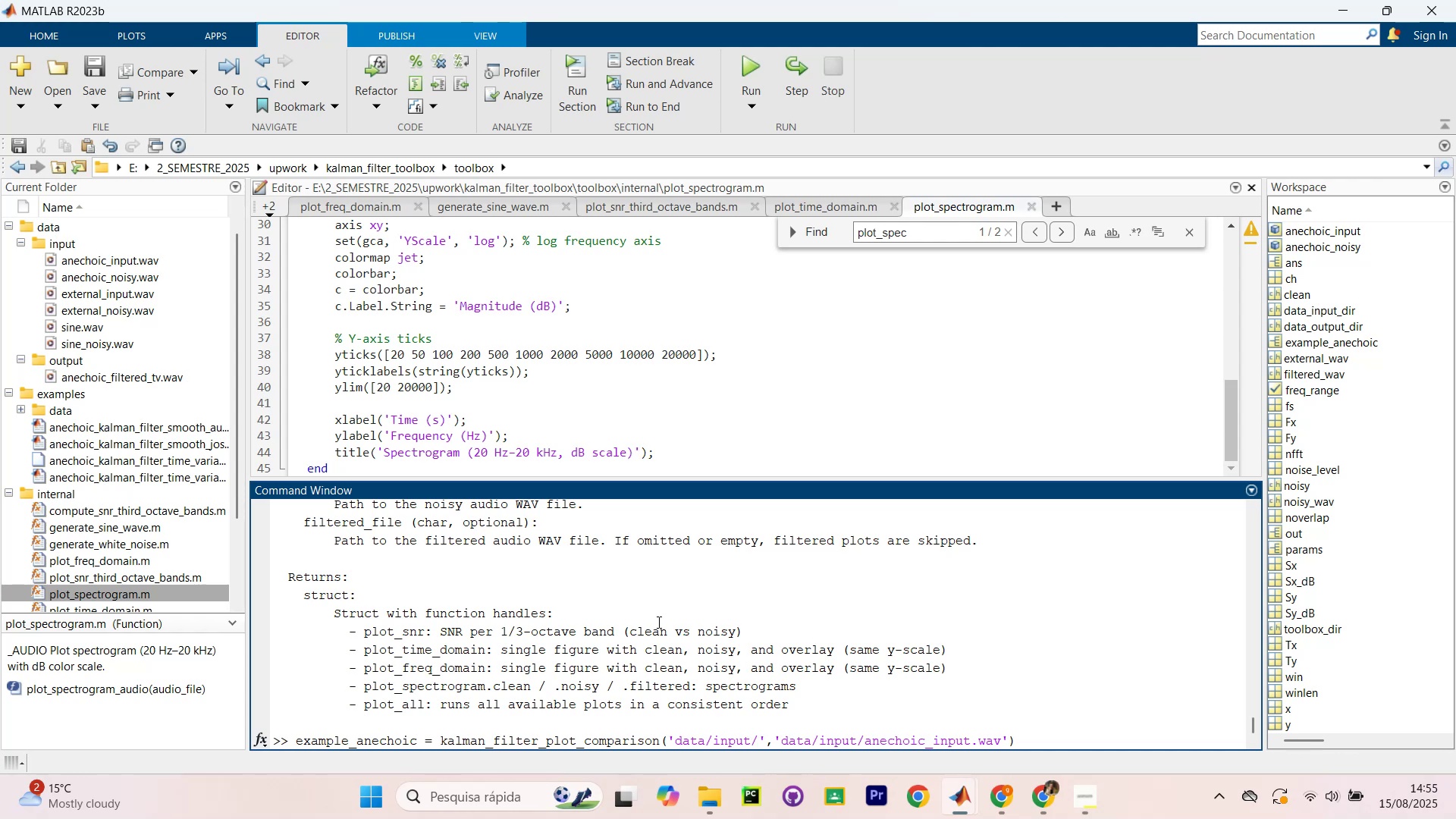 
type(anechoiic)
key(Backspace)
key(Backspace)
type(c_nois.y)
key(Backspace)
key(Backspace)
type(y.wav)
 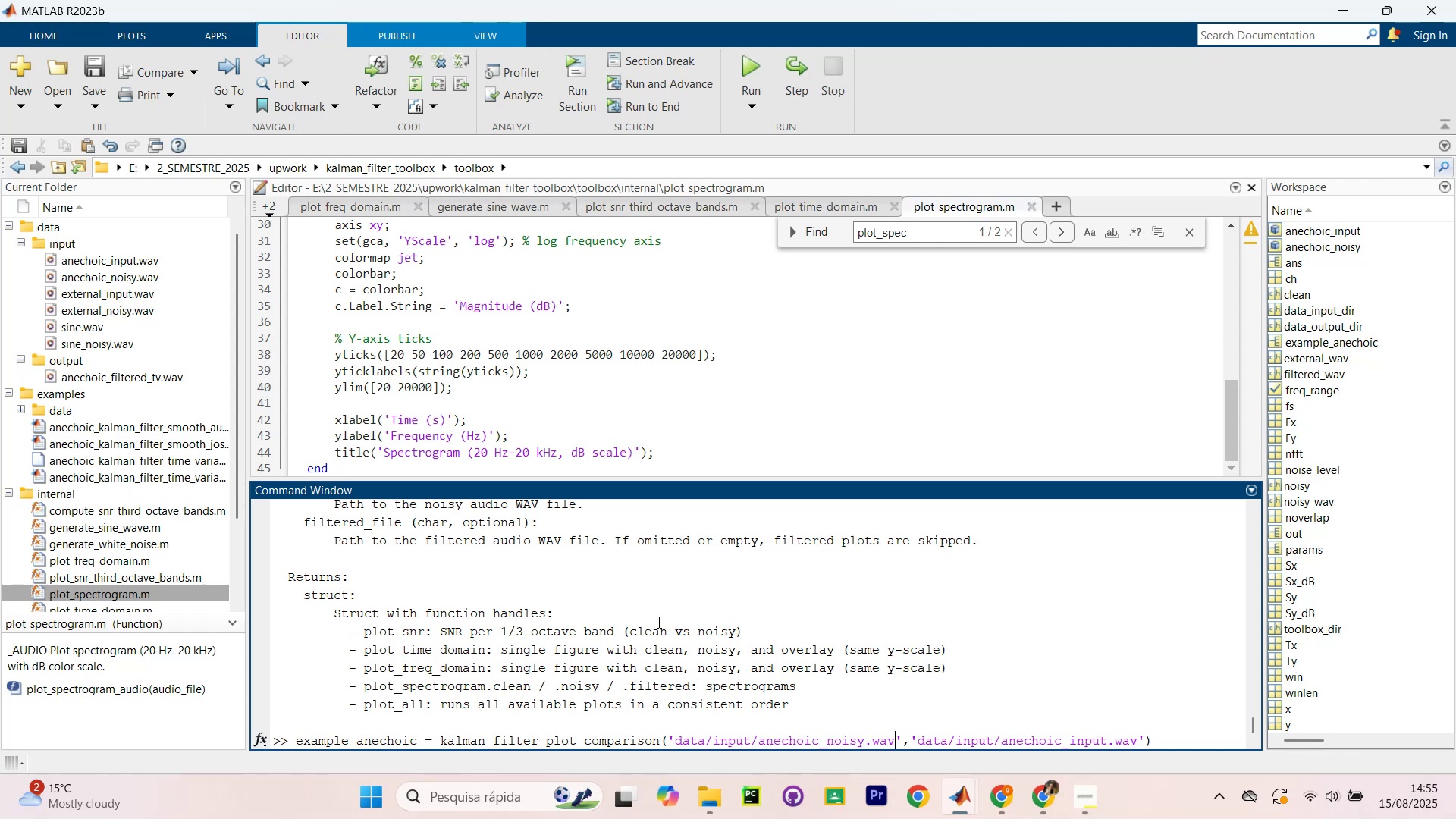 
key(ArrowRight)
 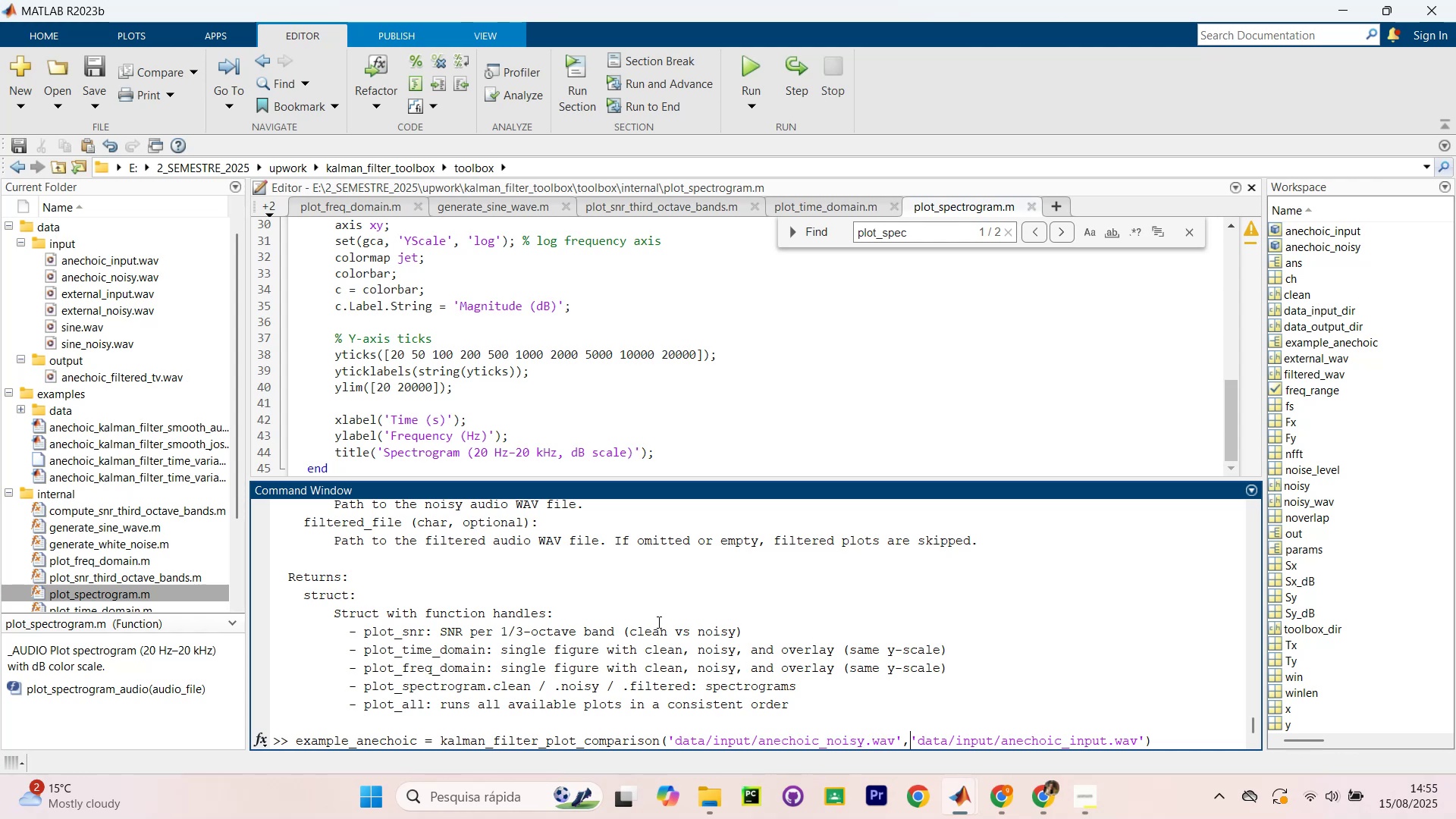 
key(ArrowRight)
 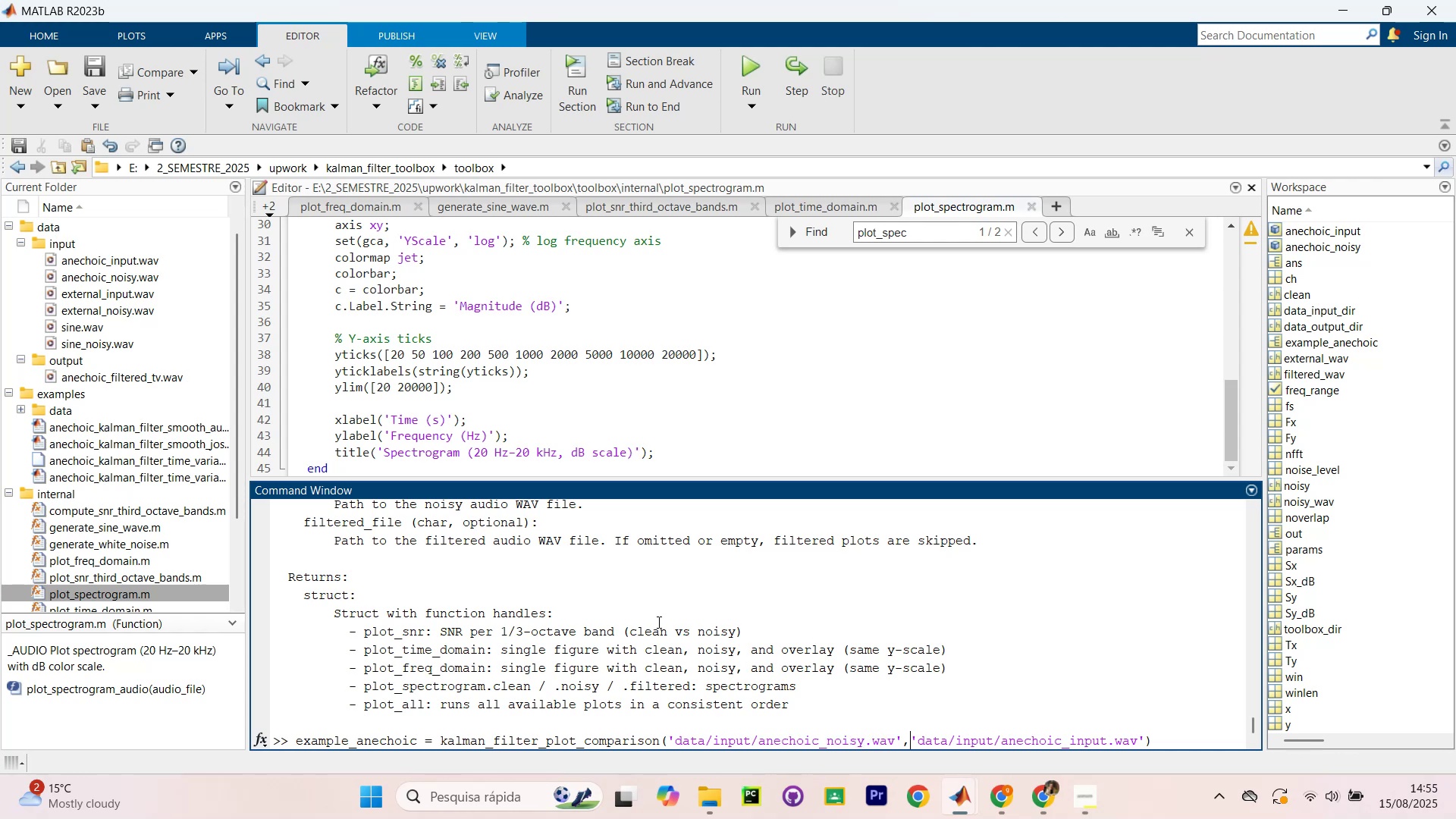 
key(ArrowRight)
 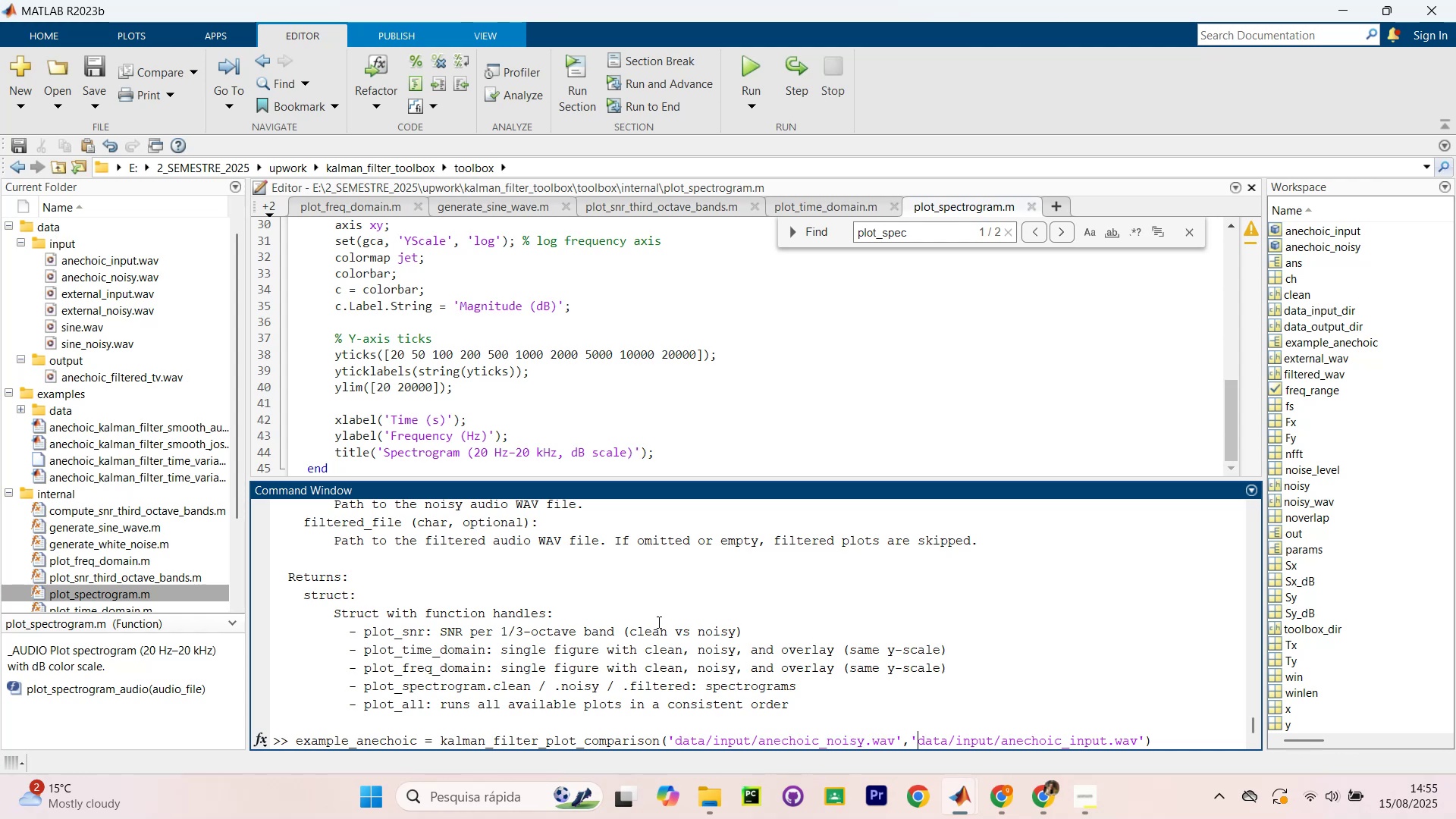 
key(ArrowRight)
 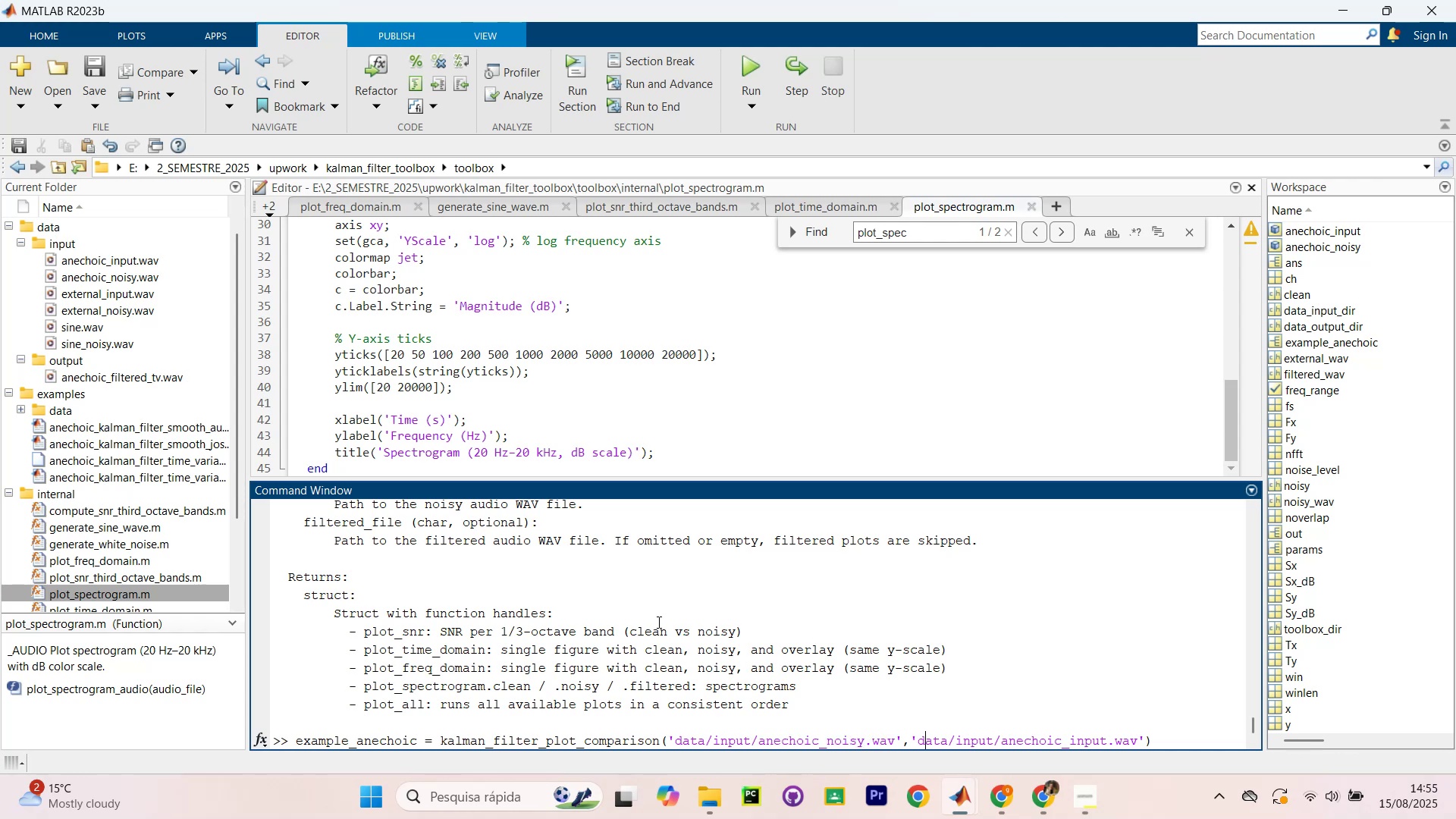 
key(ArrowRight)
 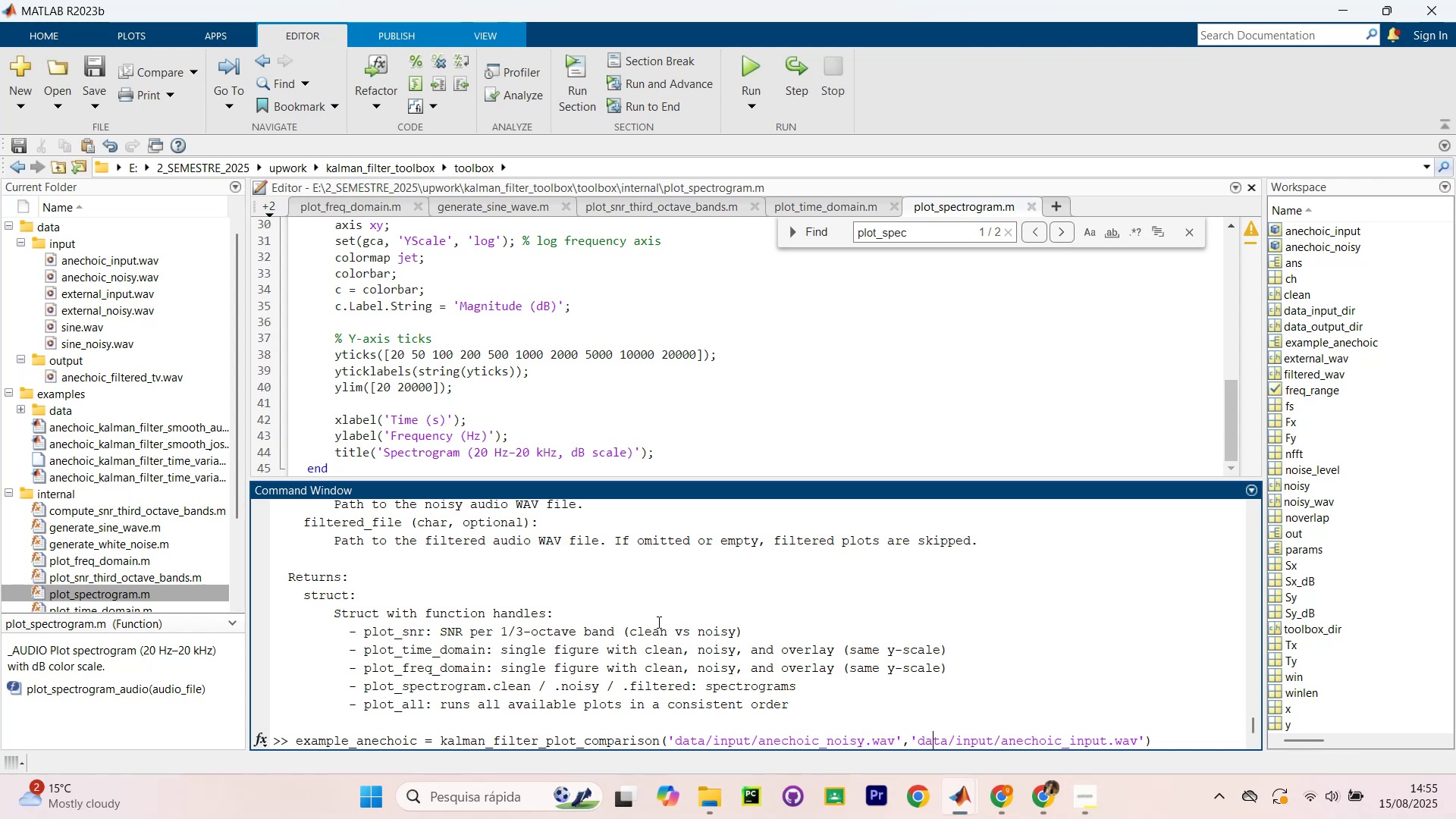 
key(ArrowRight)
 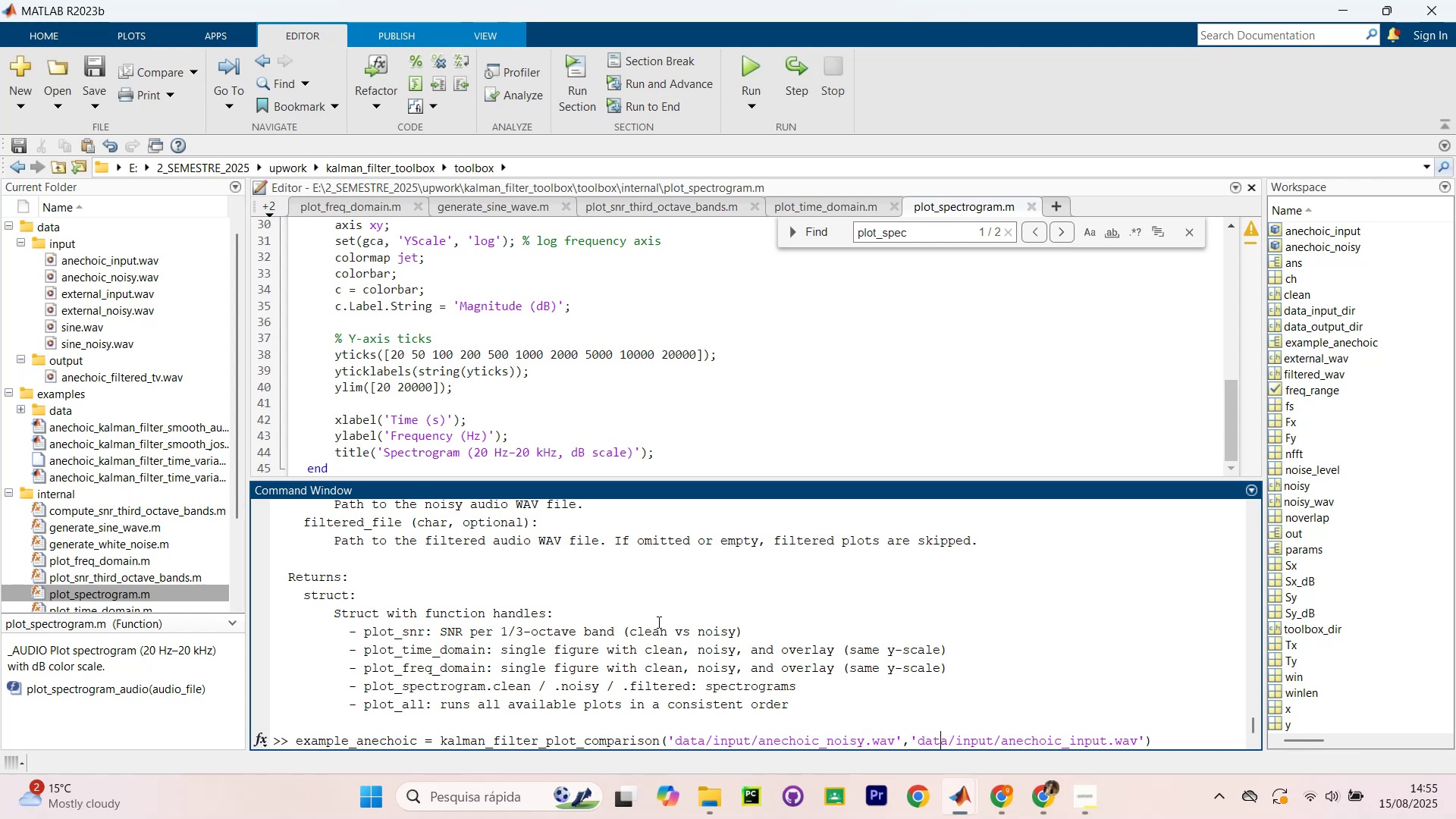 
key(ArrowRight)
 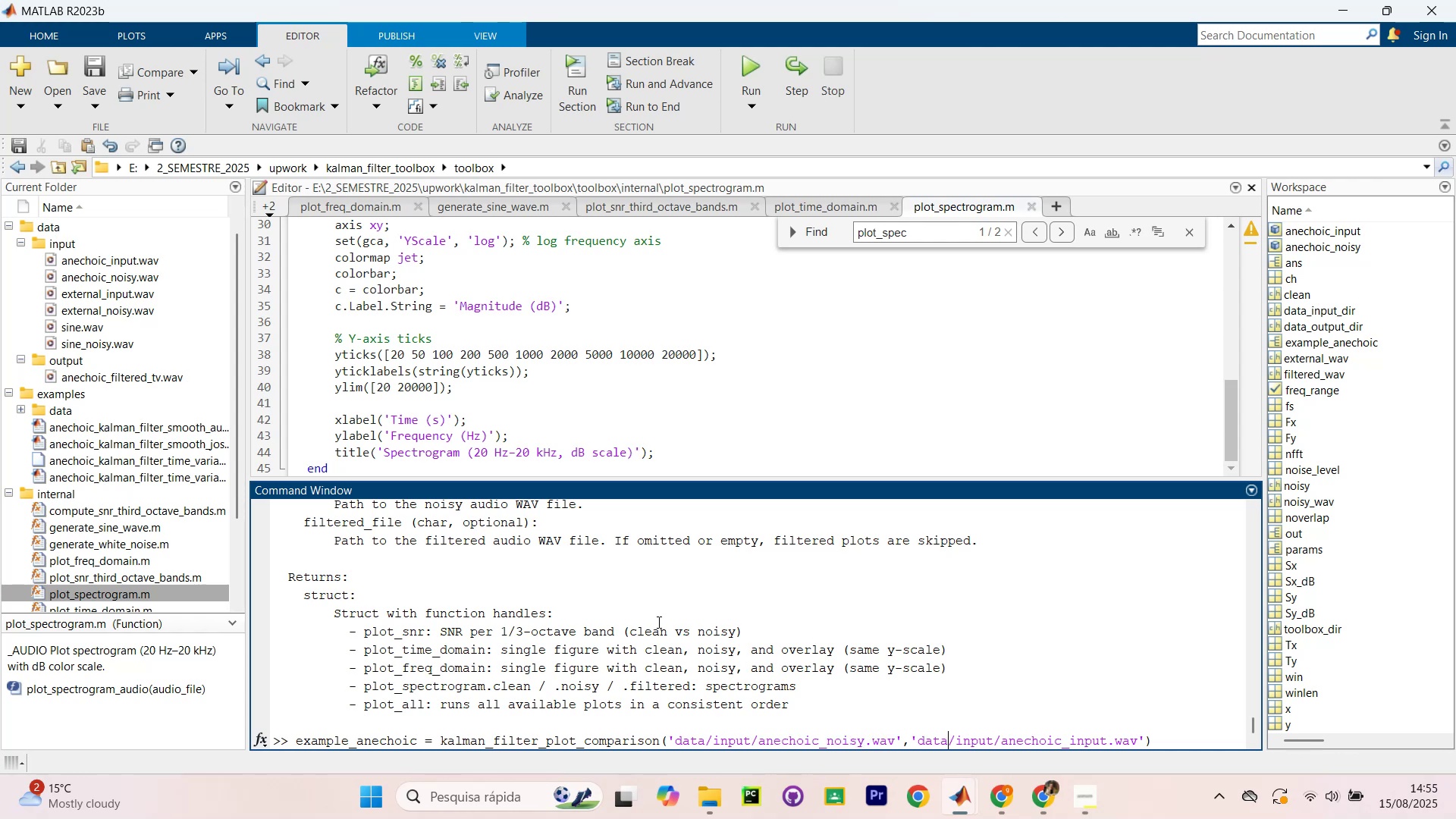 
key(ArrowRight)
 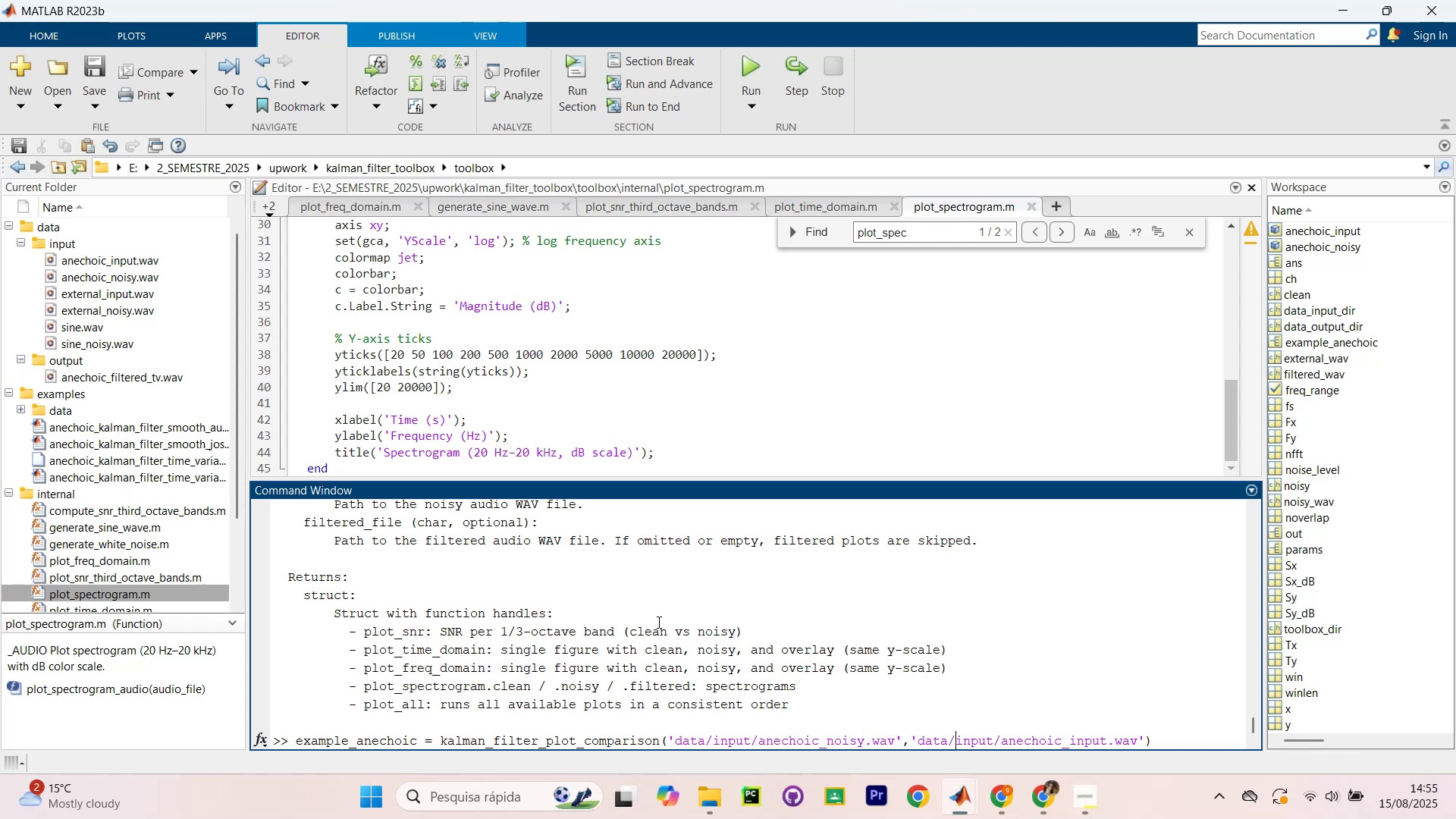 
key(ArrowRight)
 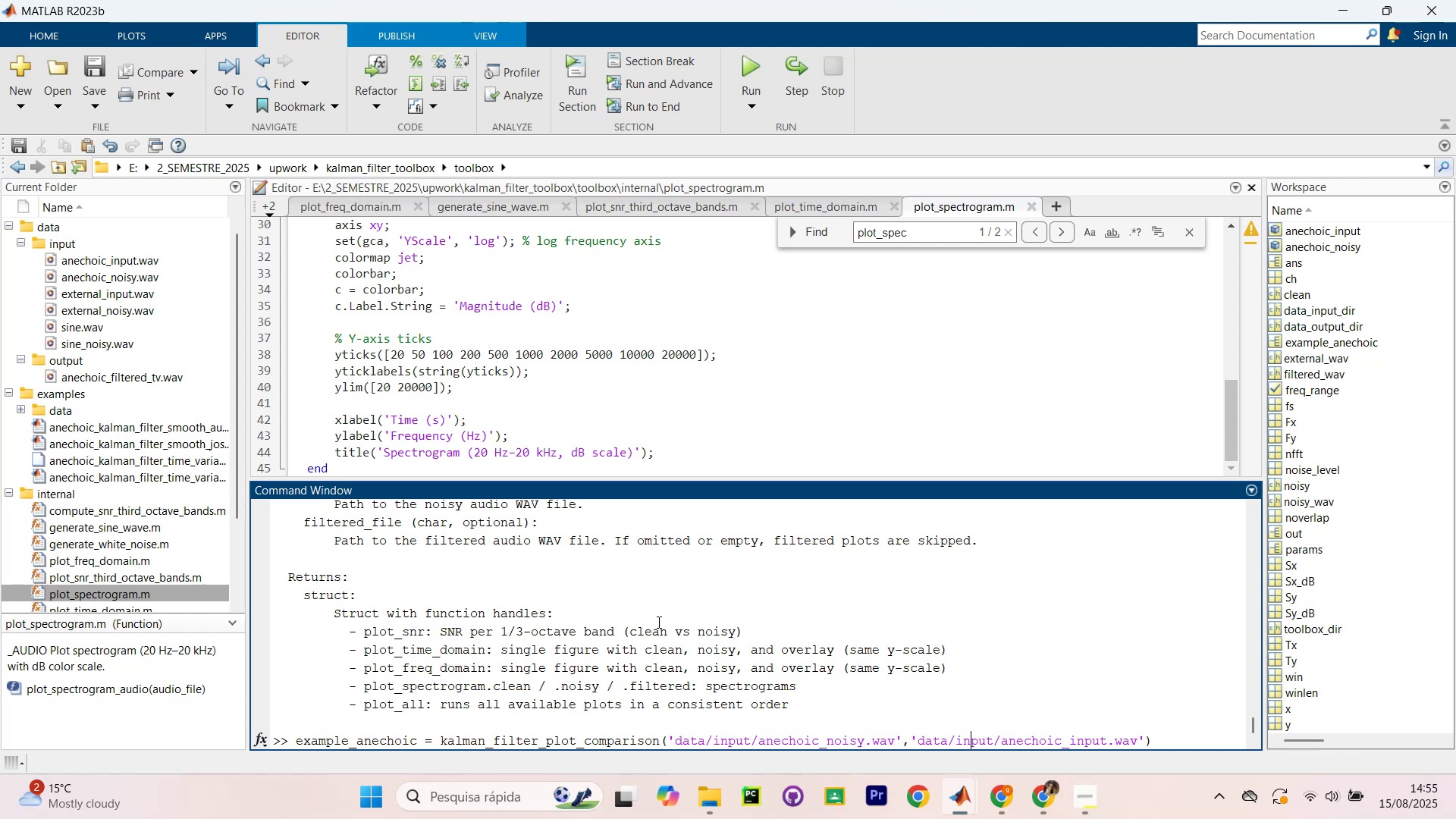 
key(ArrowRight)
 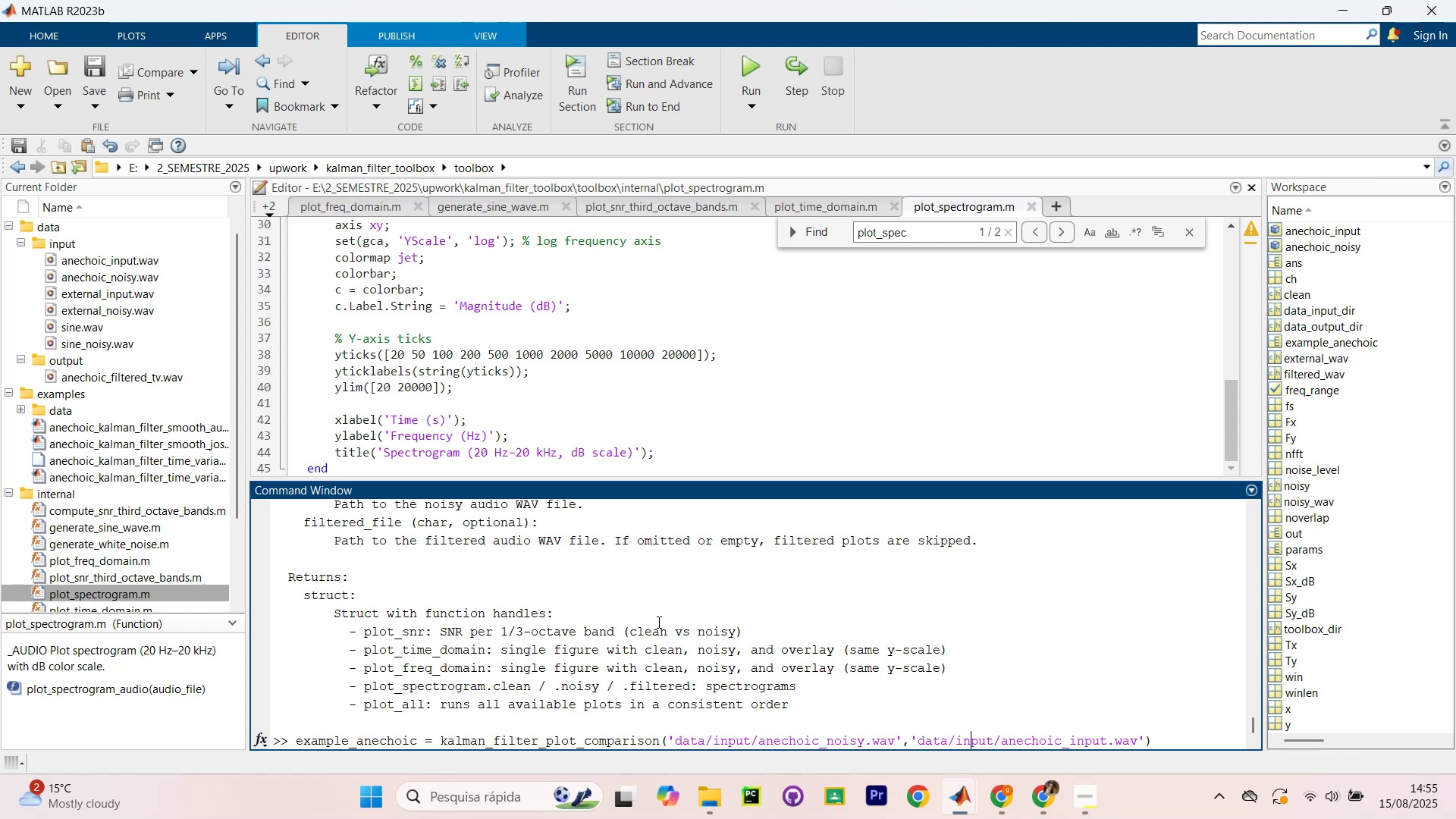 
key(ArrowRight)
 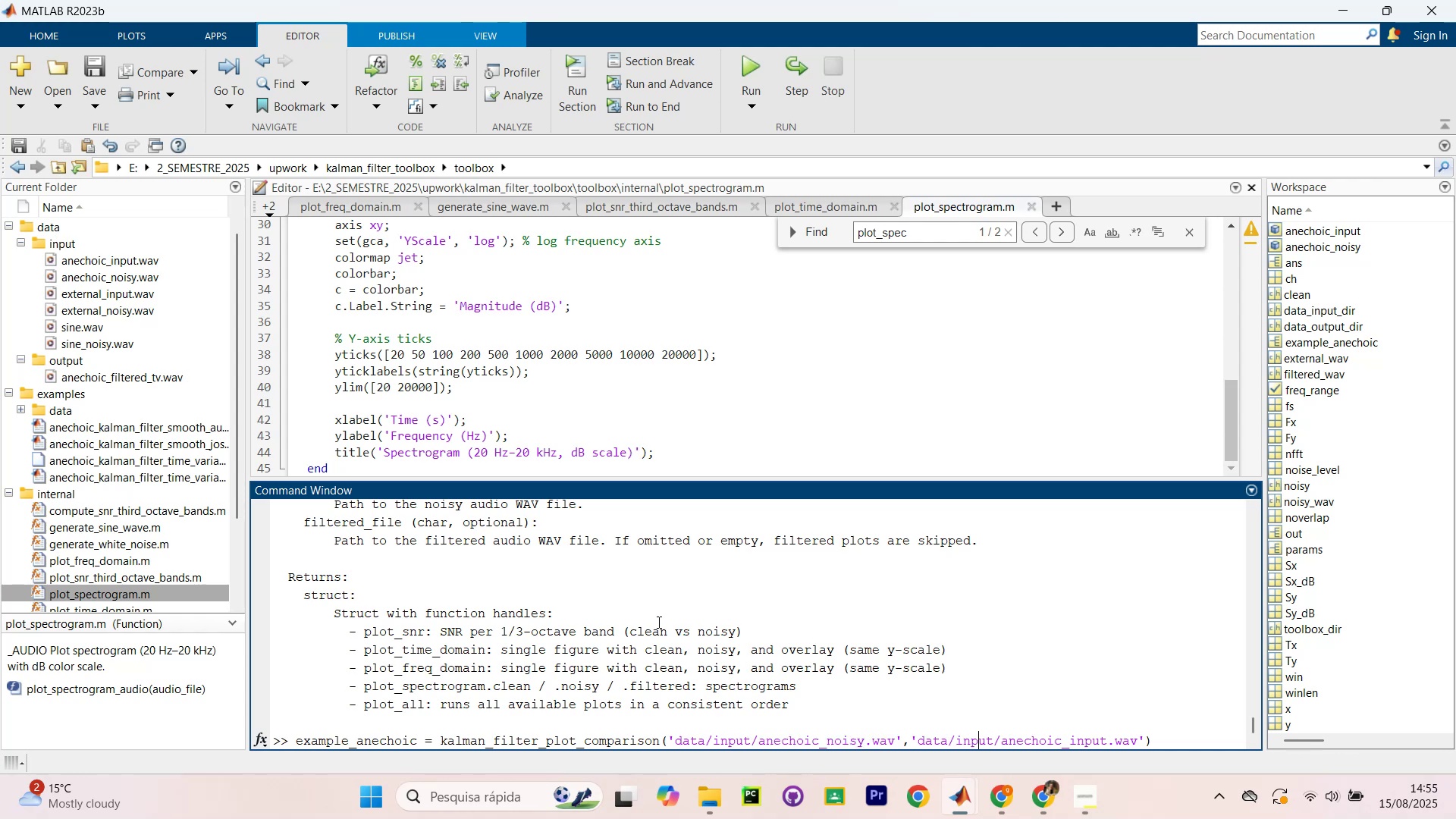 
key(ArrowRight)
 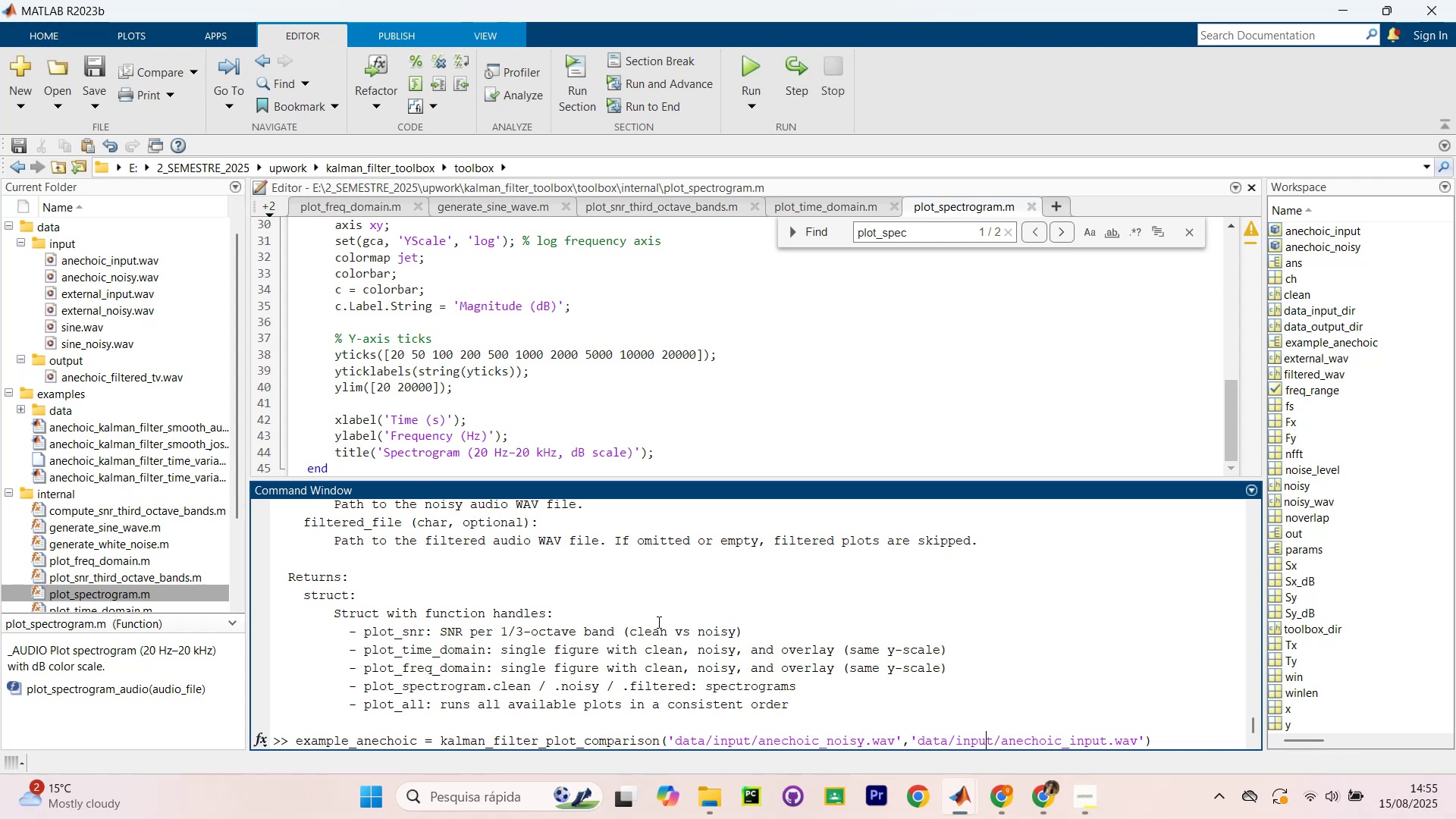 
key(ArrowRight)
 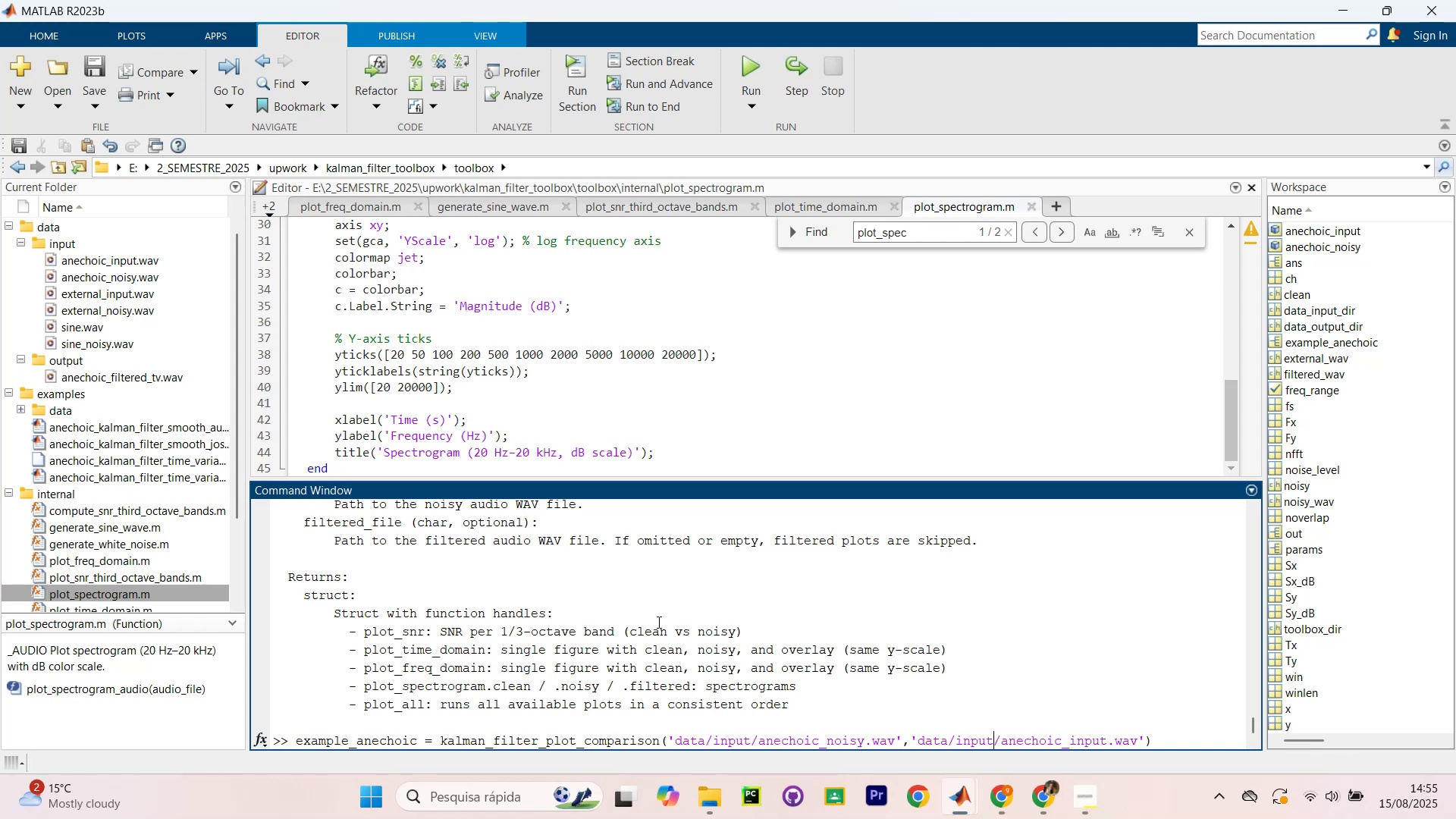 
key(ArrowLeft)
 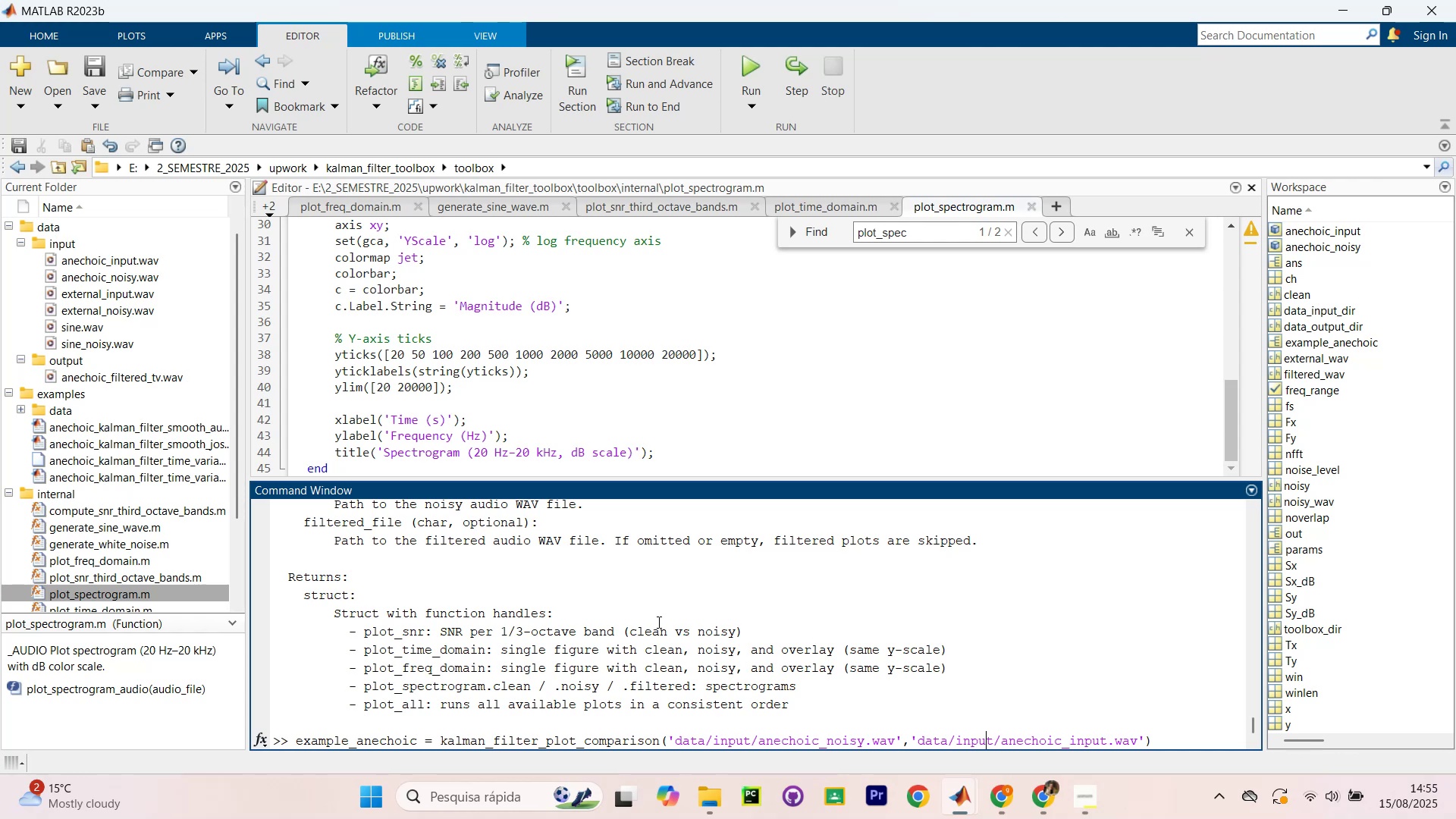 
key(ArrowLeft)
 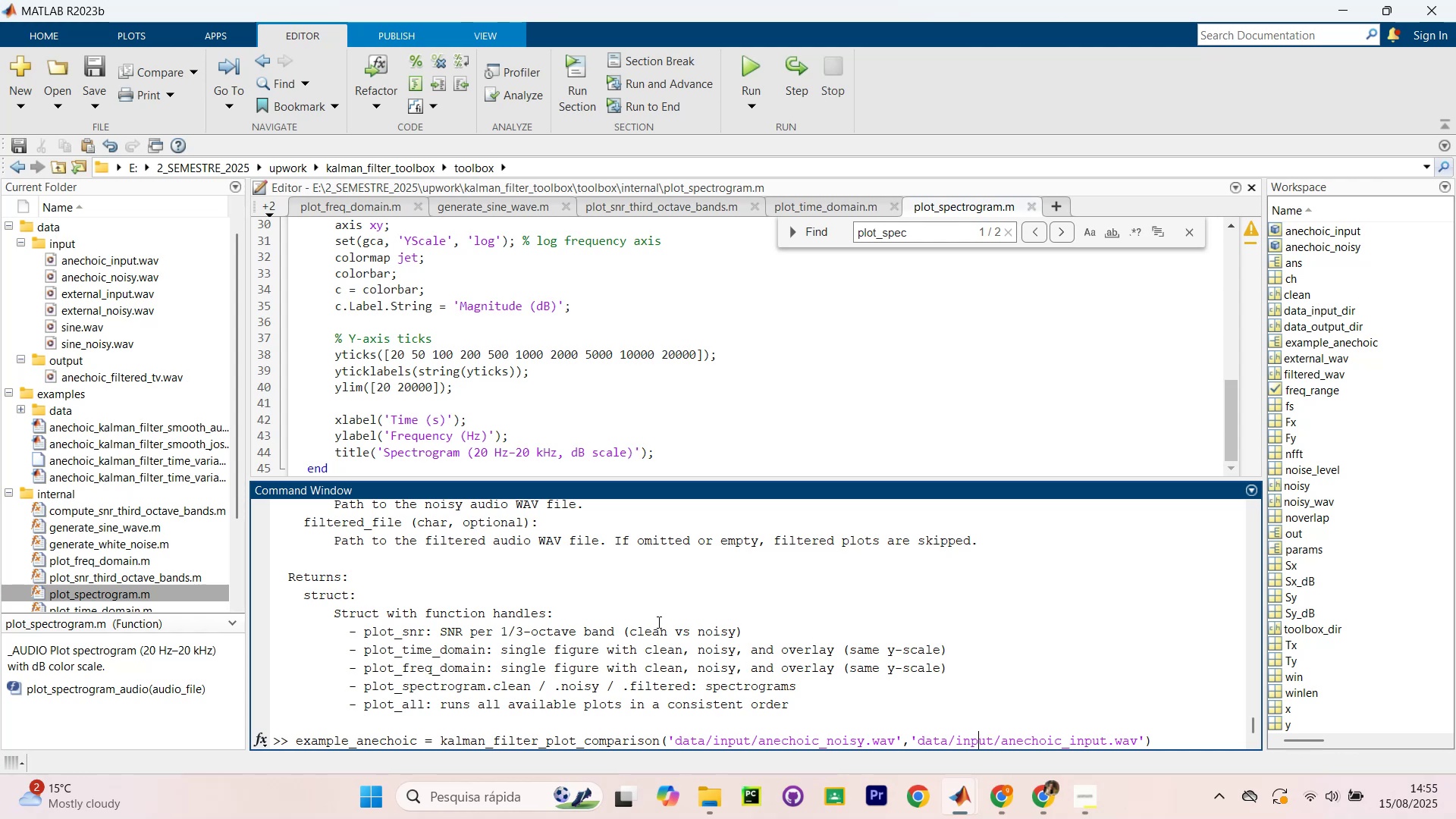 
key(ArrowLeft)
 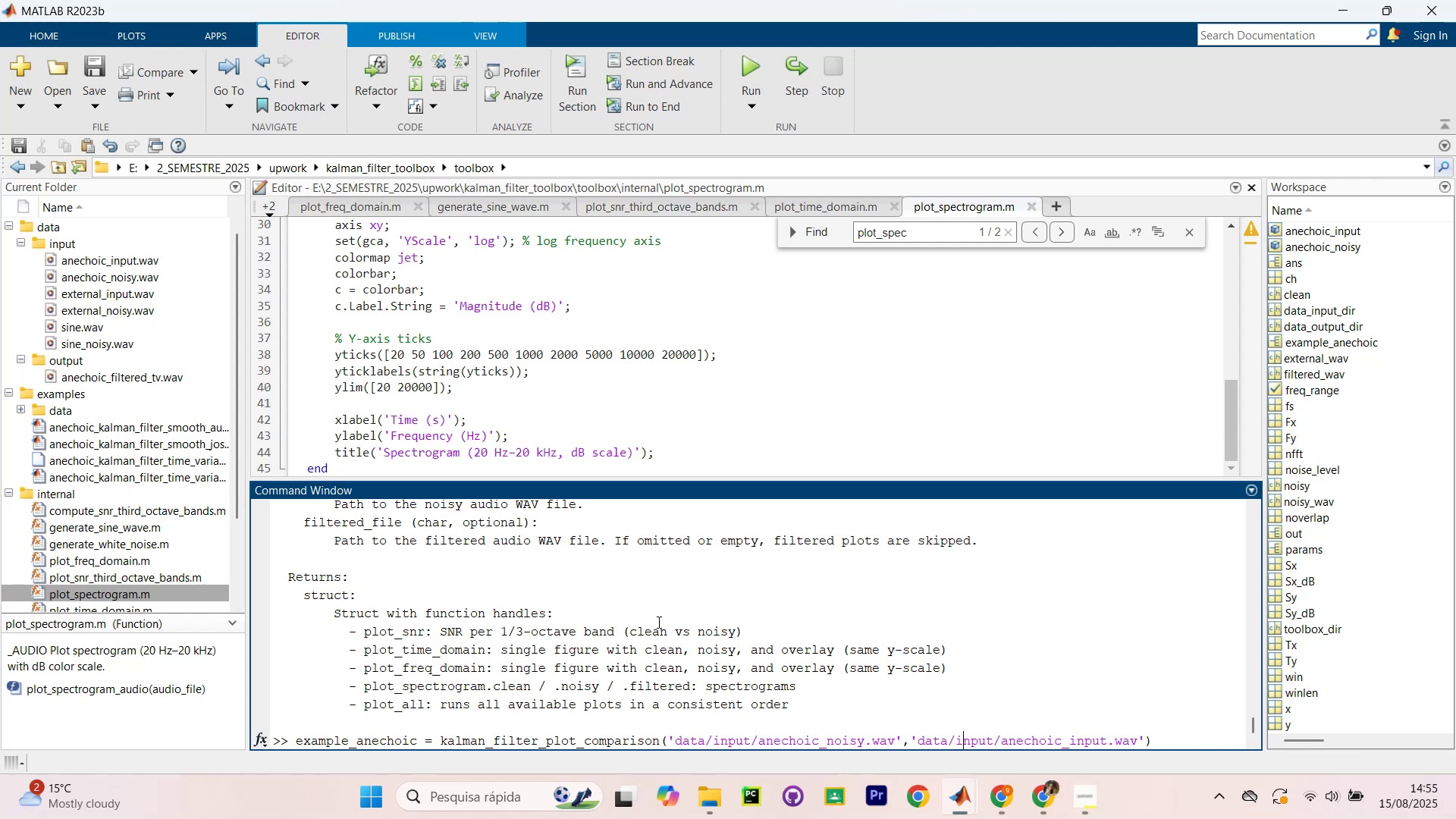 
key(ArrowLeft)
 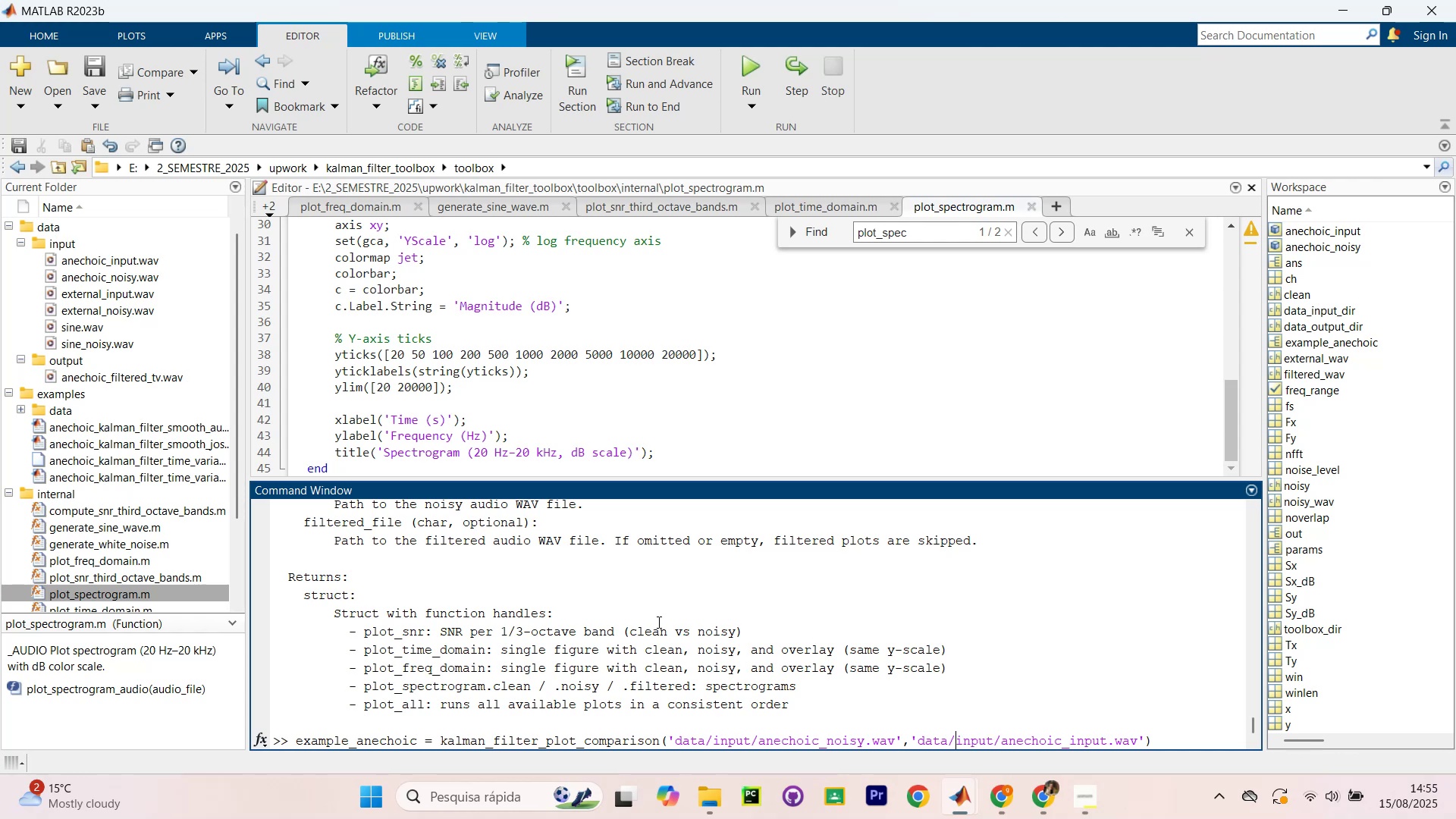 
key(ArrowLeft)
 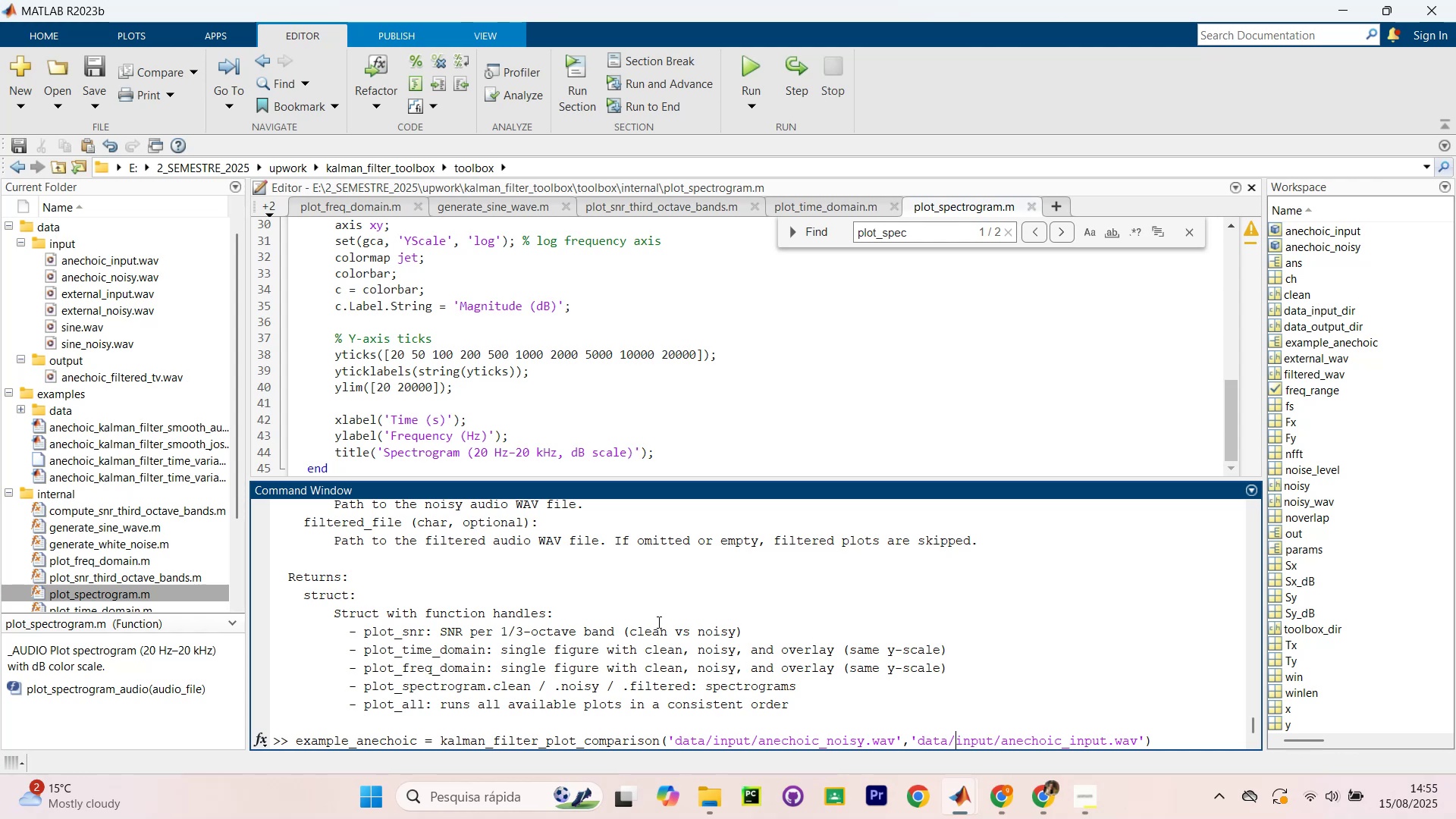 
hold_key(key=ArrowLeft, duration=0.55)
 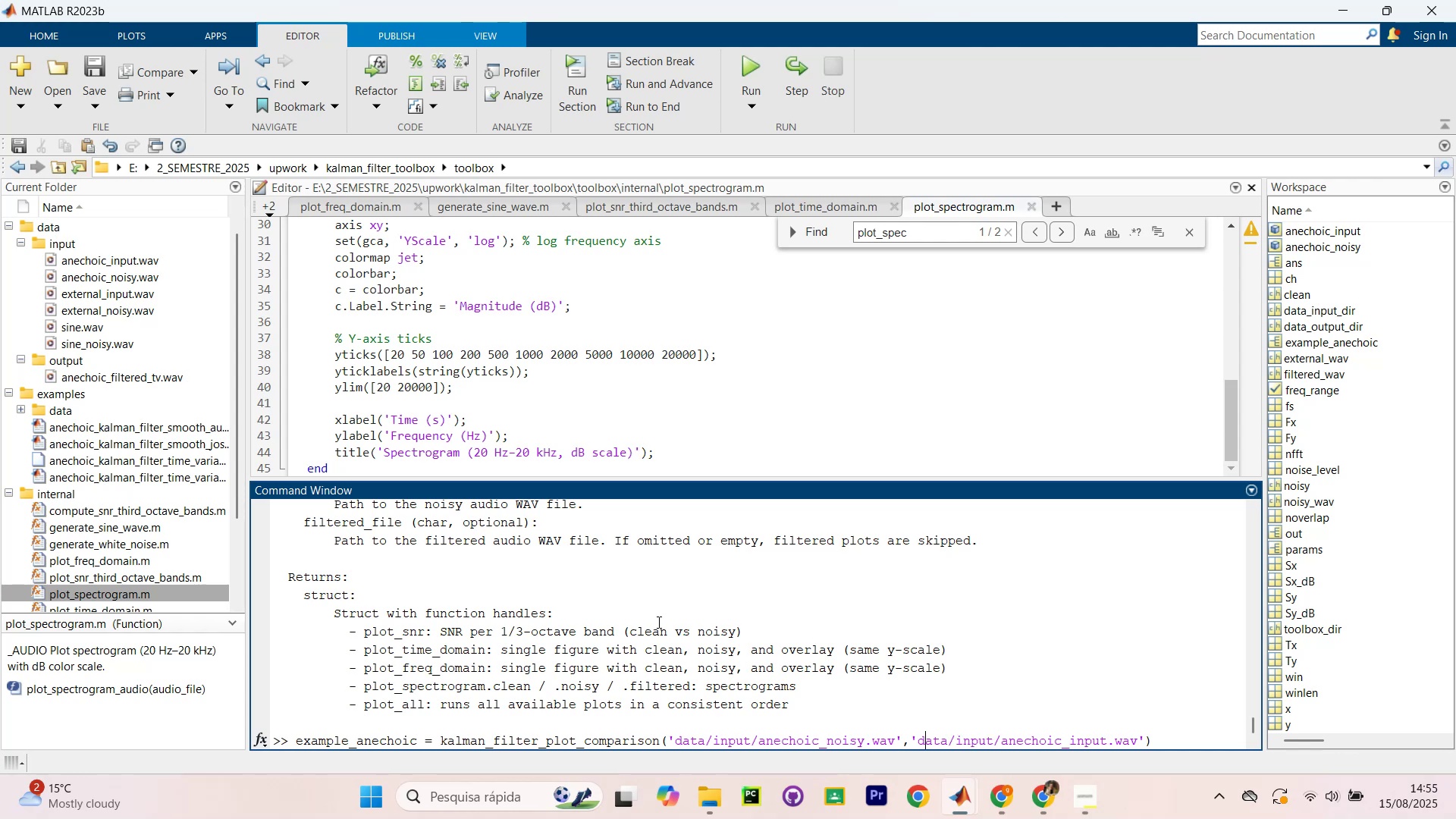 
key(ArrowLeft)
 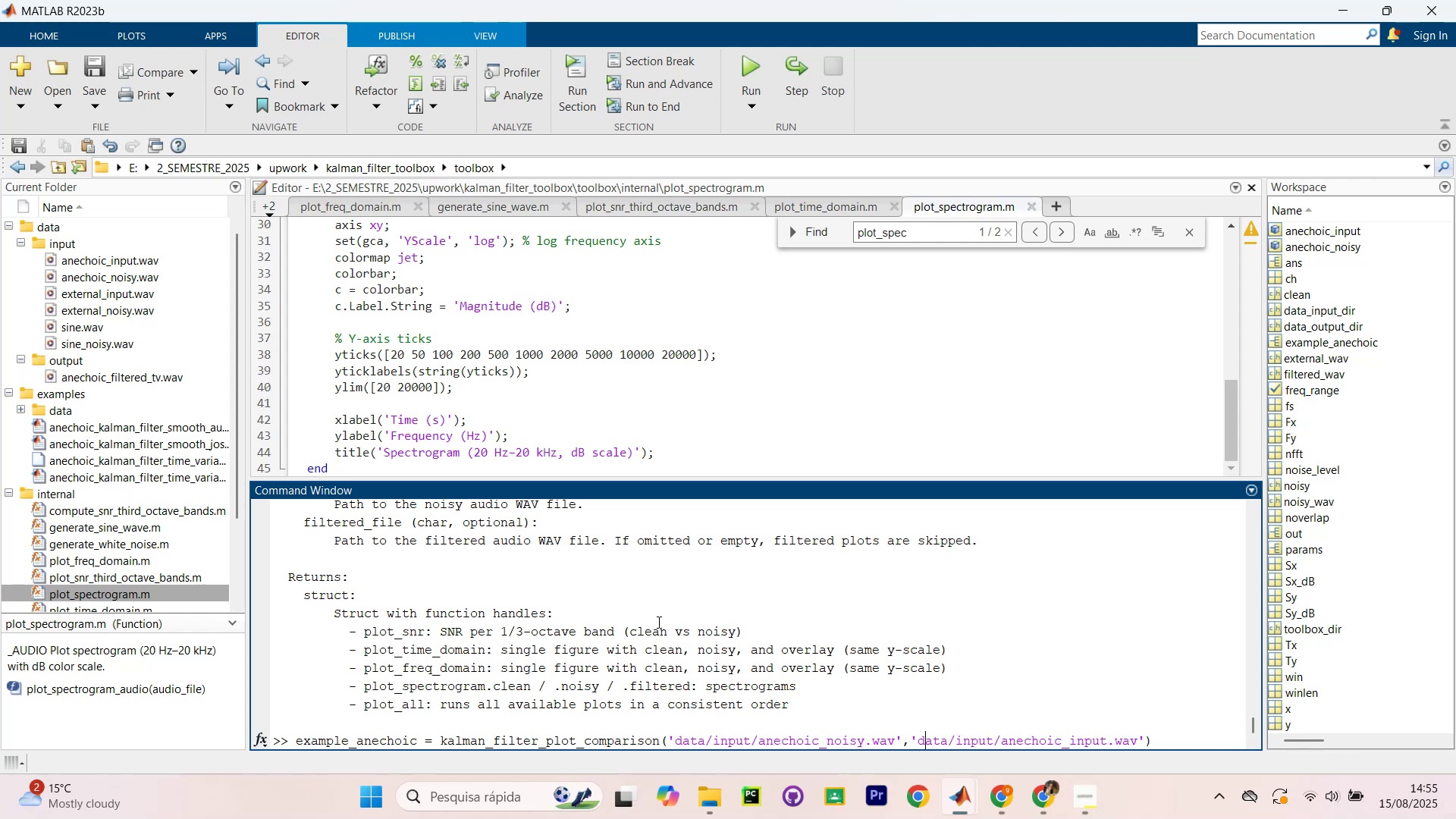 
key(ArrowLeft)
 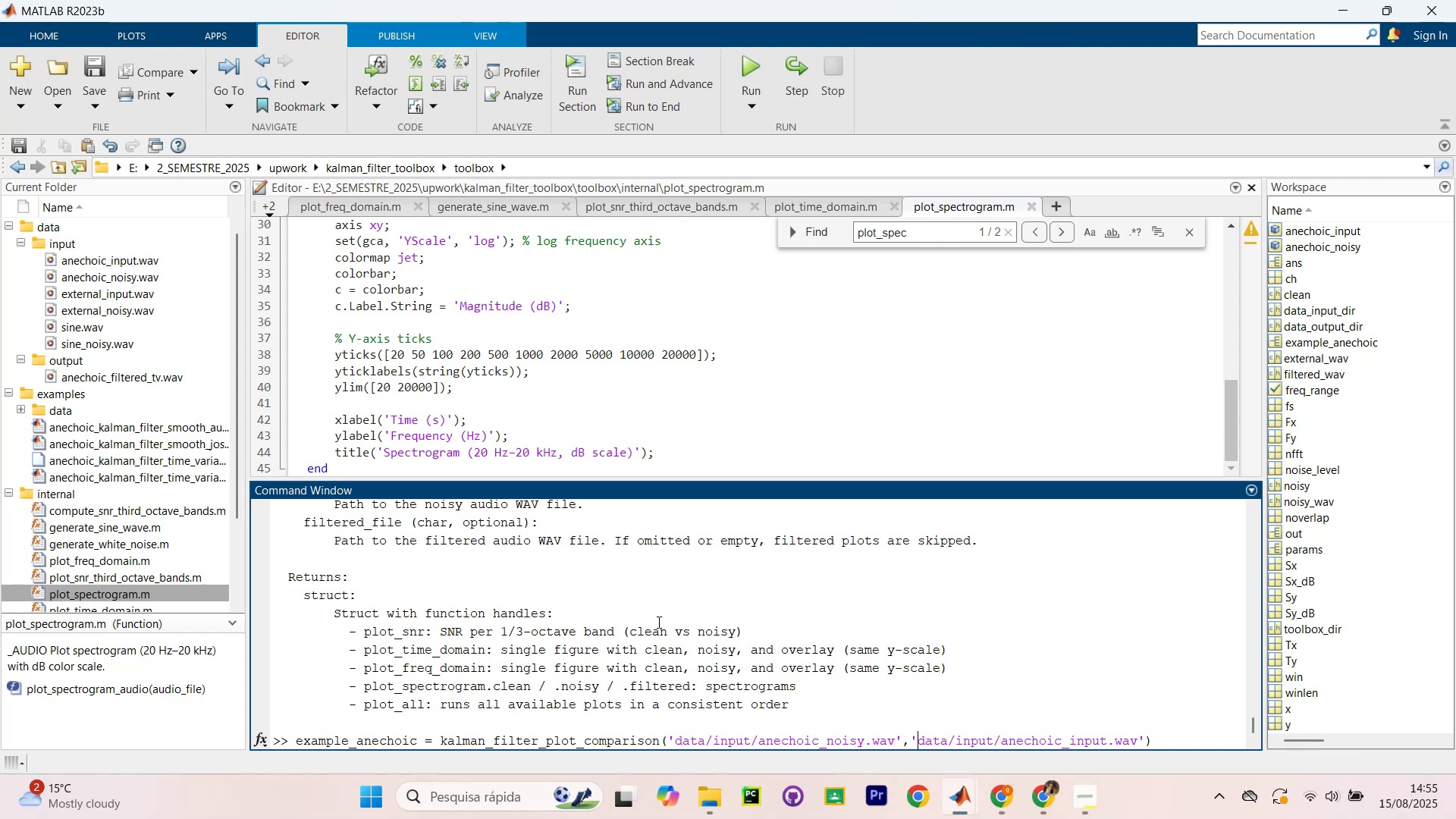 
key(ArrowLeft)
 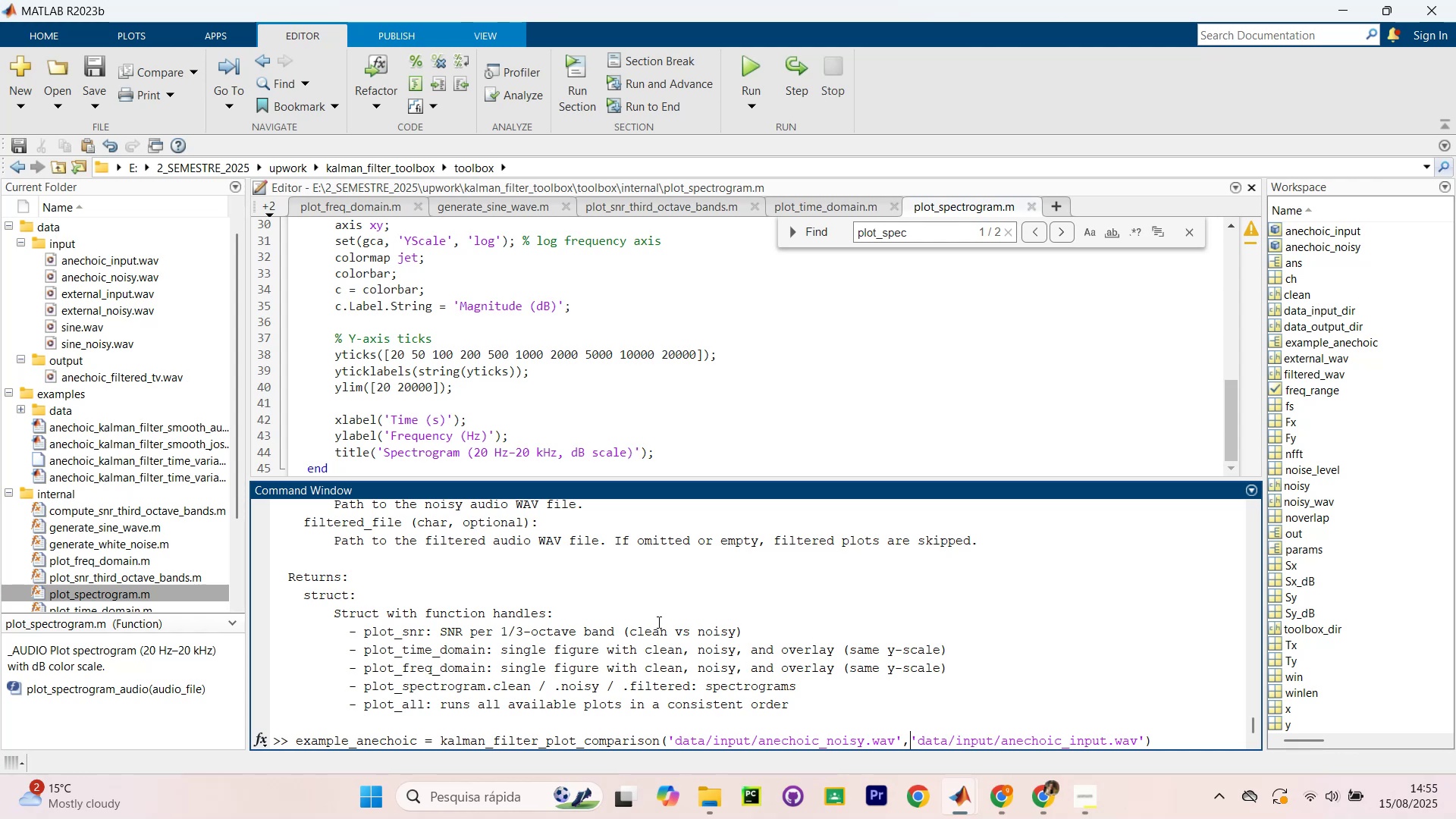 
key(ArrowLeft)
 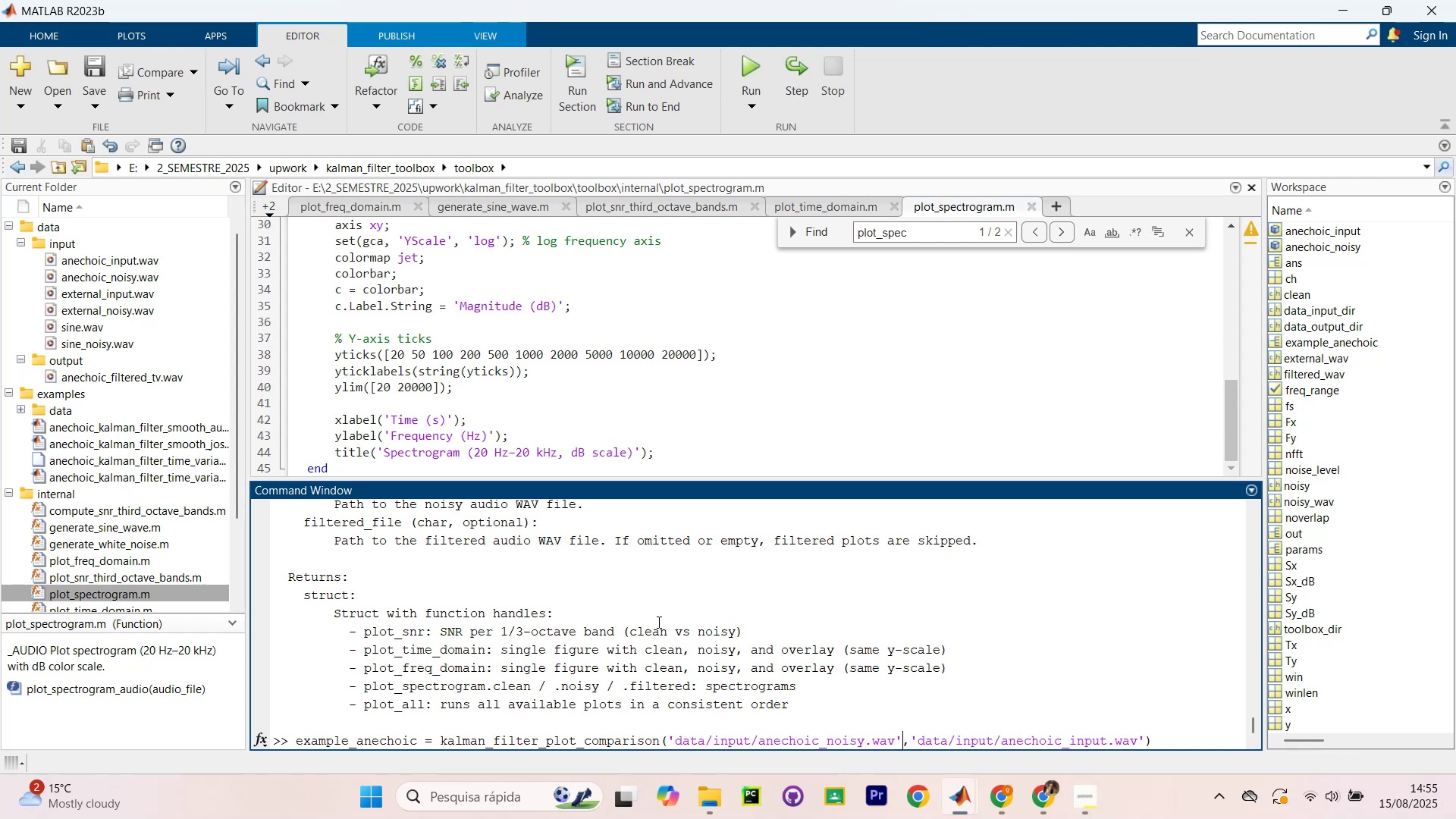 
key(ArrowLeft)
 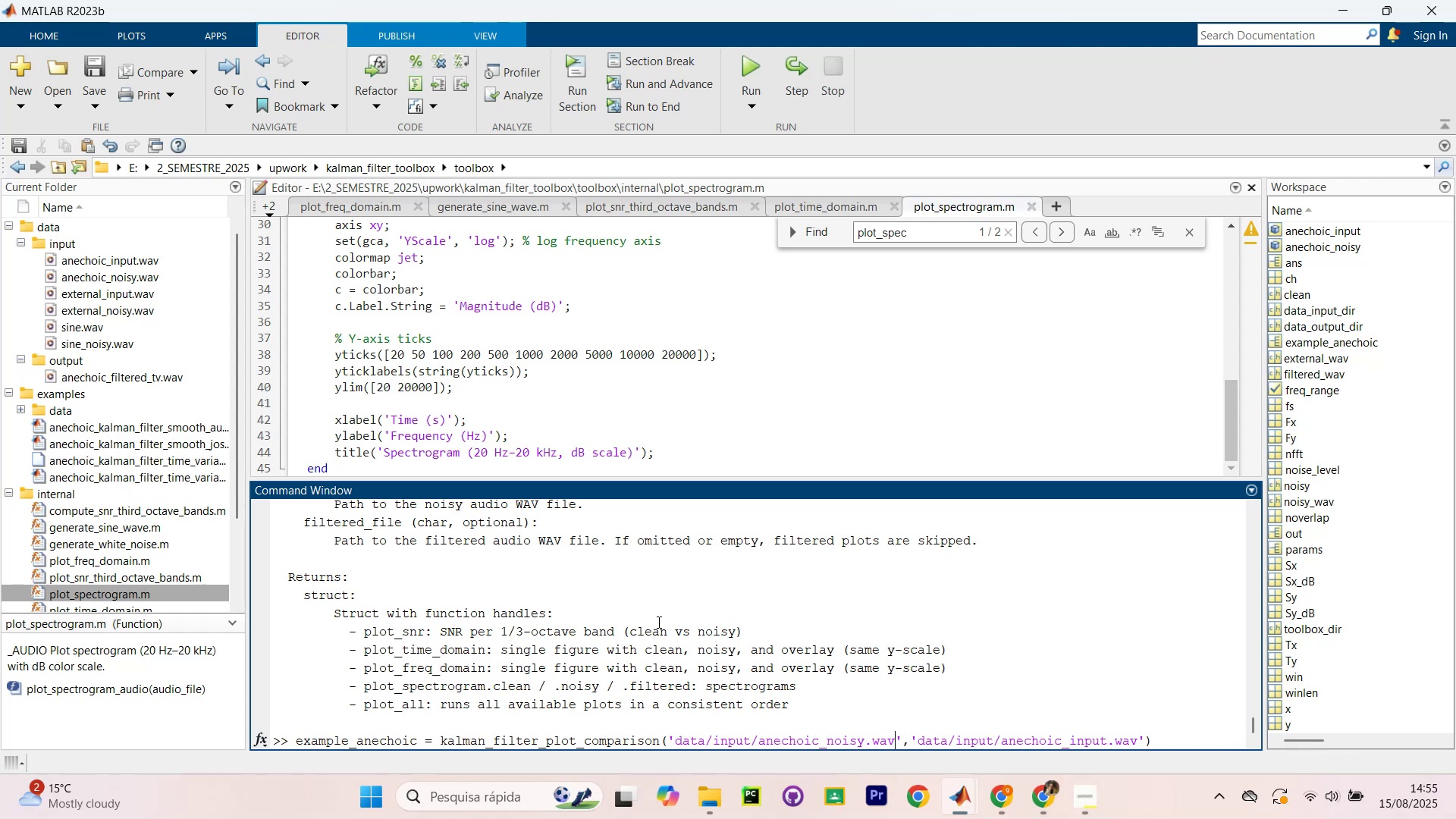 
key(Backspace)
key(Backspace)
key(Backspace)
key(Backspace)
key(Backspace)
key(Backspace)
key(Backspace)
type(output)
 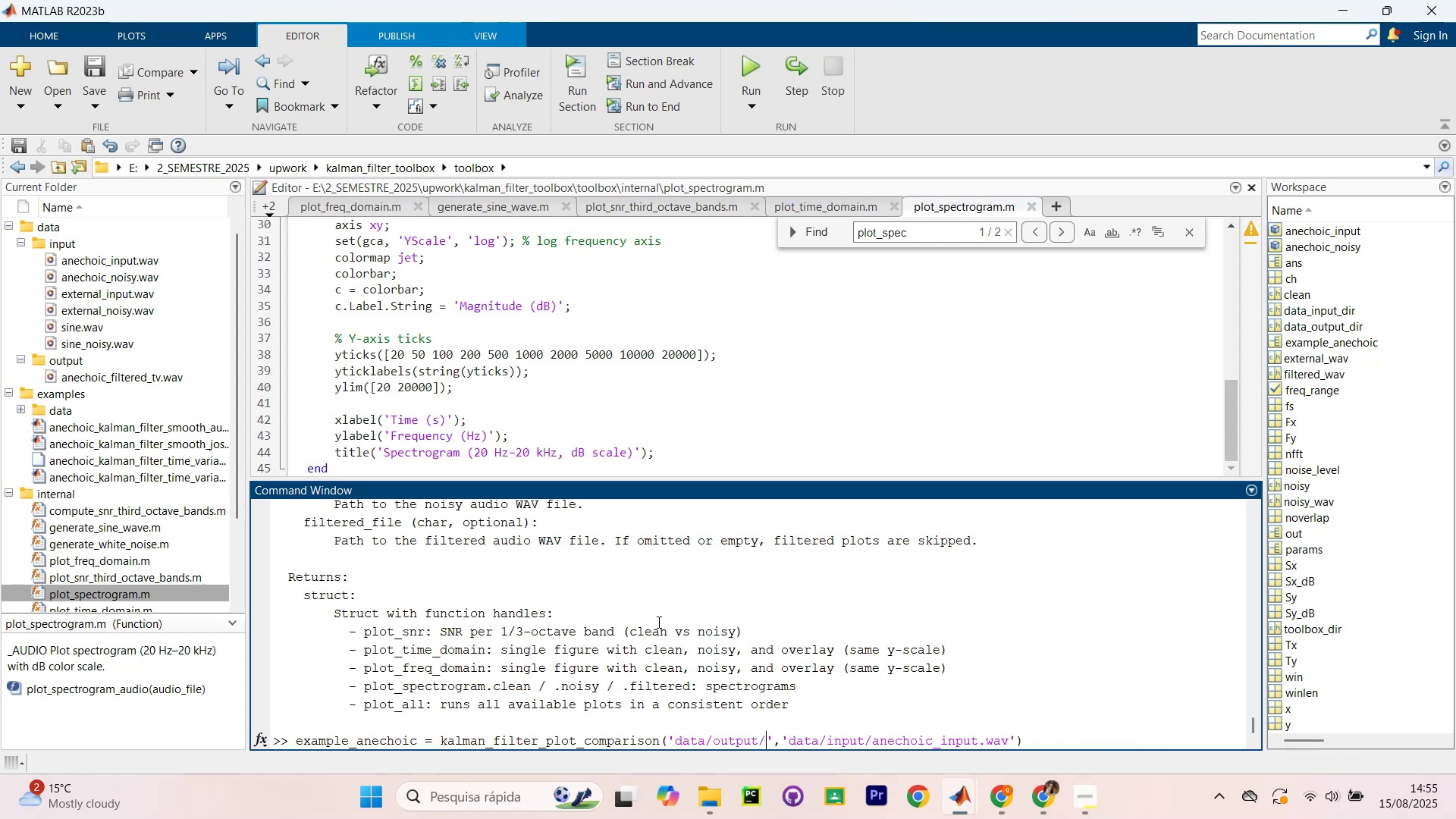 
key(Unknown)
 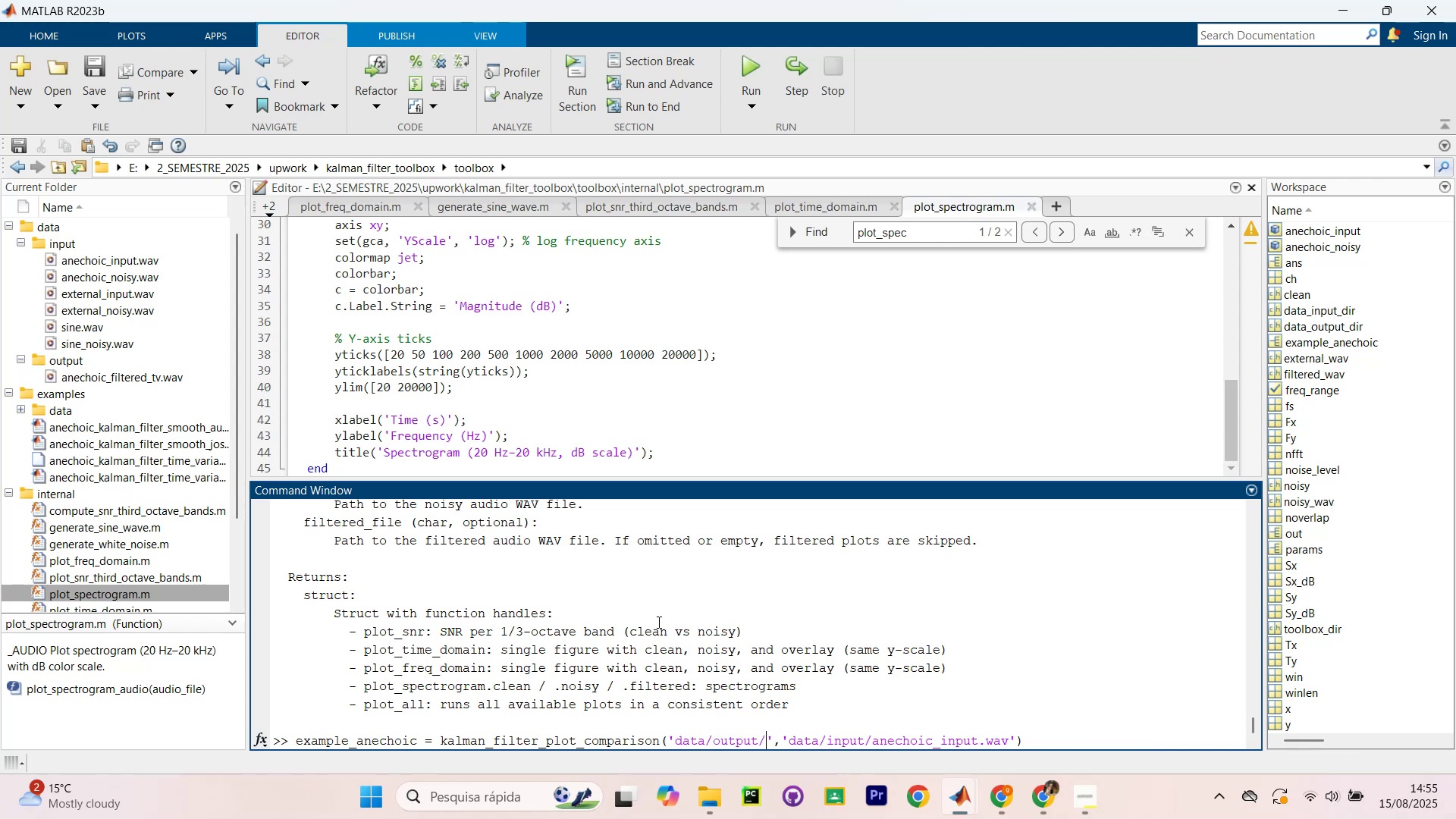 
type(anechoic_filtered_tv)
 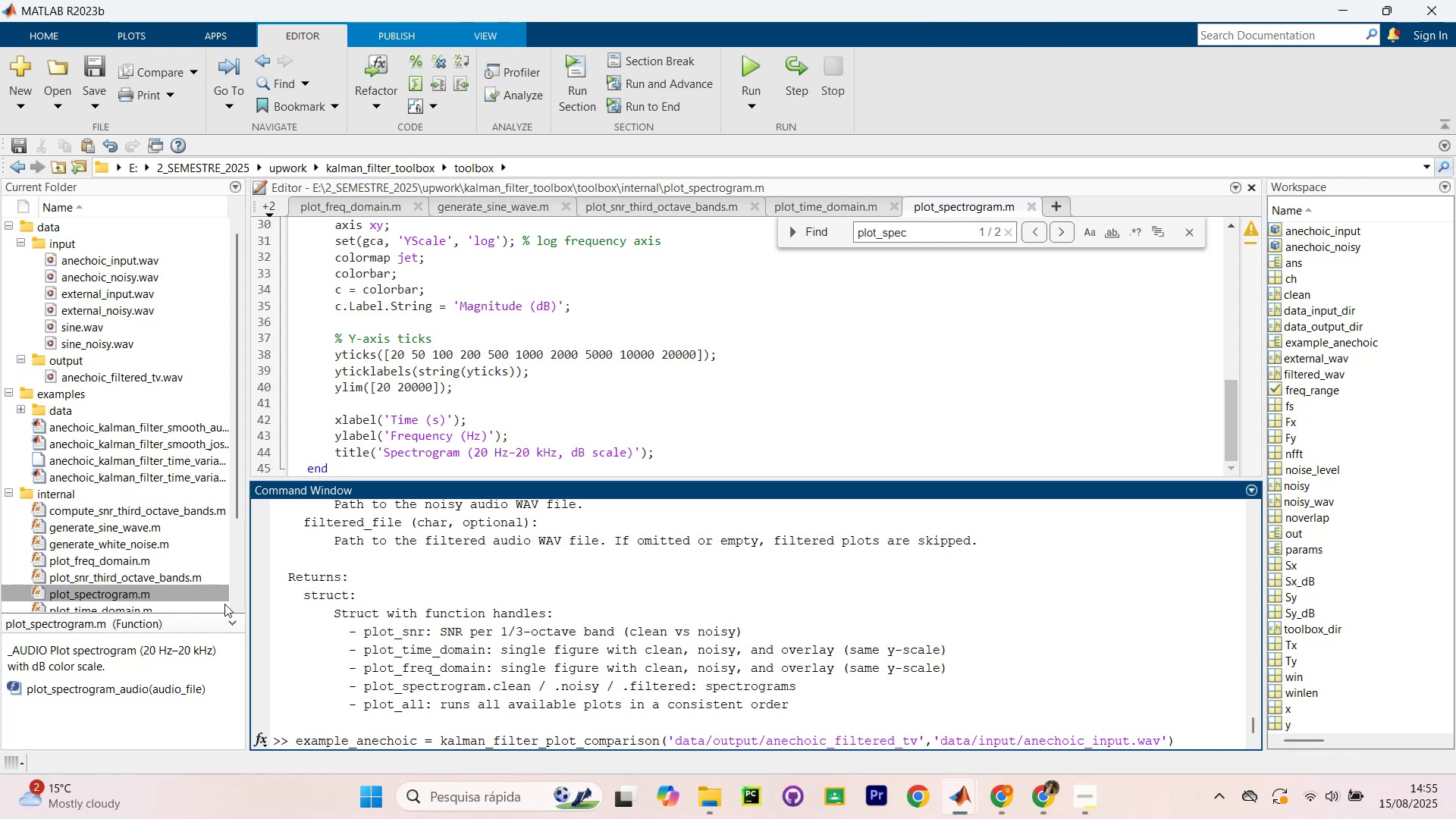 
key(ArrowRight)
 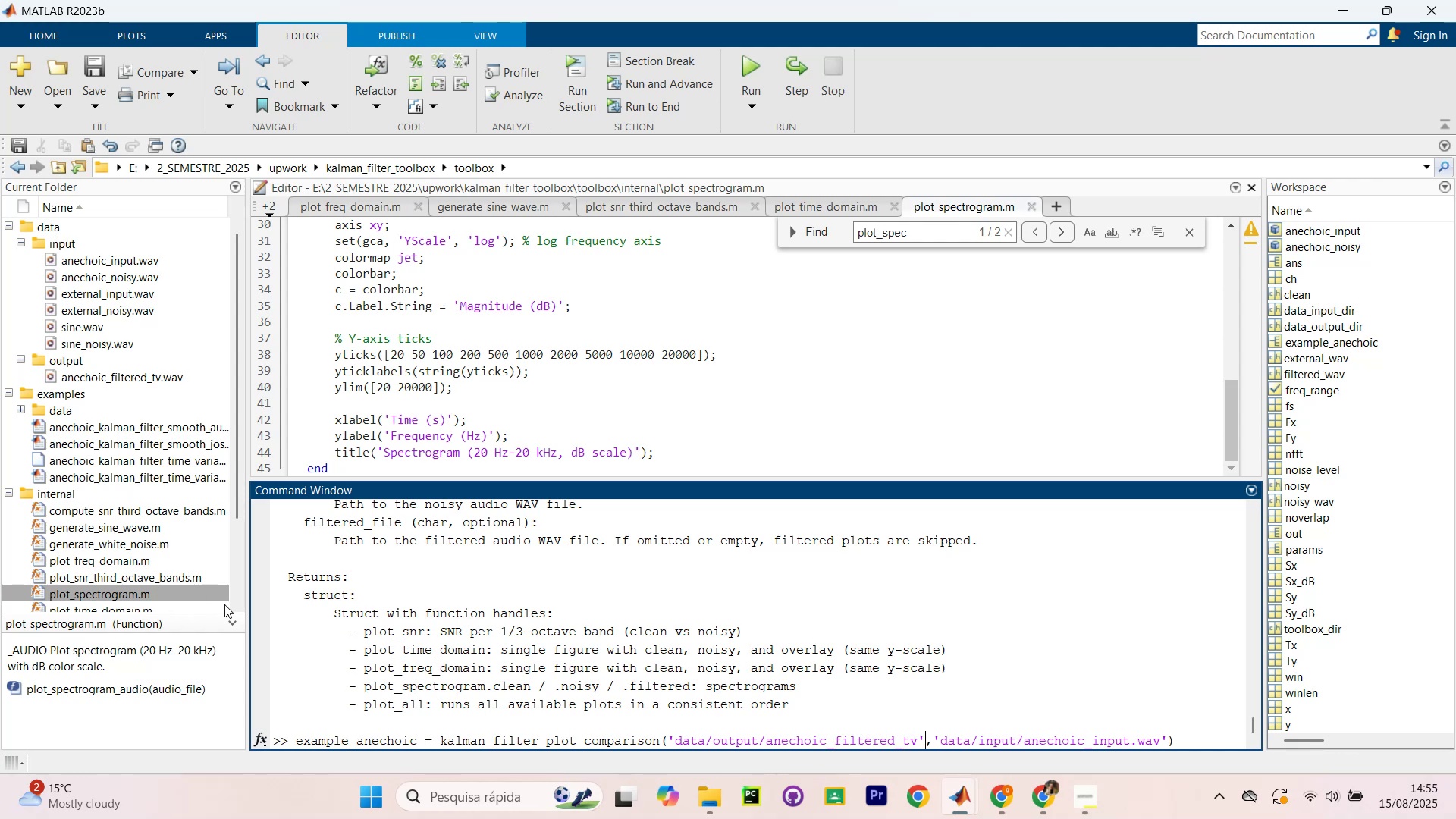 
key(ArrowRight)
 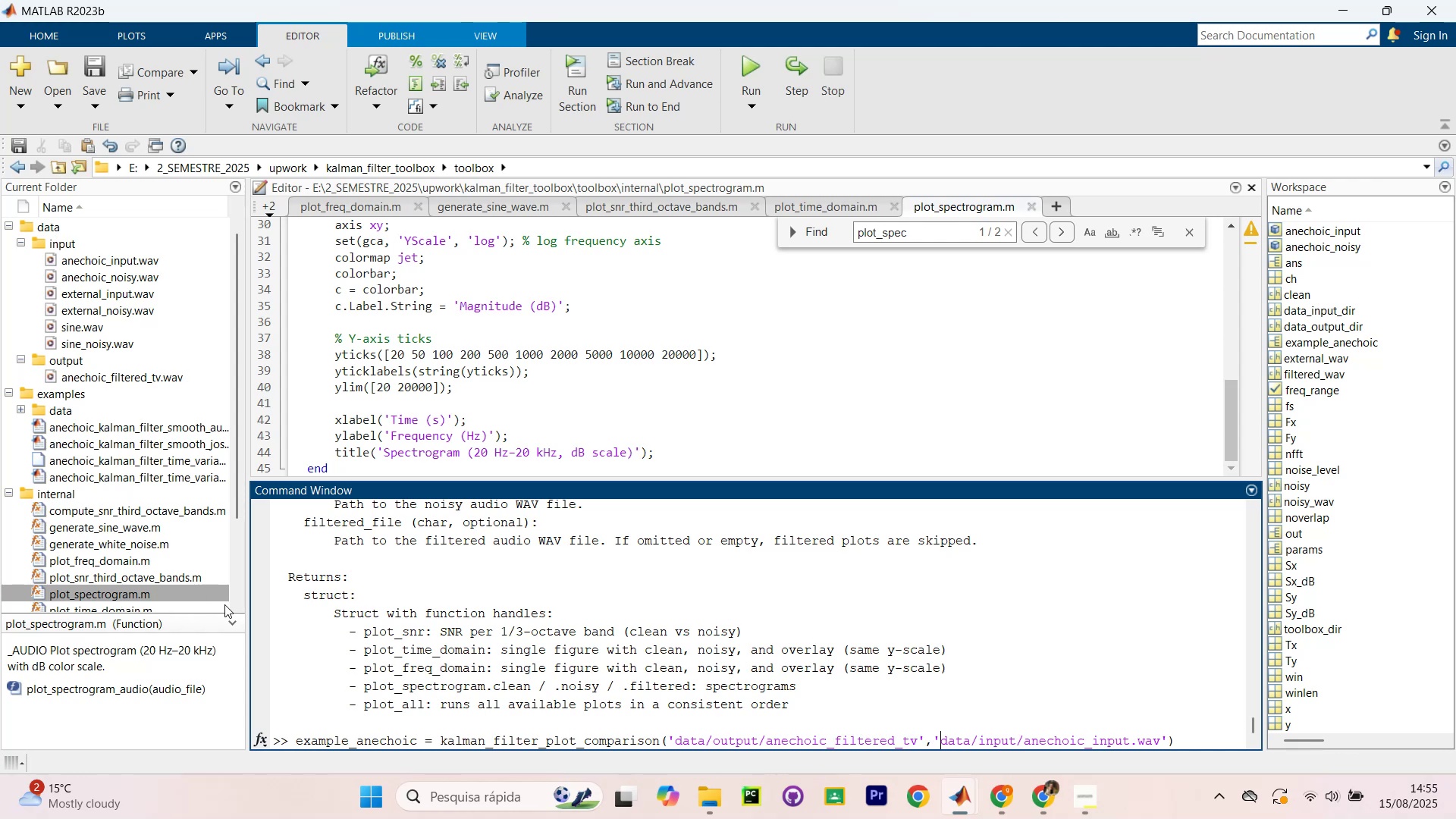 
key(ArrowRight)
 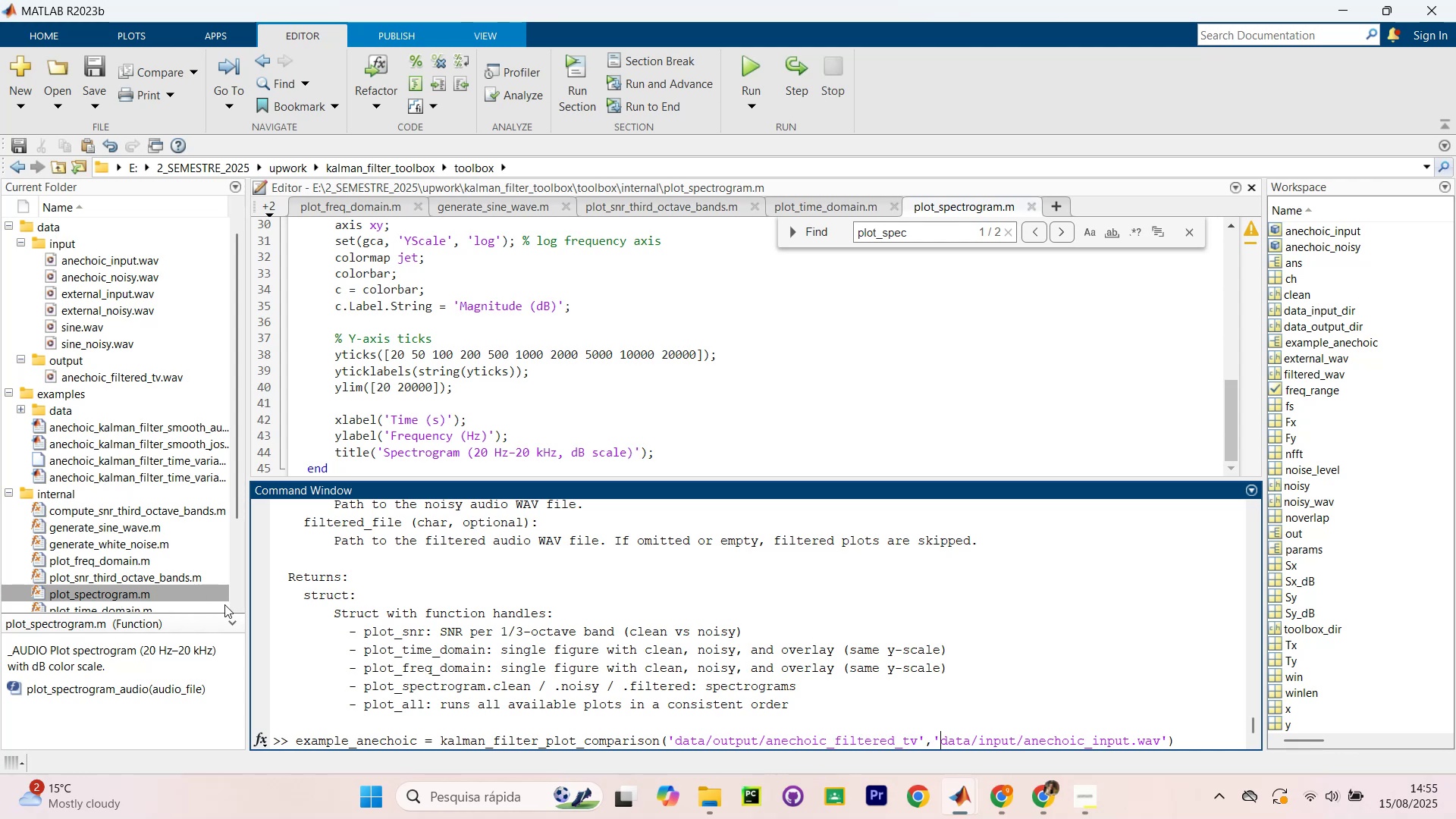 
key(ArrowRight)
 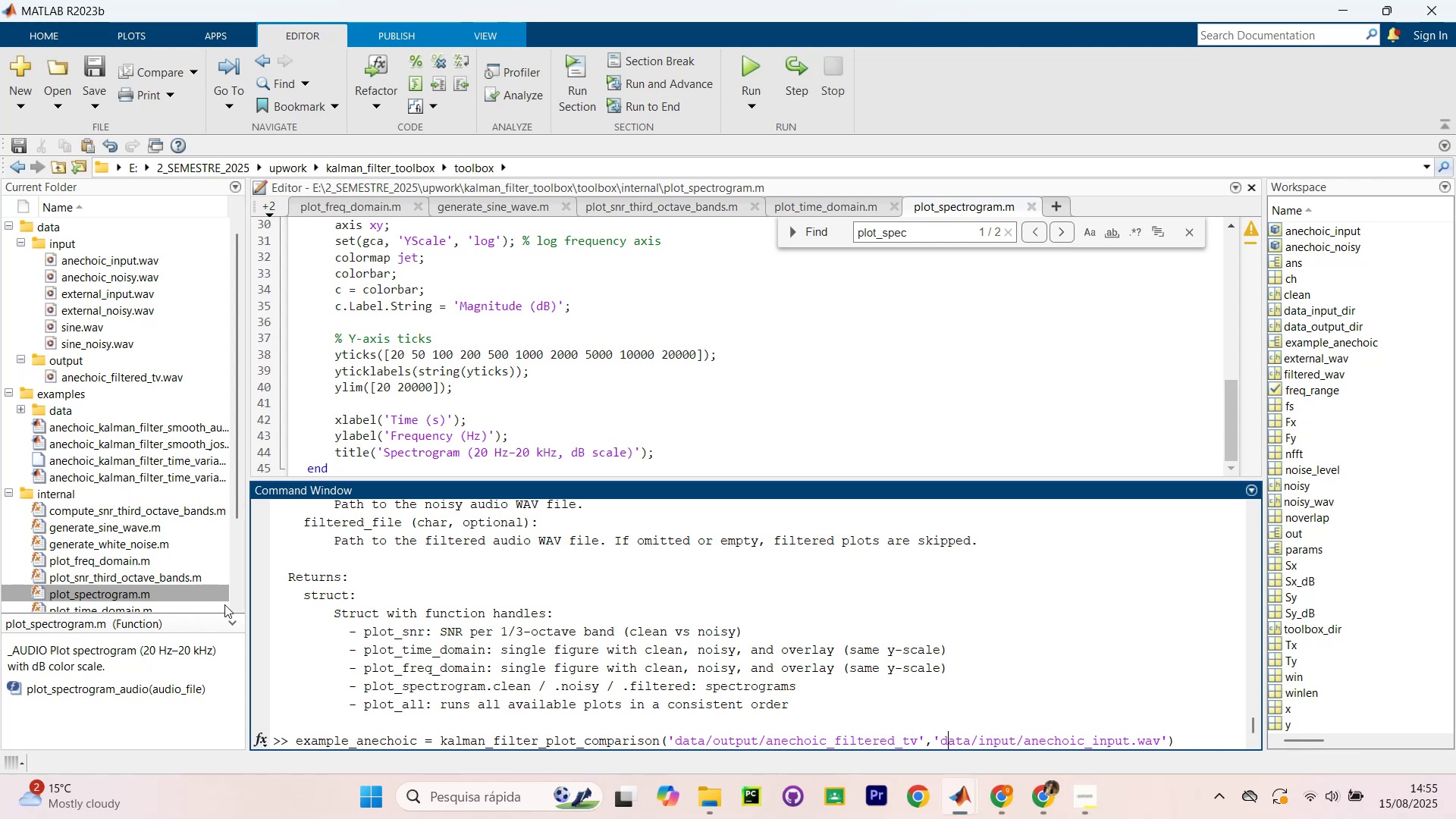 
key(ArrowRight)
 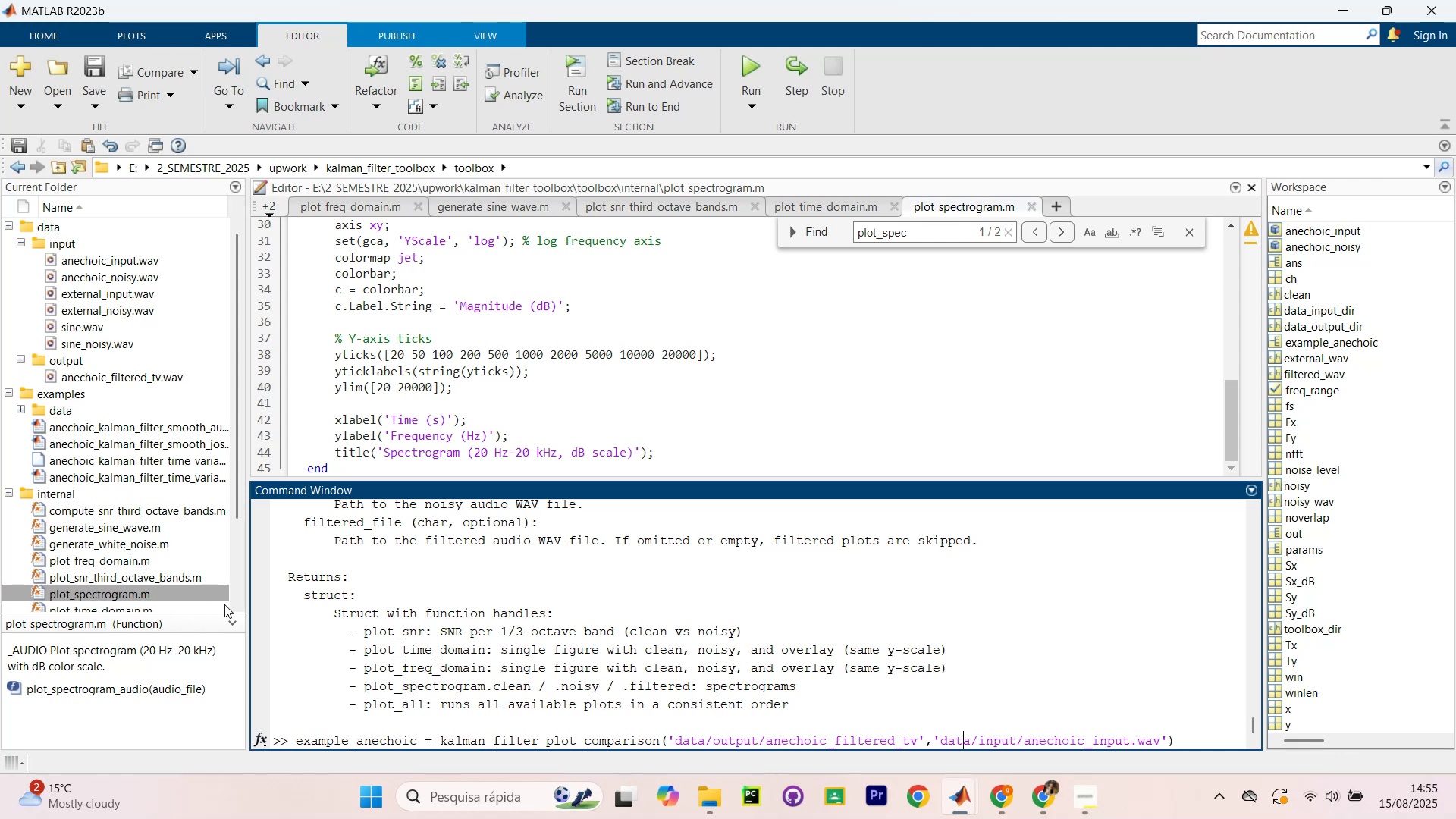 
key(ArrowRight)
 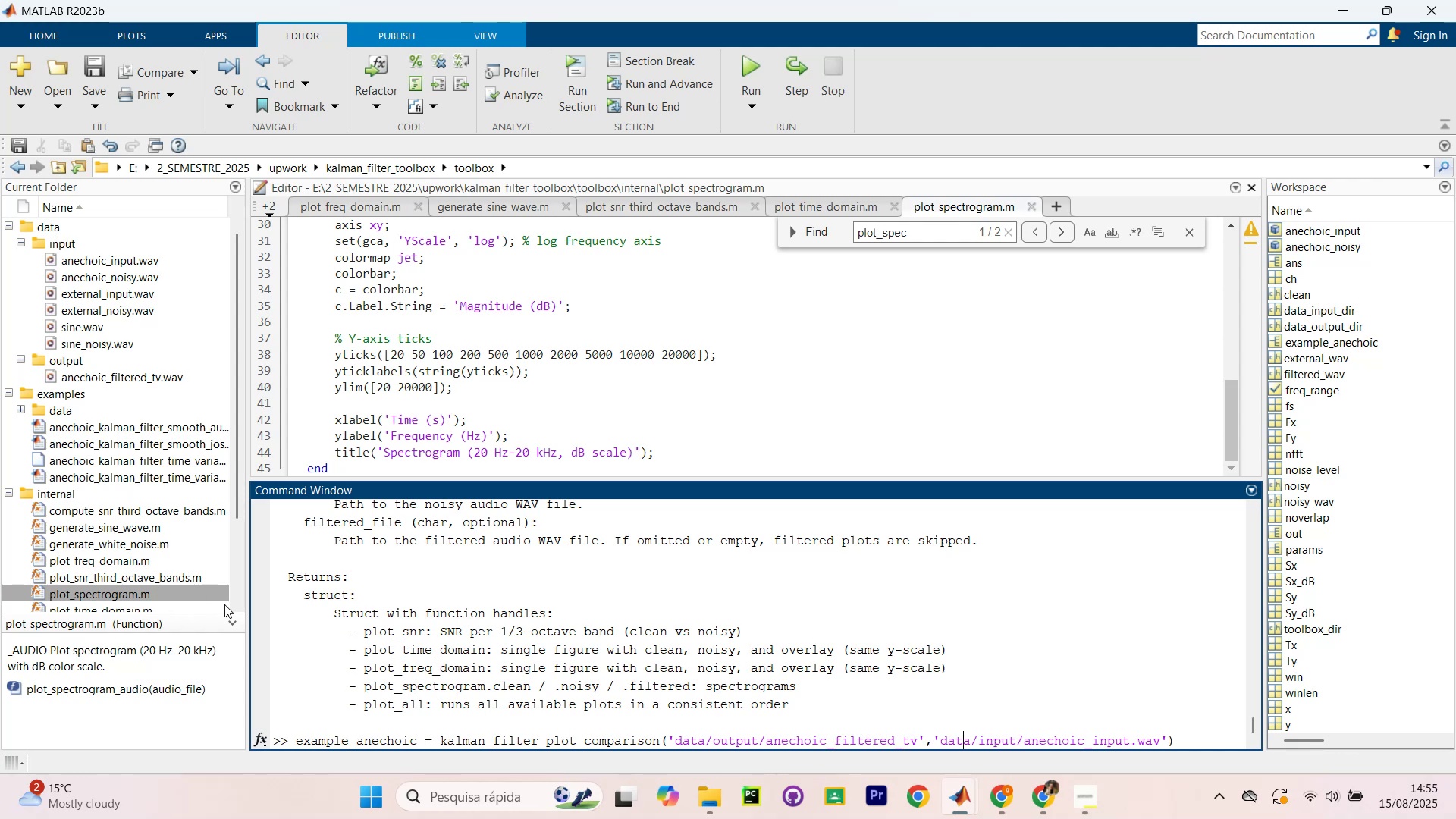 
key(ArrowRight)
 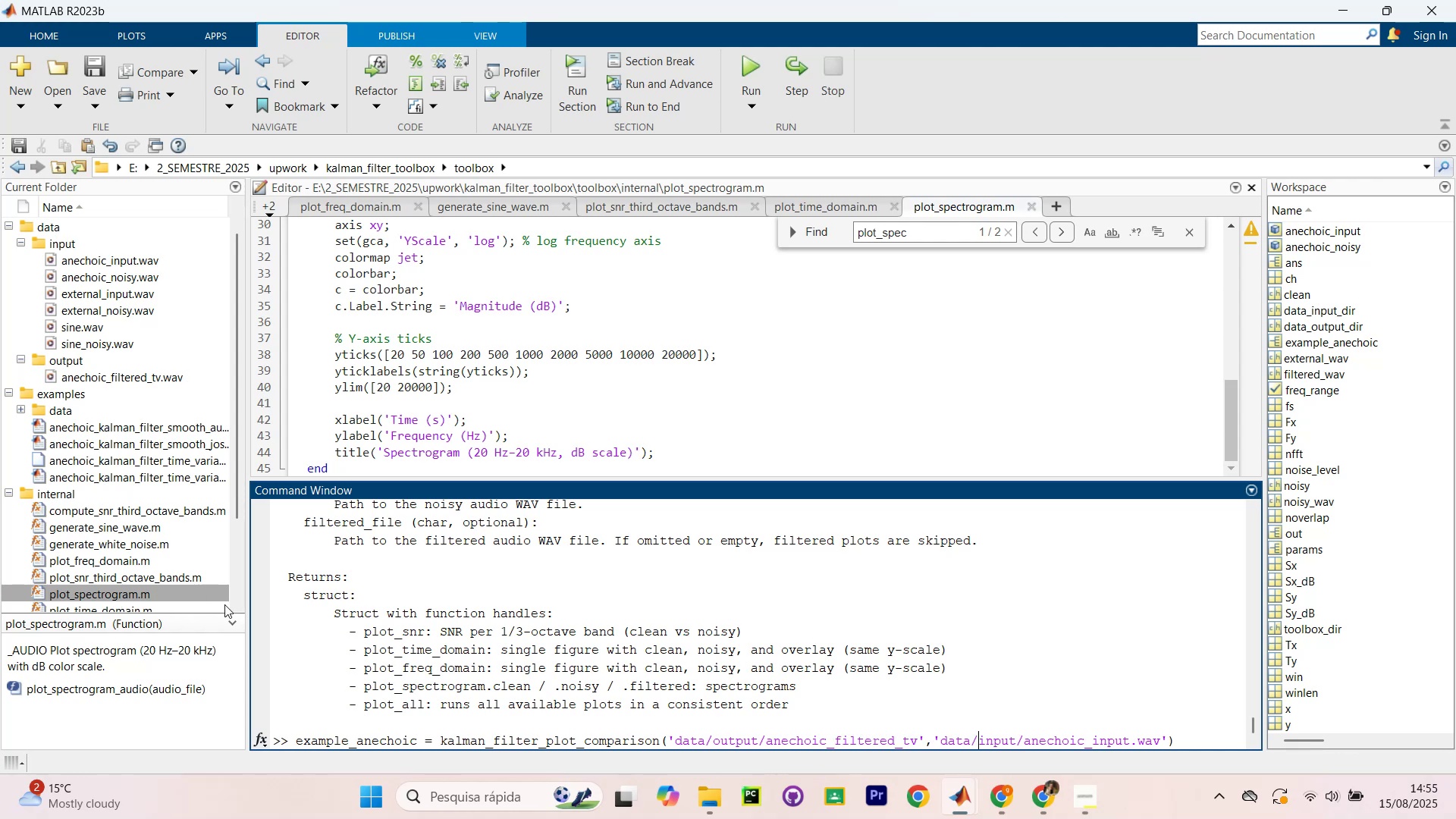 
hold_key(key=ArrowRight, duration=0.33)
 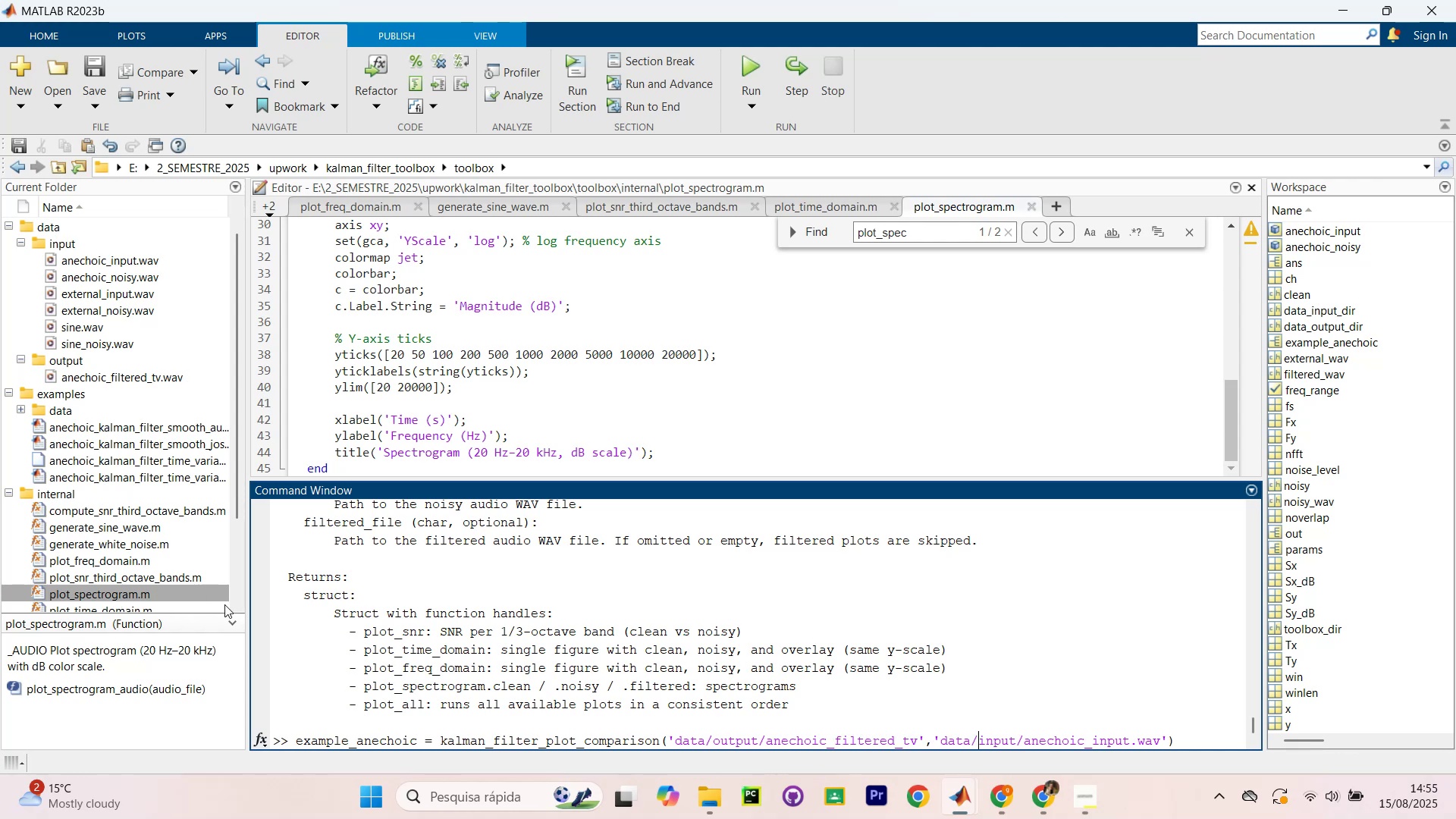 
key(ArrowLeft)
 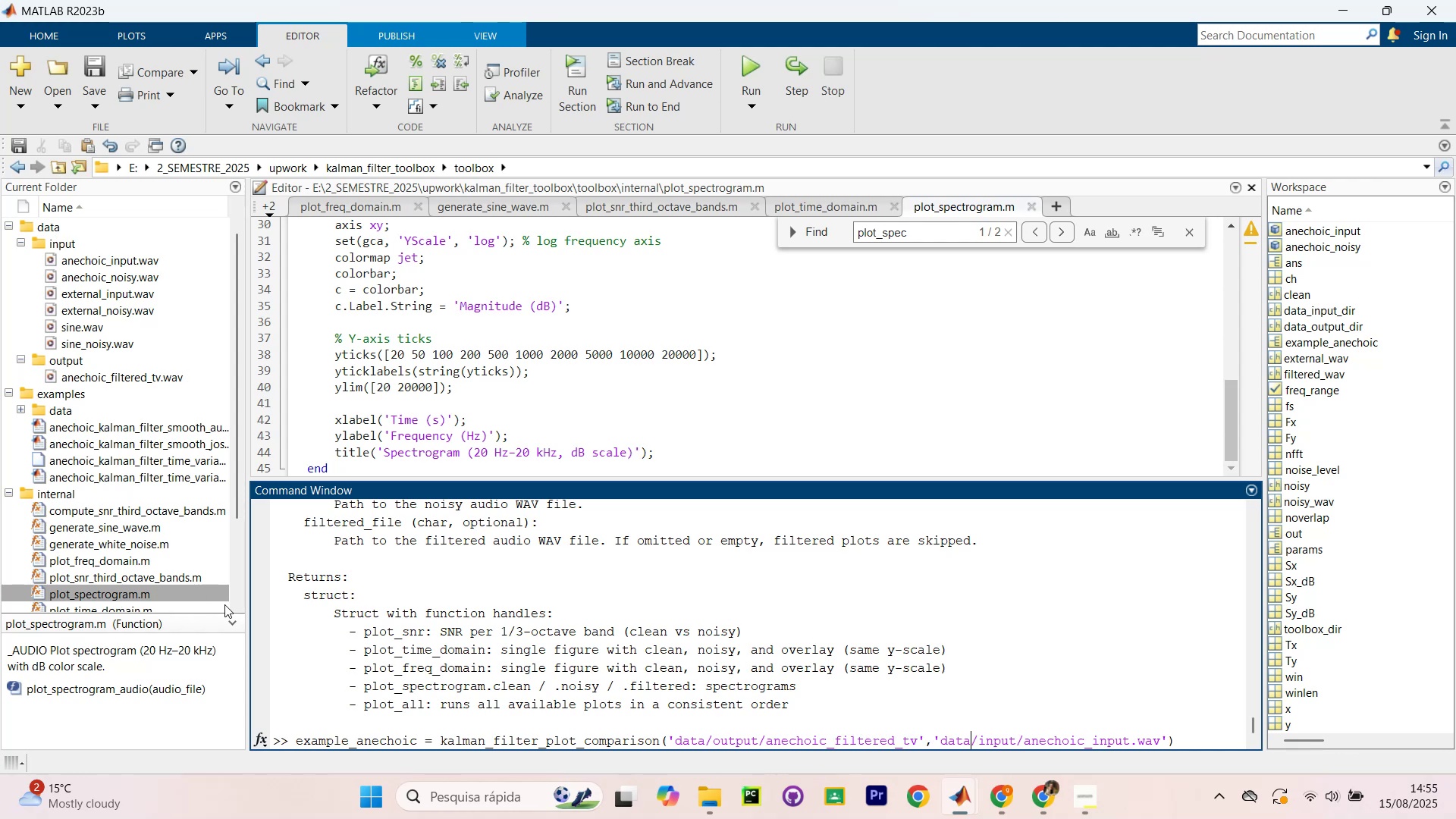 
key(ArrowLeft)
 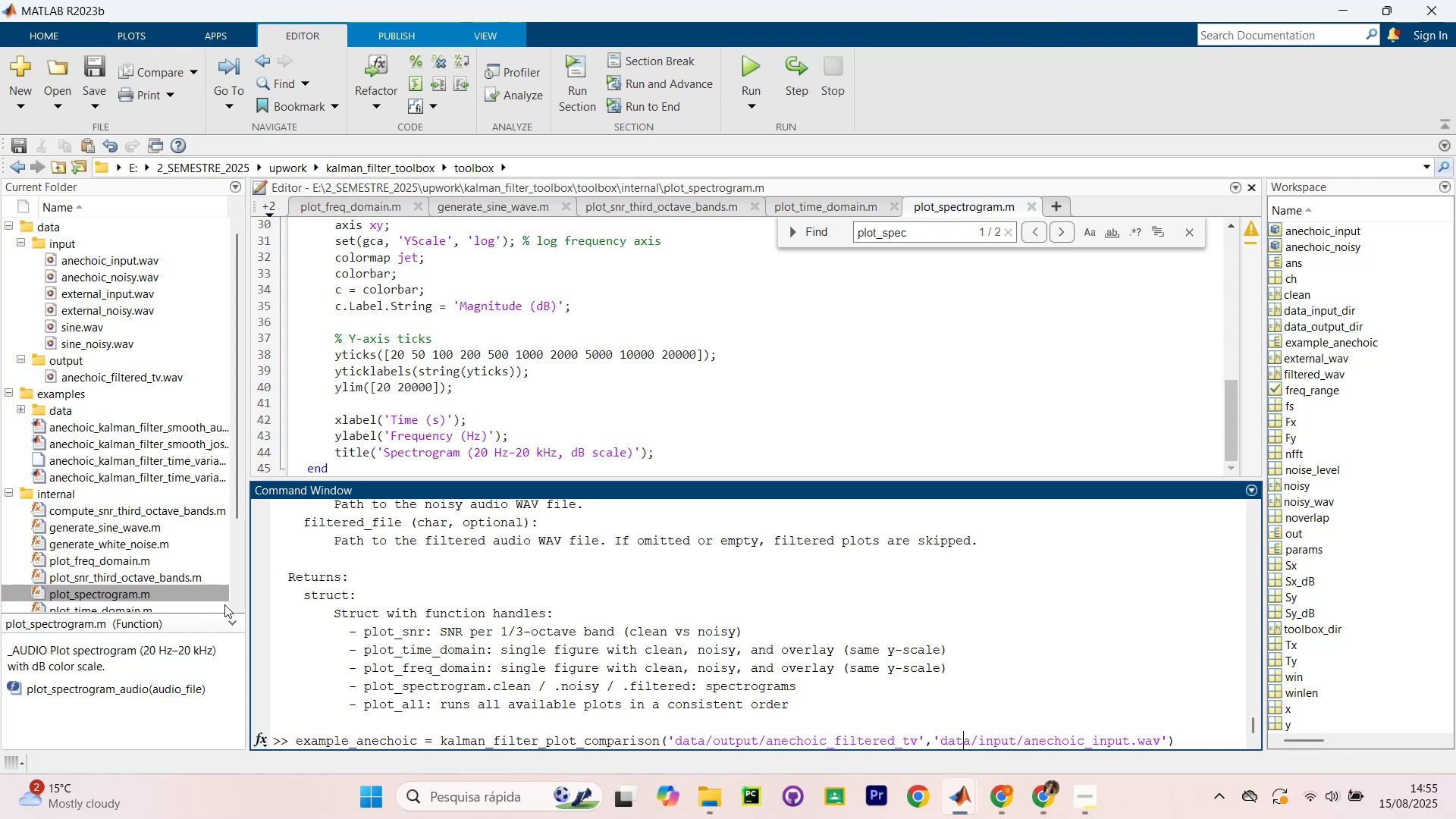 
key(ArrowLeft)
 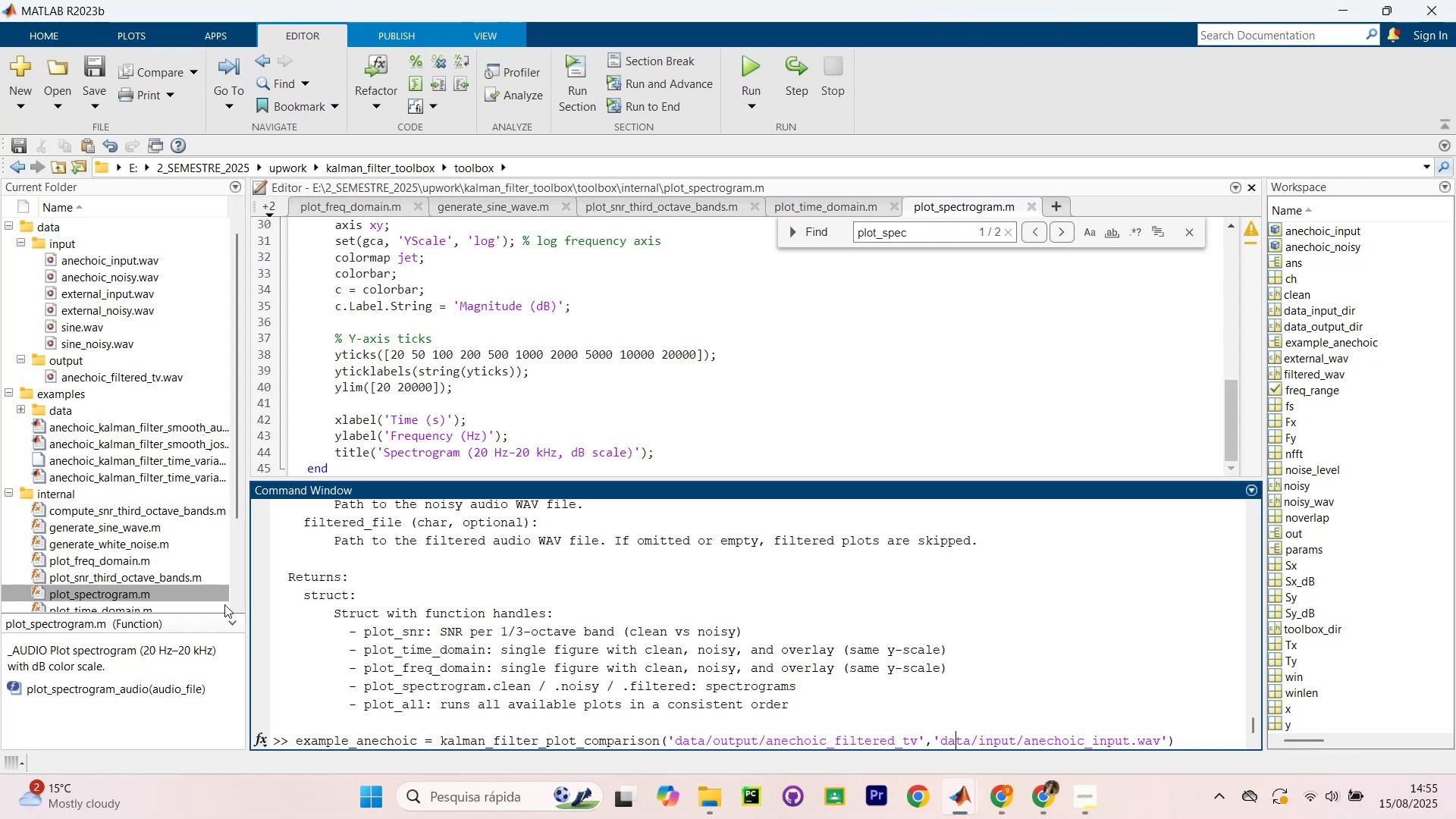 
key(ArrowLeft)
 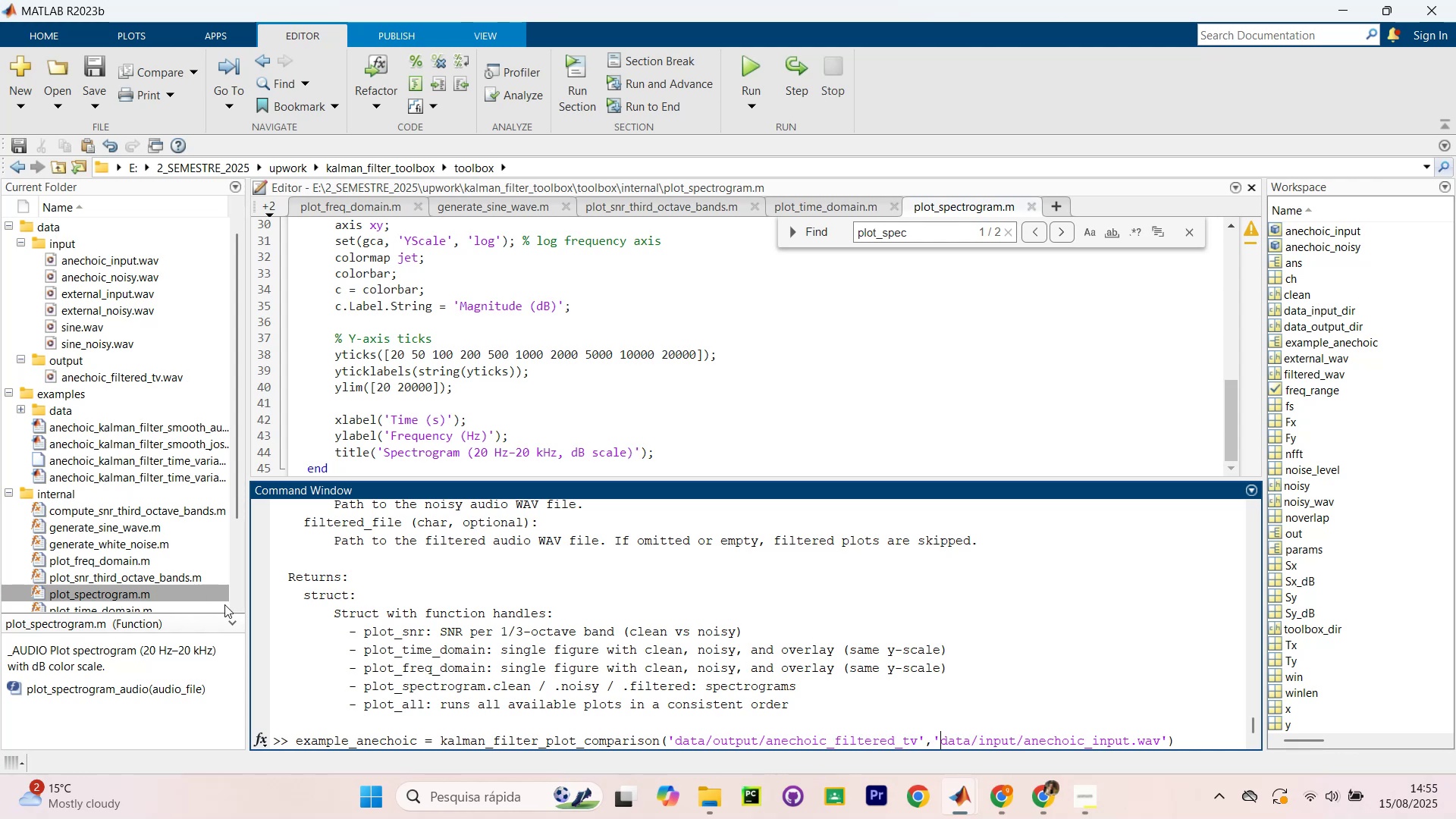 
key(ArrowLeft)
 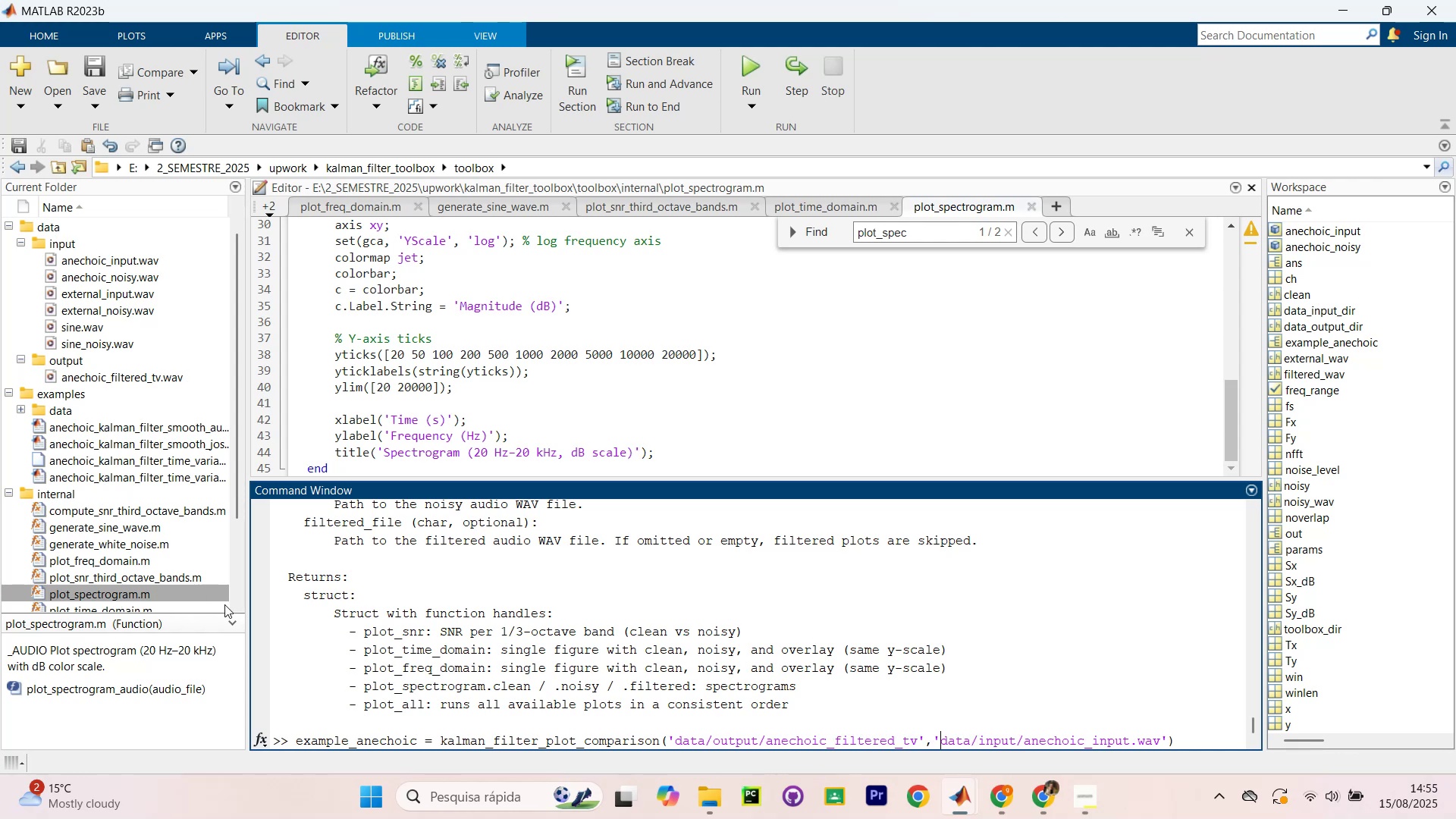 
key(ArrowLeft)
 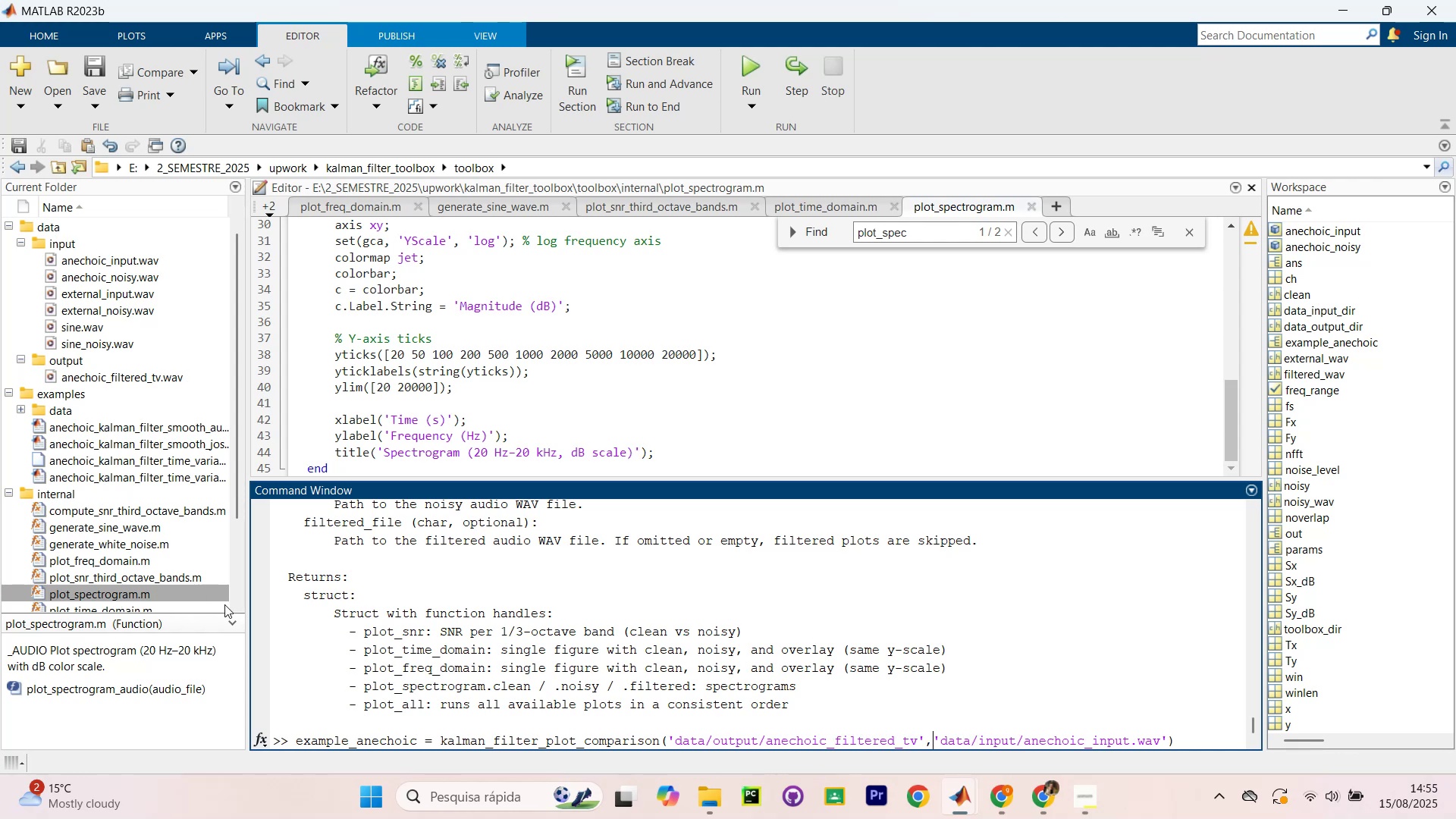 
key(ArrowLeft)
 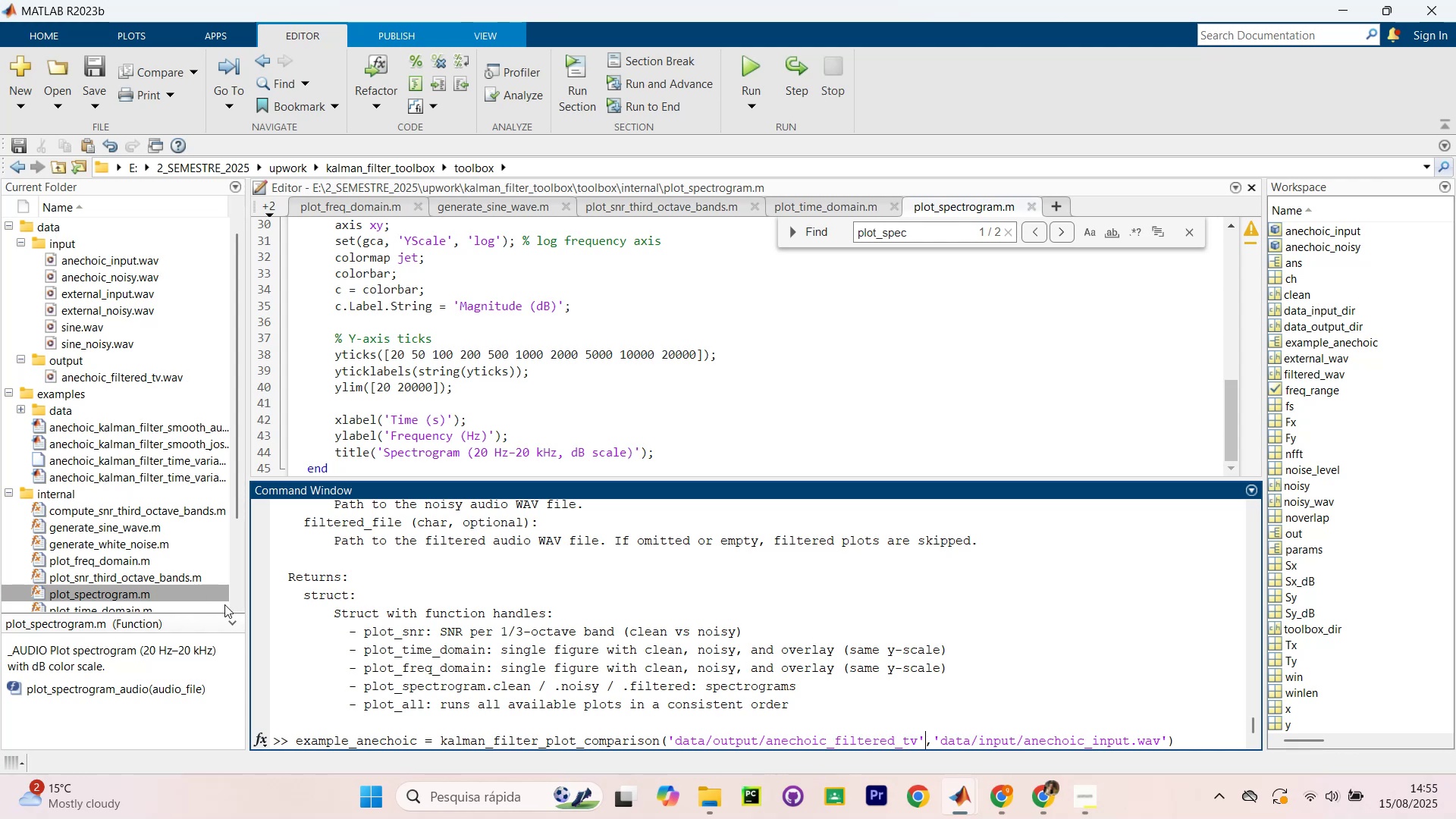 
key(ArrowLeft)
 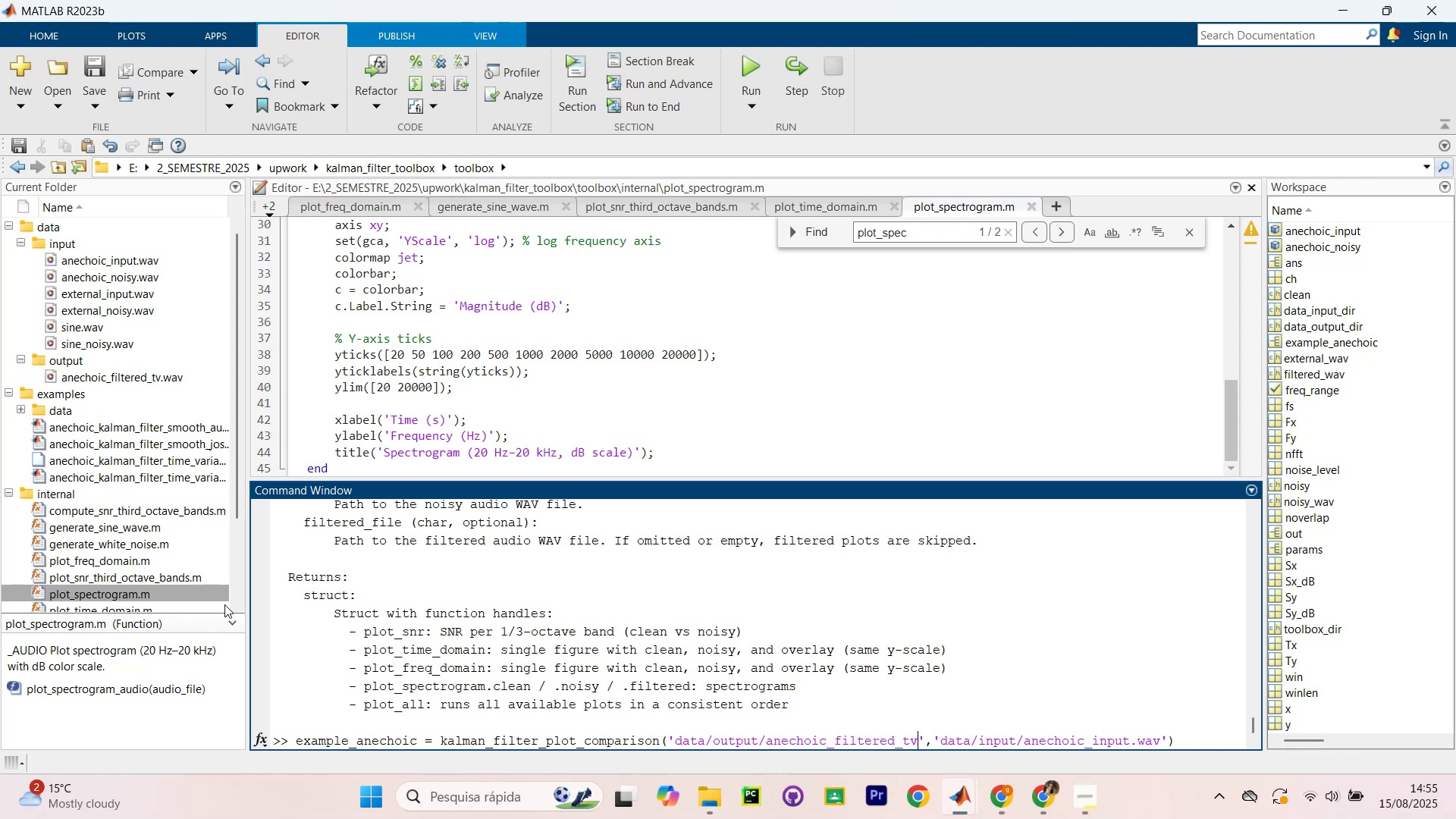 
type(.wav)
 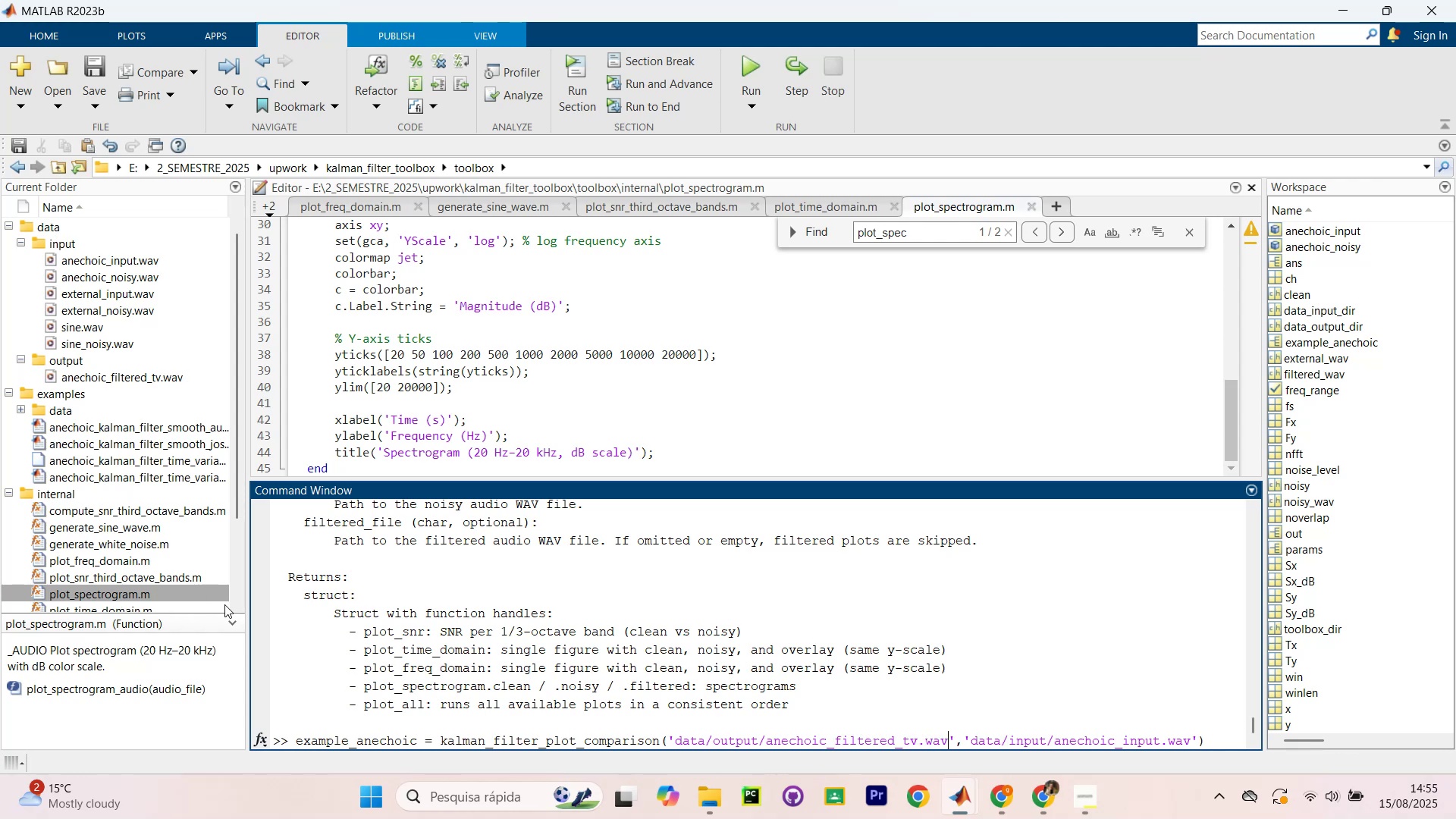 
key(Enter)
 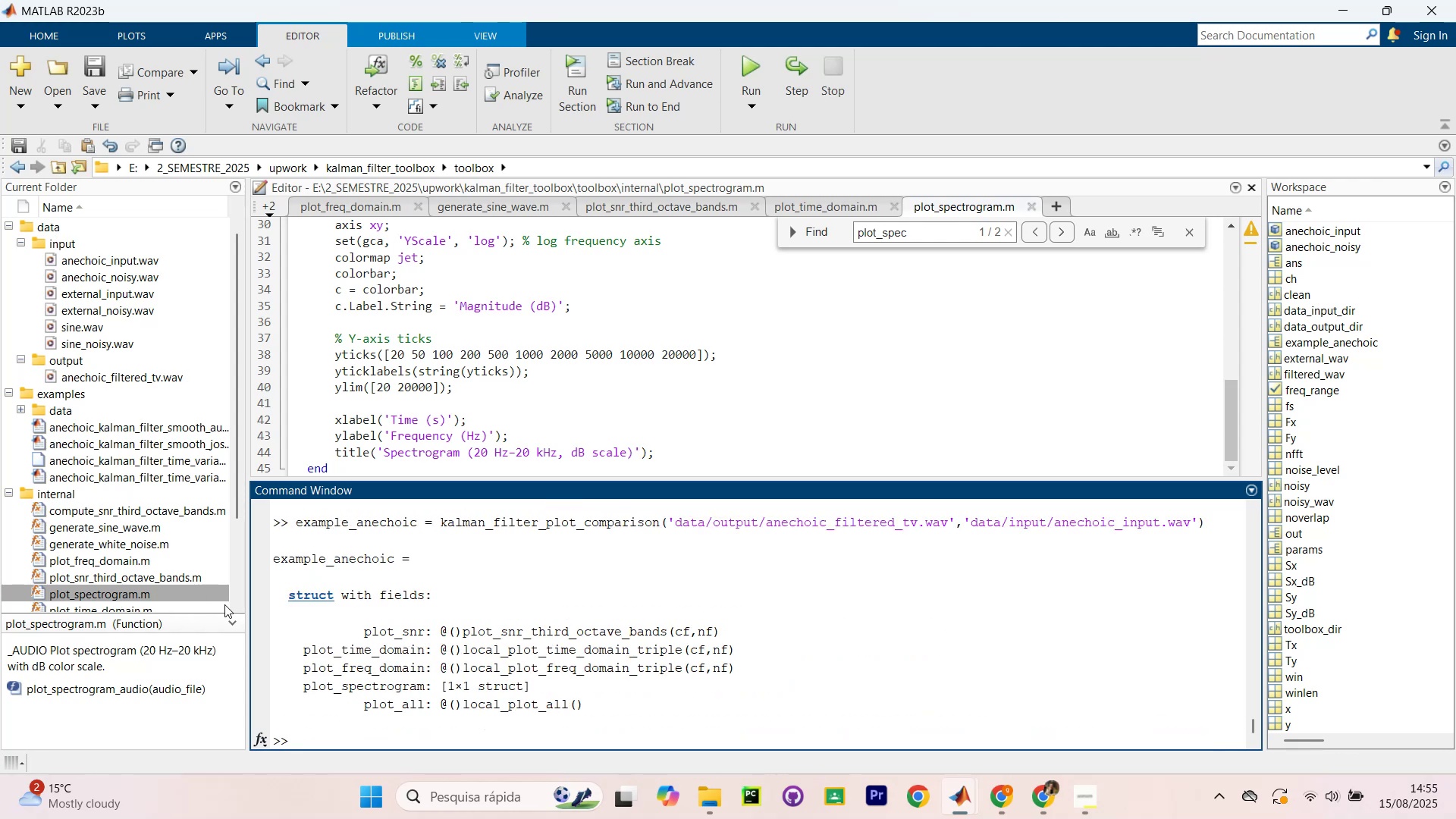 
type(ou)
key(Backspace)
key(Backspace)
 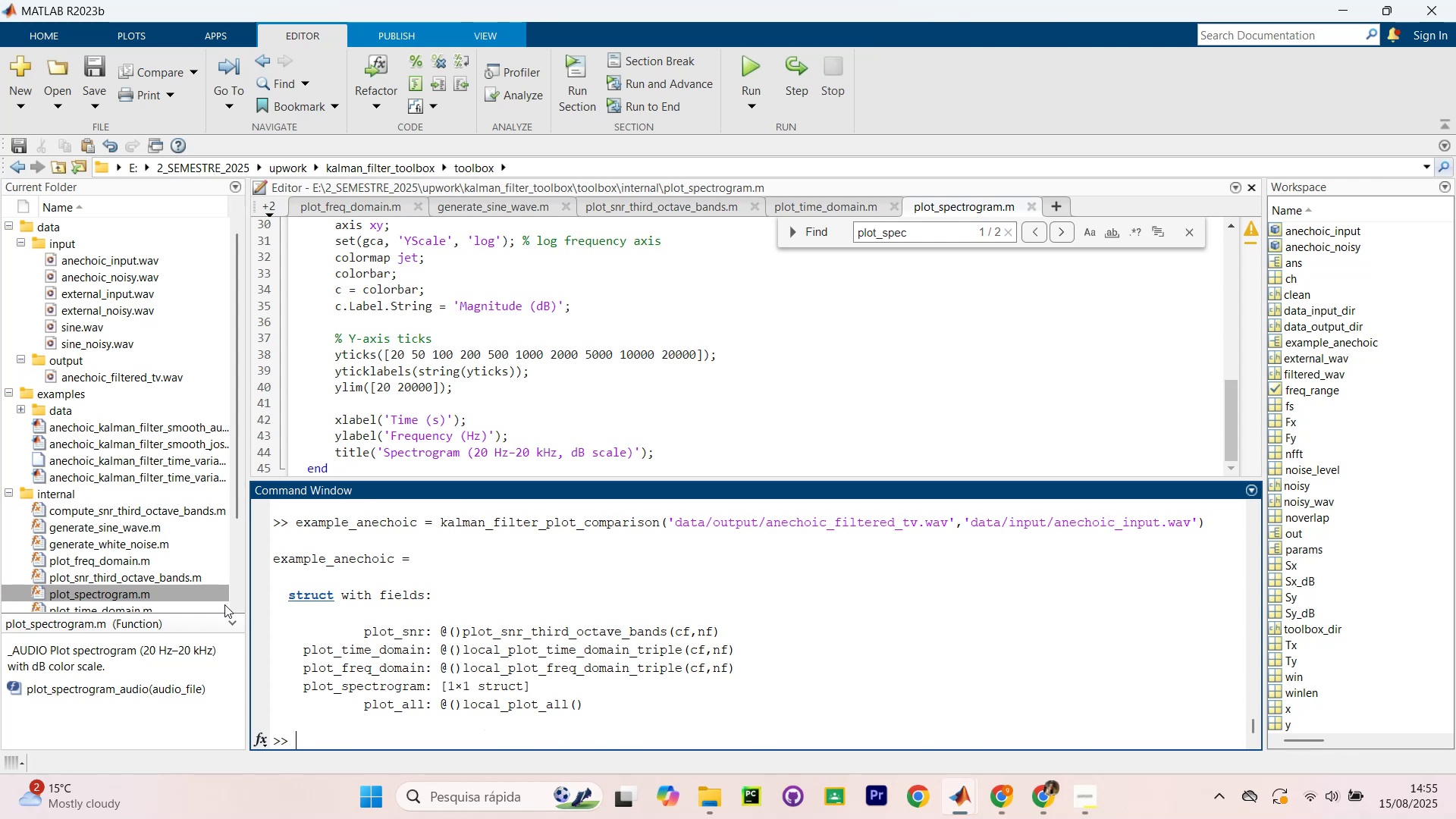 
key(ArrowUp)
 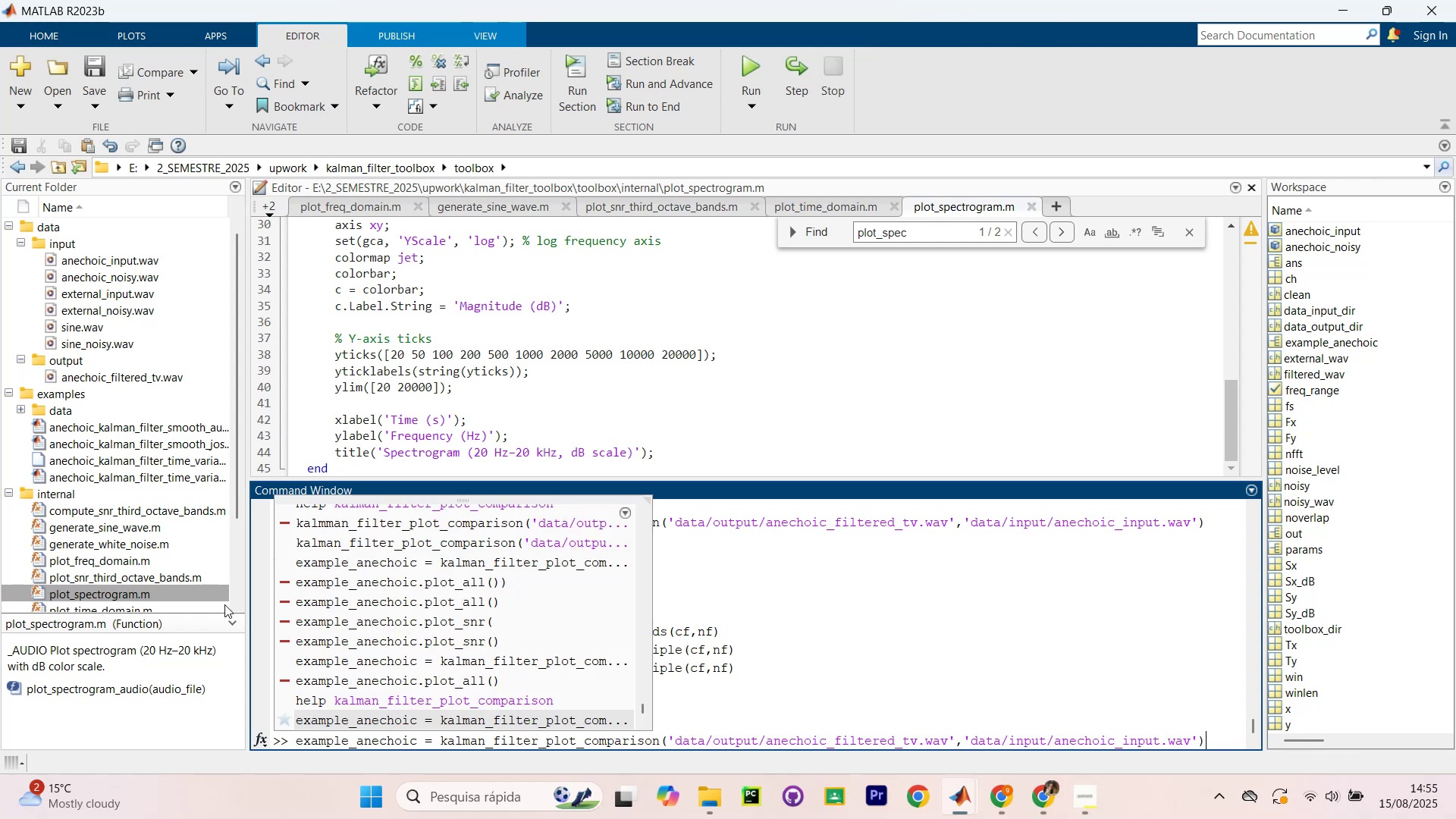 
key(ArrowUp)
 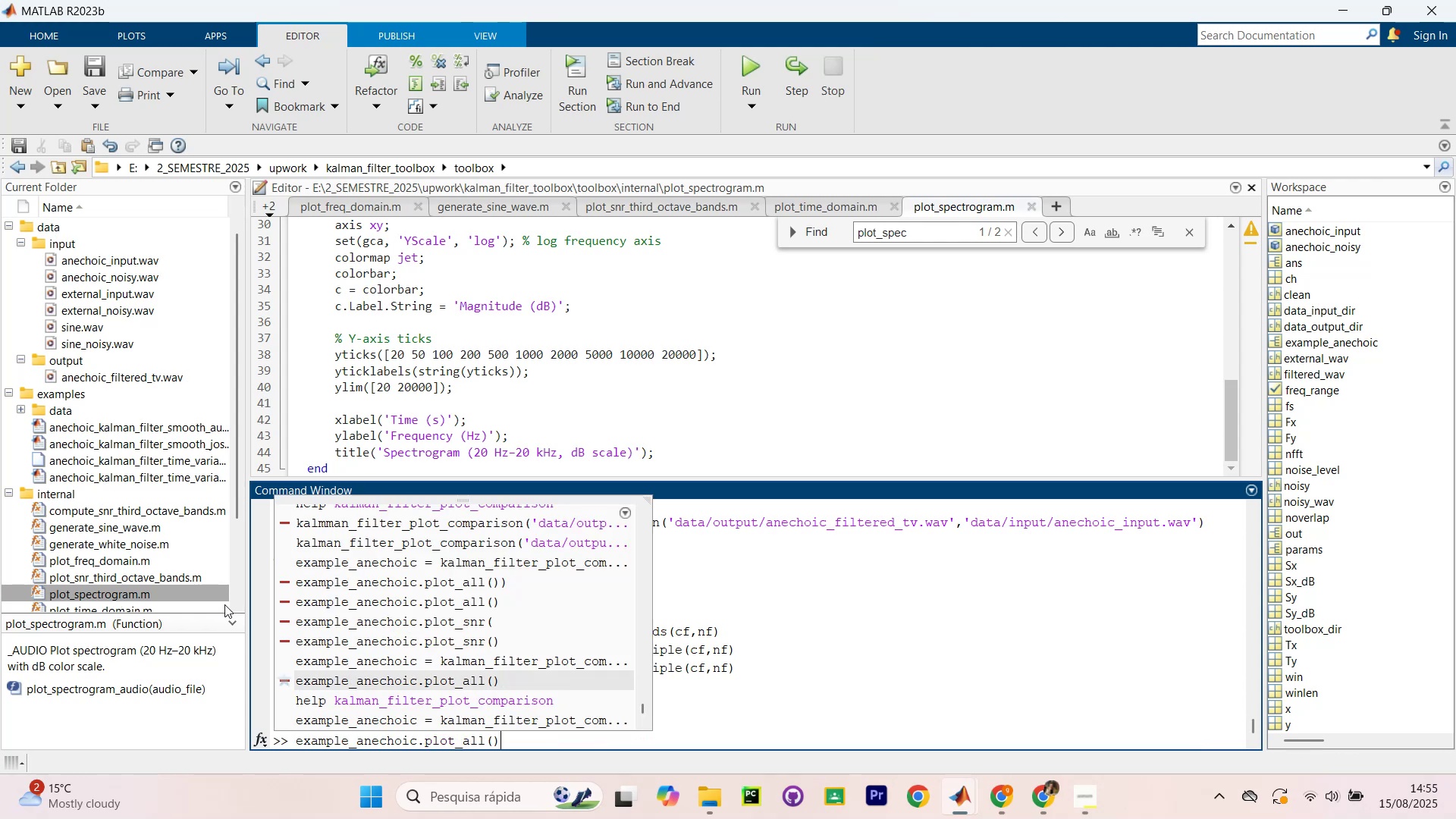 
key(ArrowUp)
 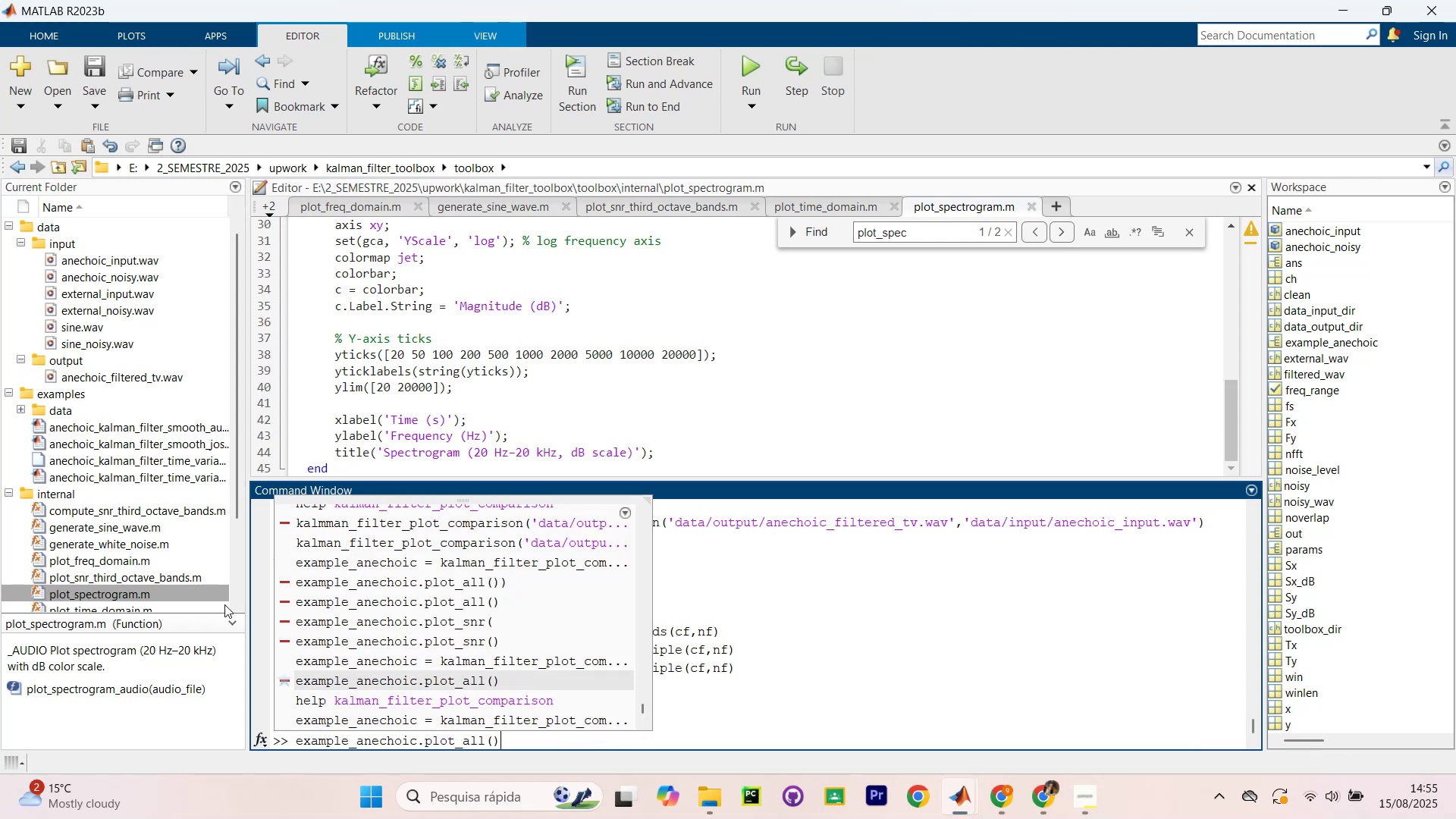 
key(Enter)
 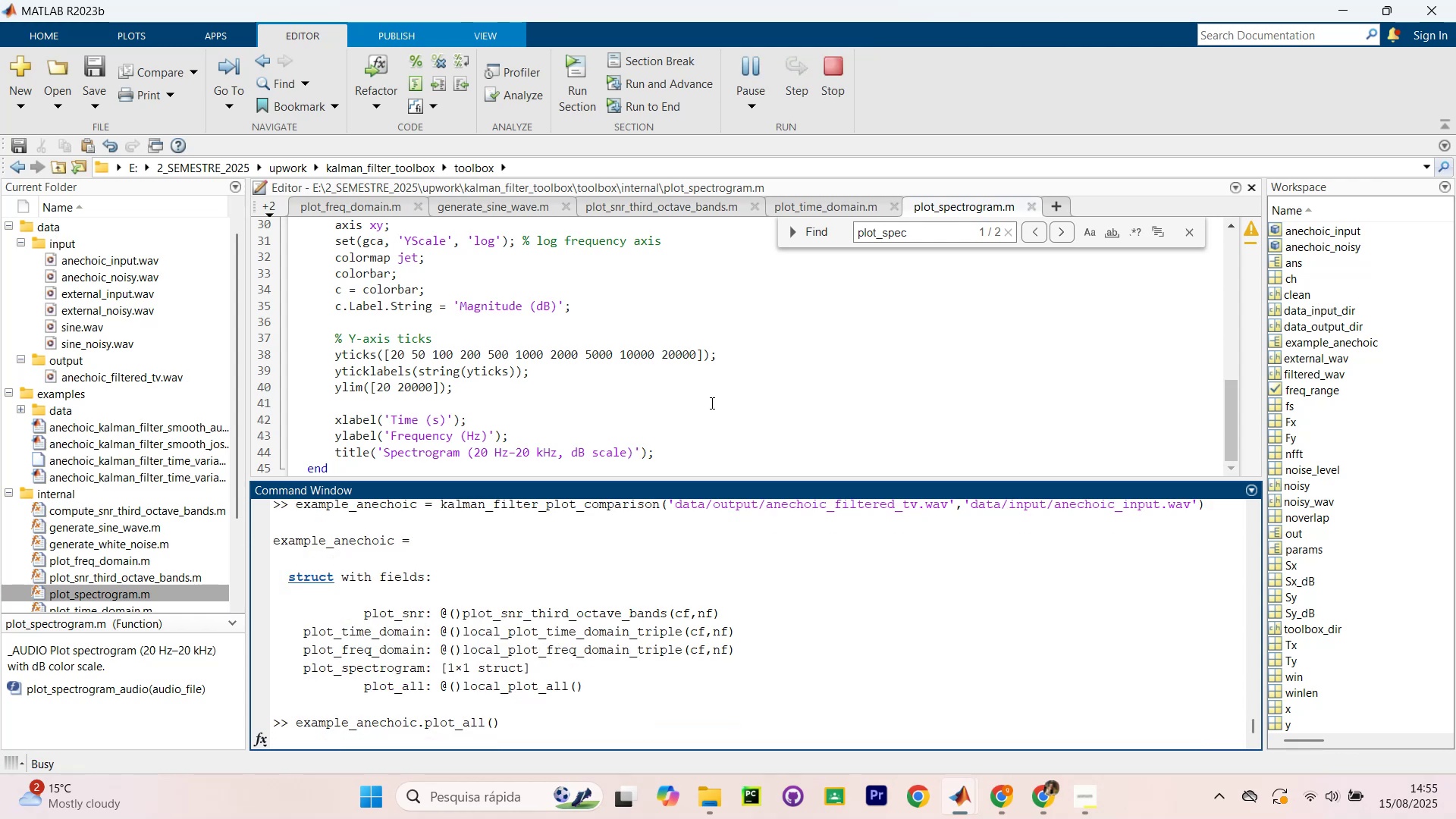 
wait(8.81)
 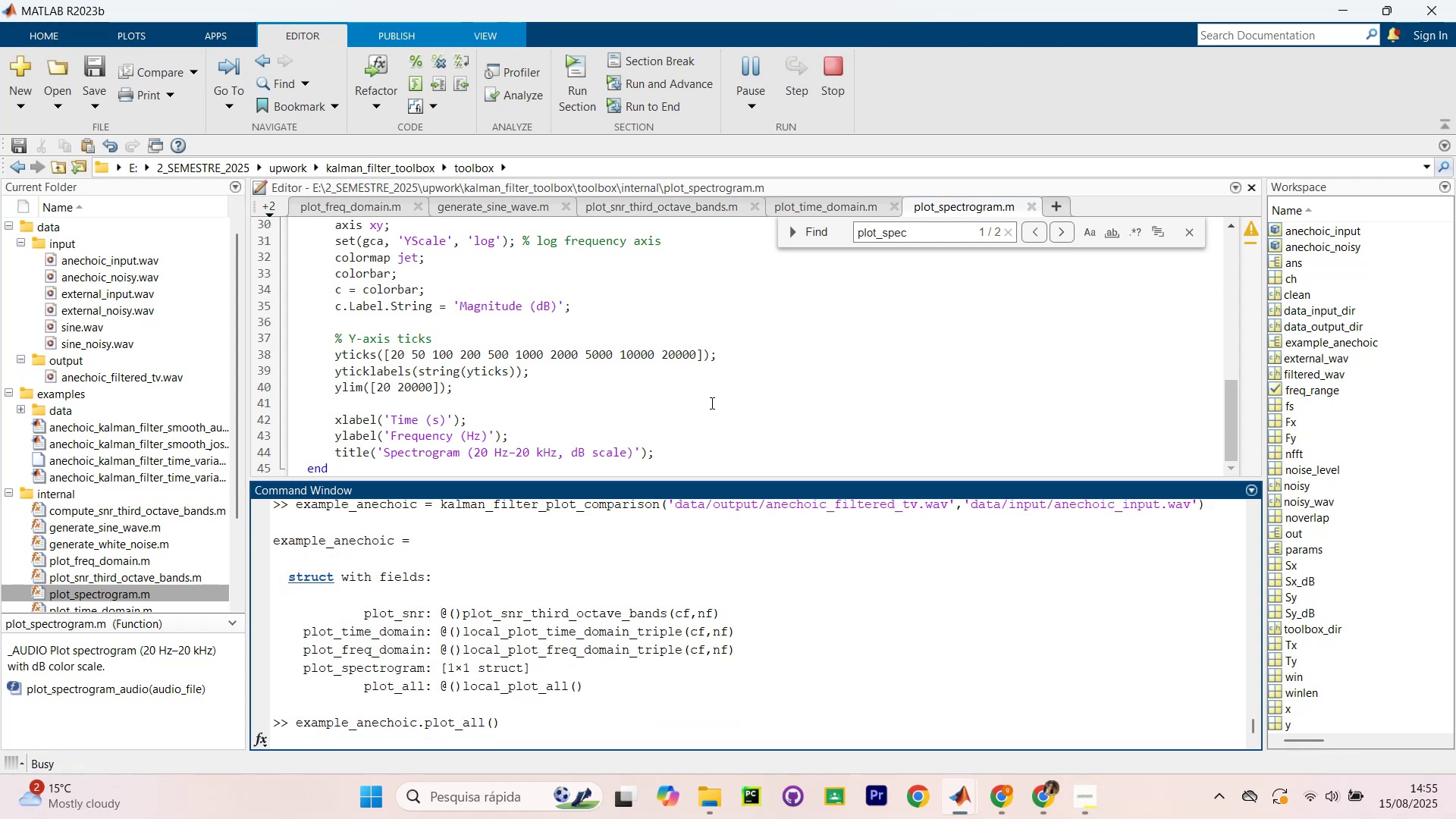 
left_click_drag(start_coordinate=[639, 125], to_coordinate=[236, 201])
 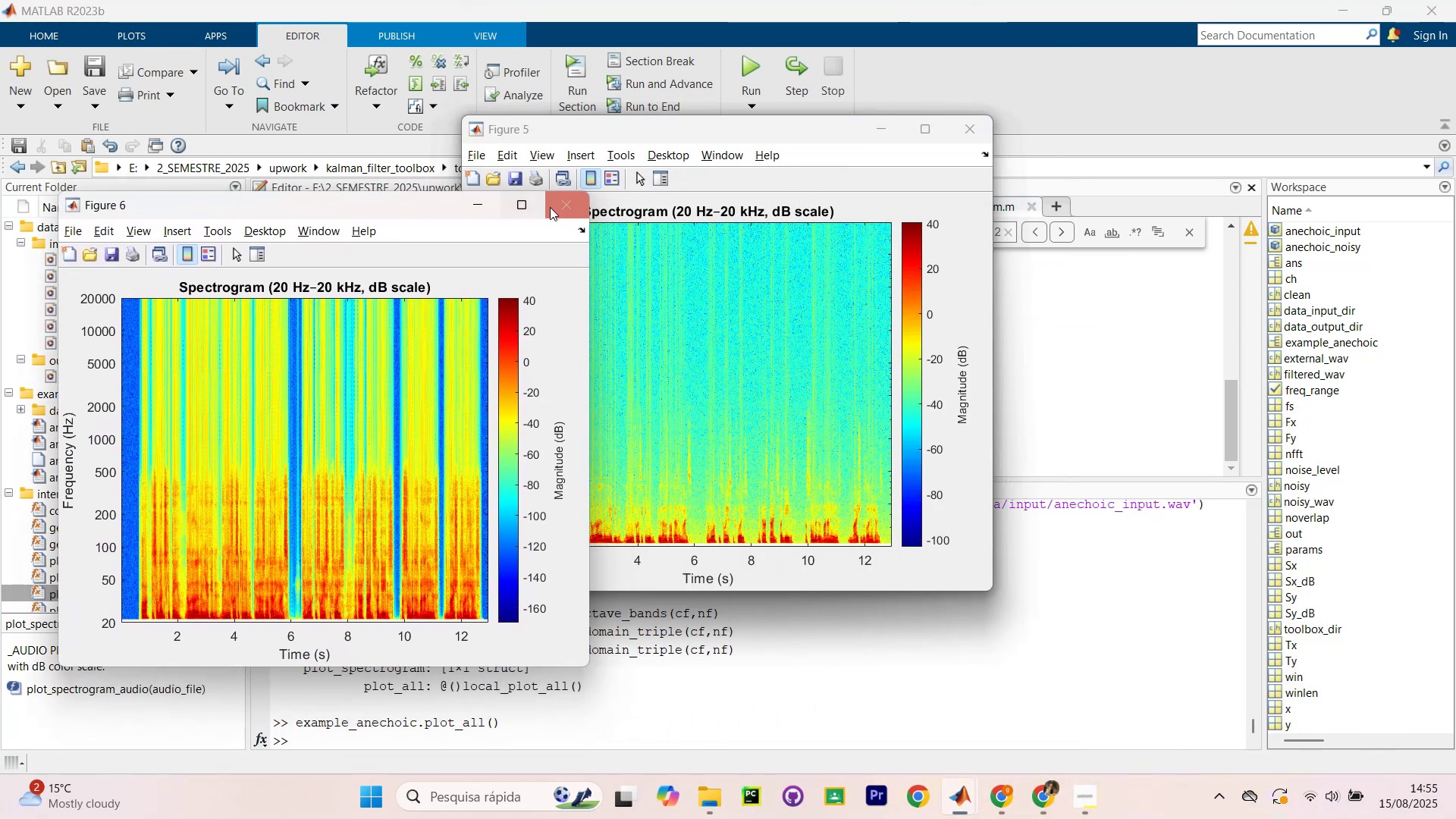 
left_click([558, 207])
 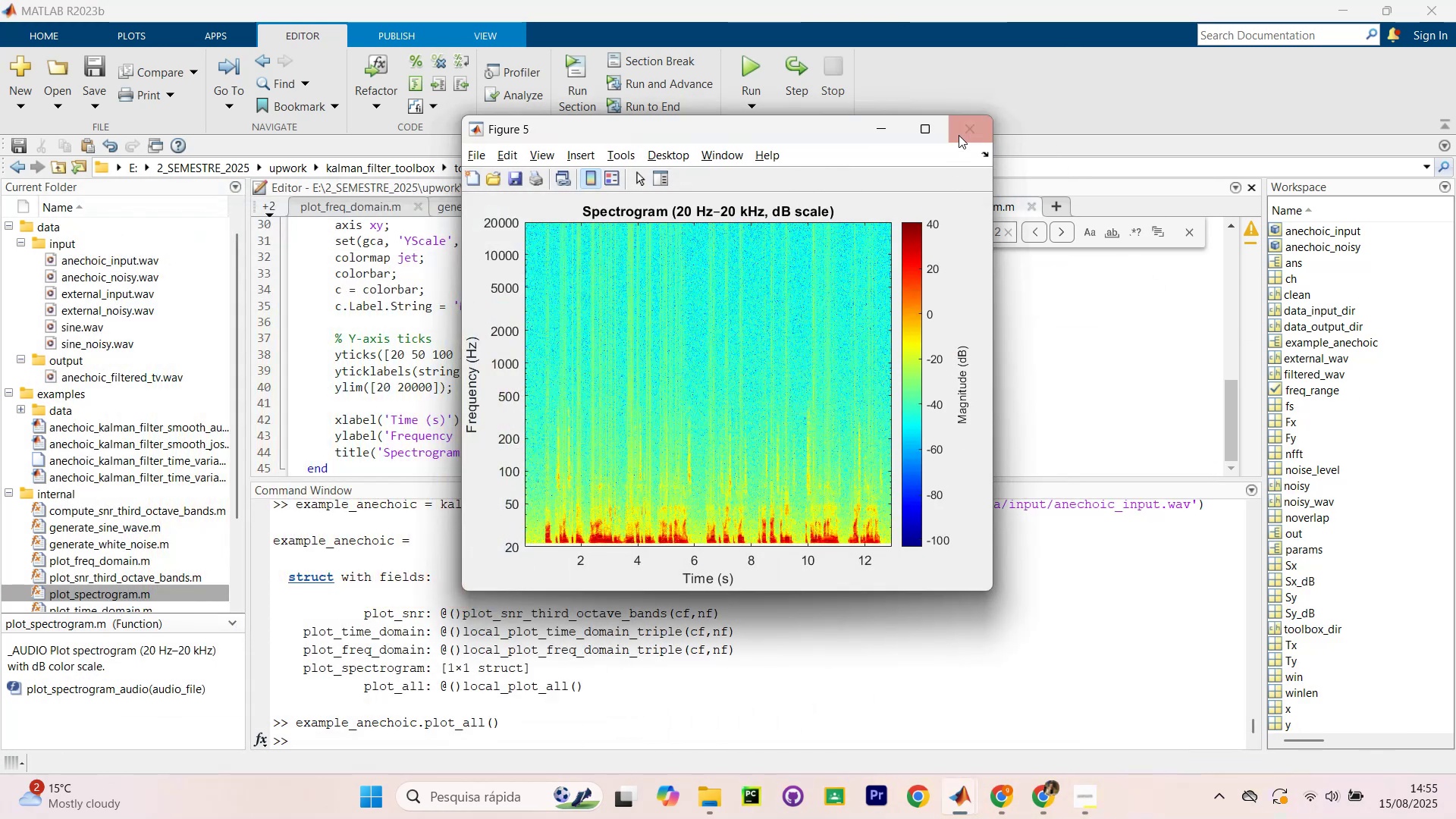 
left_click([969, 127])
 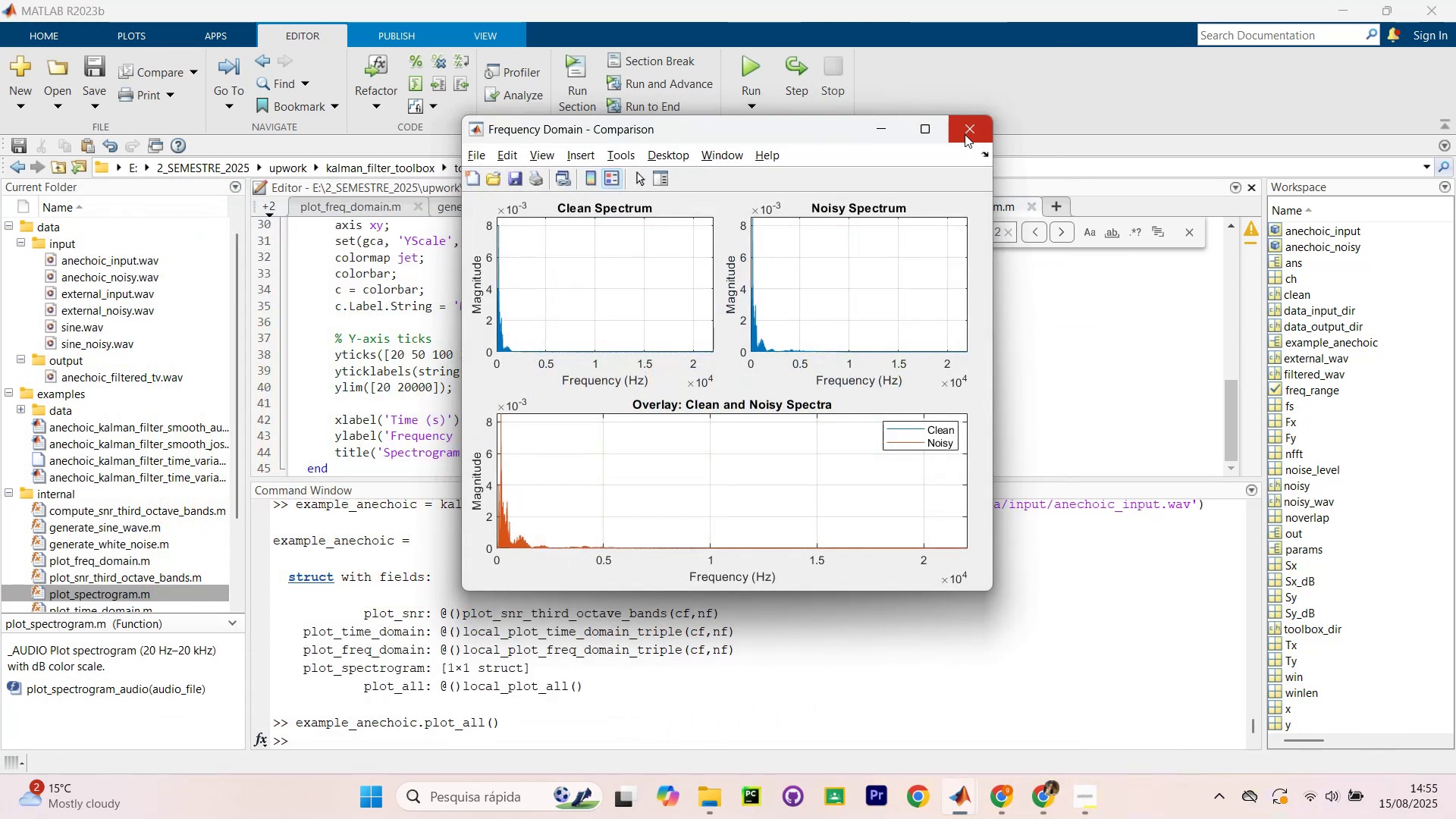 
left_click([965, 134])
 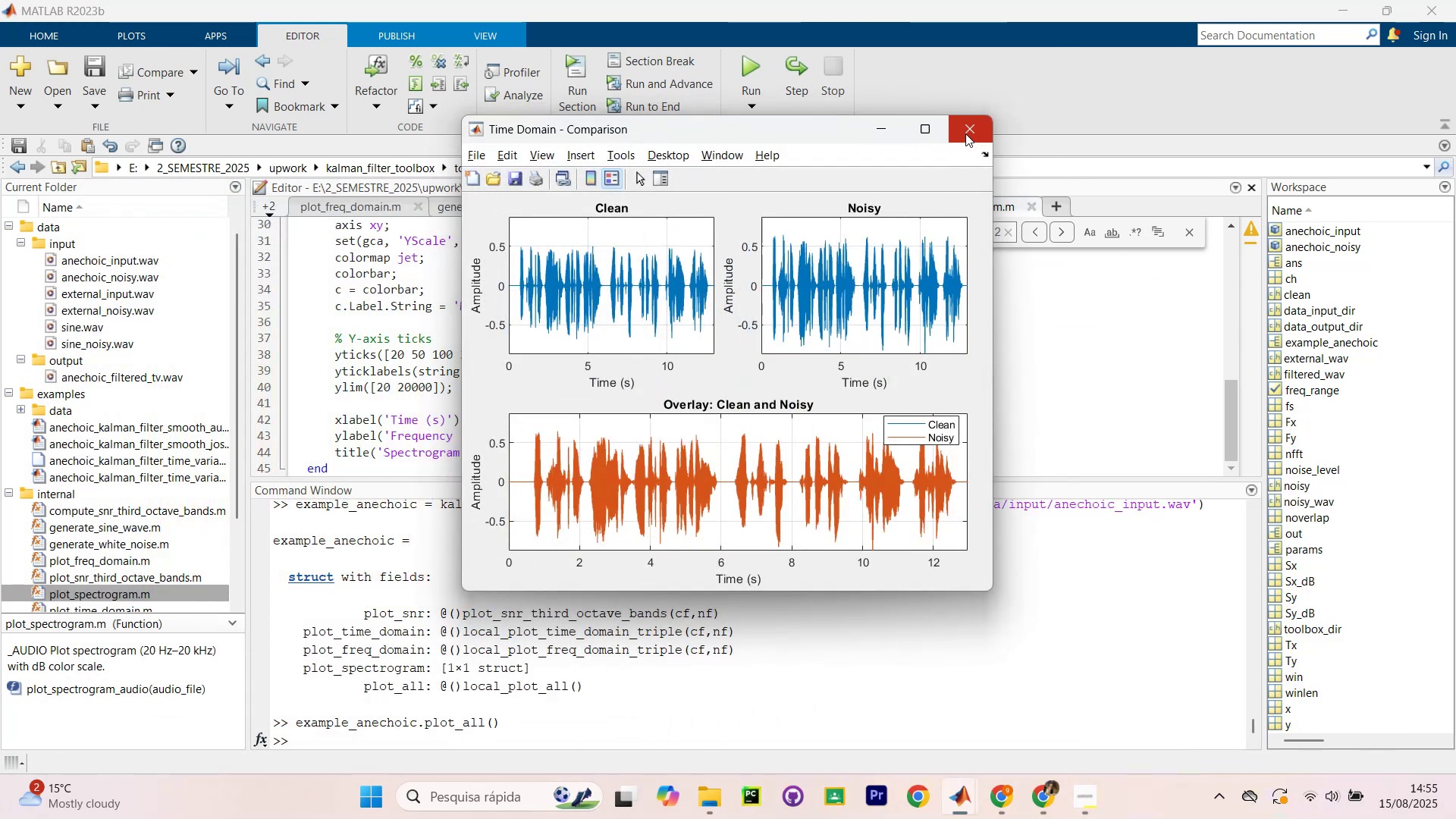 
left_click([968, 131])
 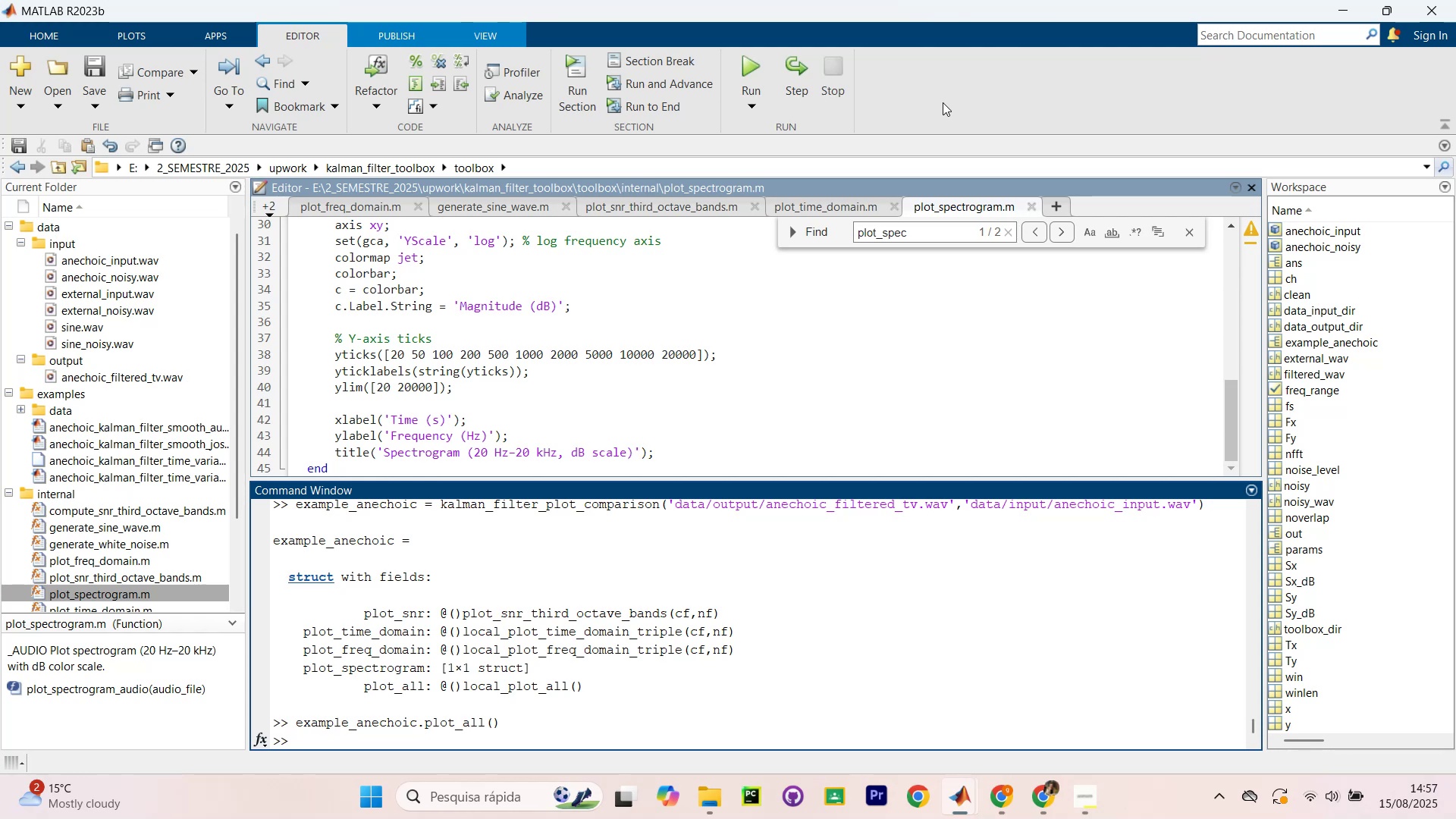 
wait(122.06)
 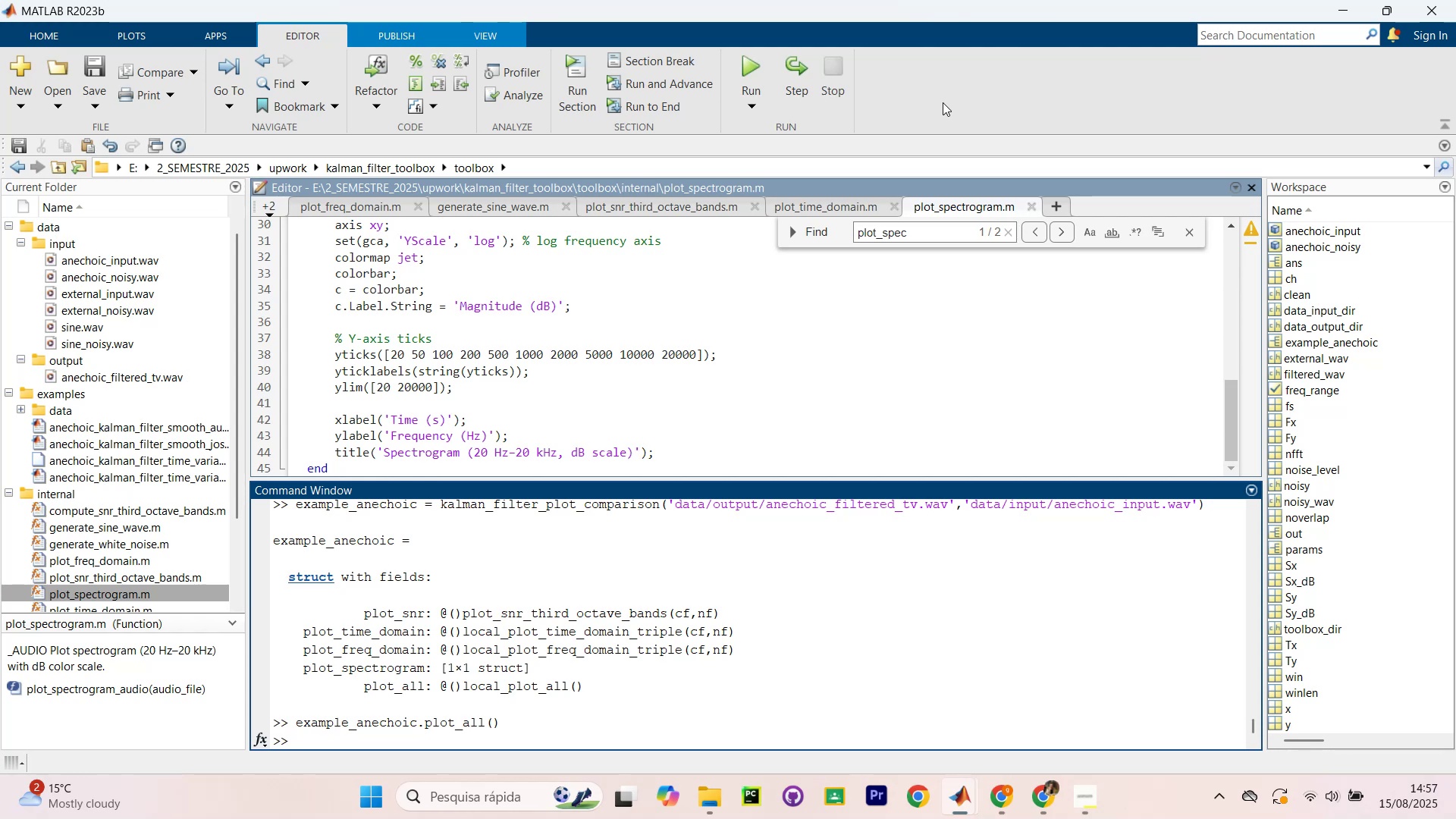 
left_click([1004, 817])
 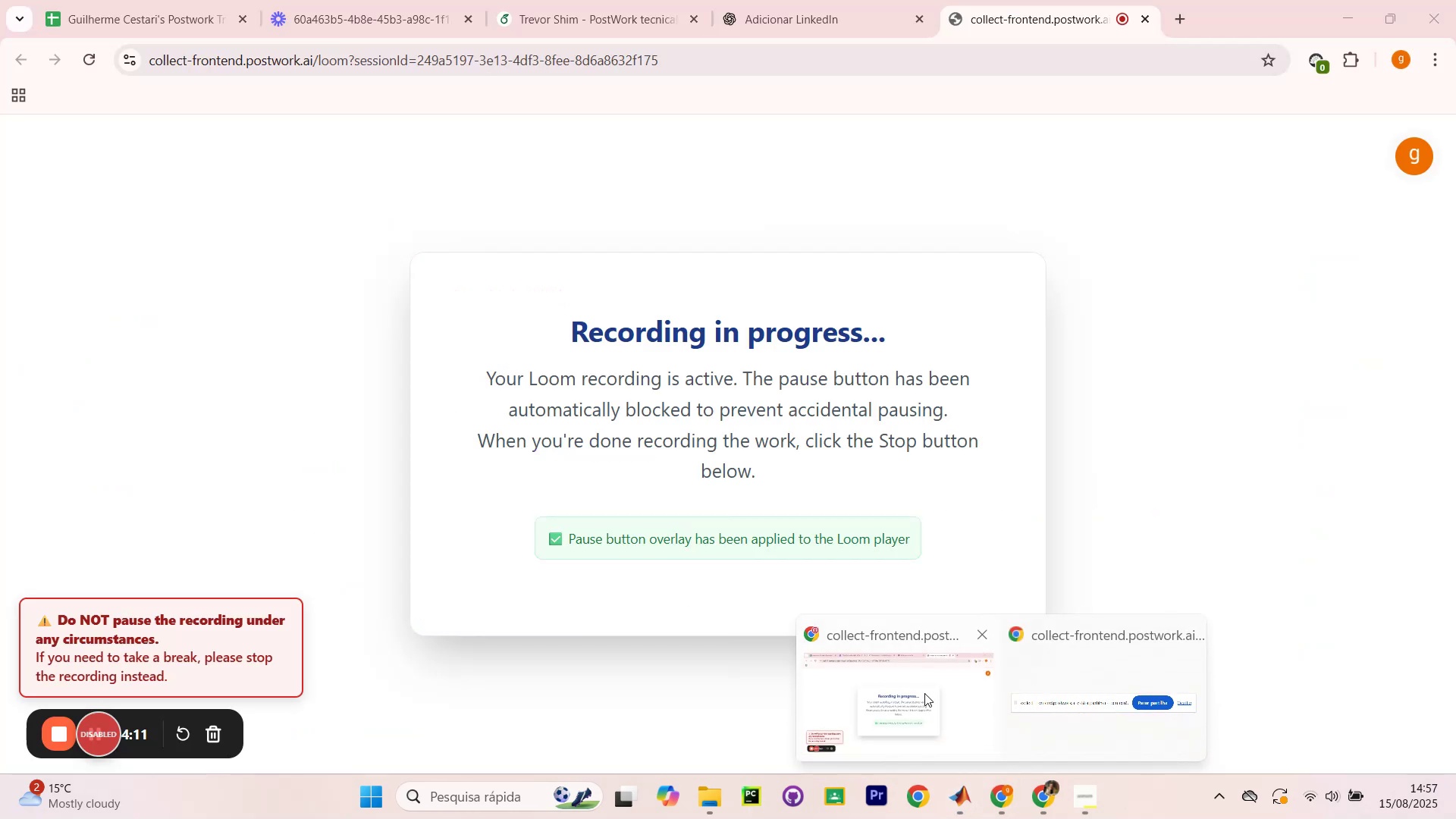 
left_click([921, 693])
 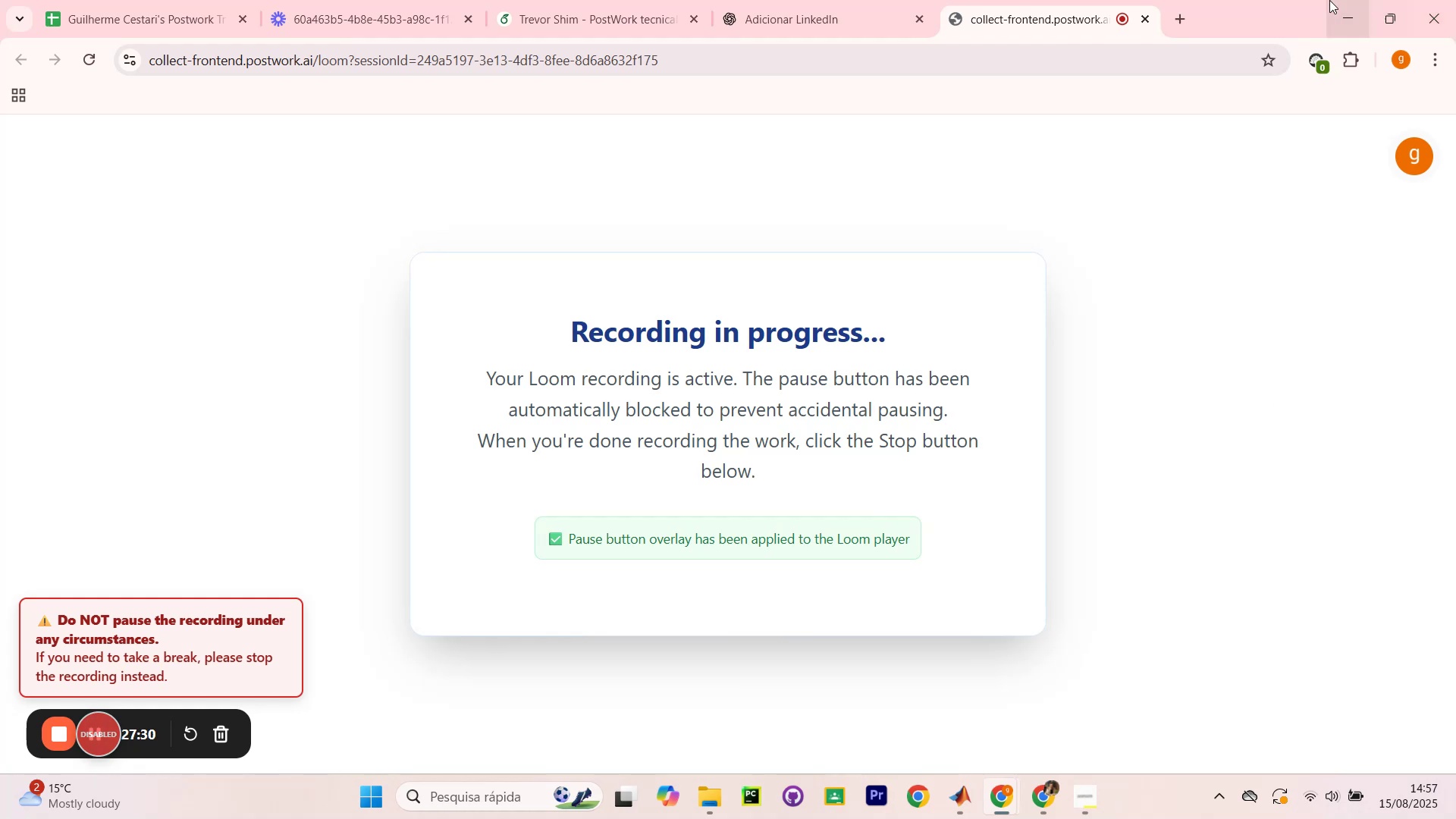 
left_click([1331, 3])
 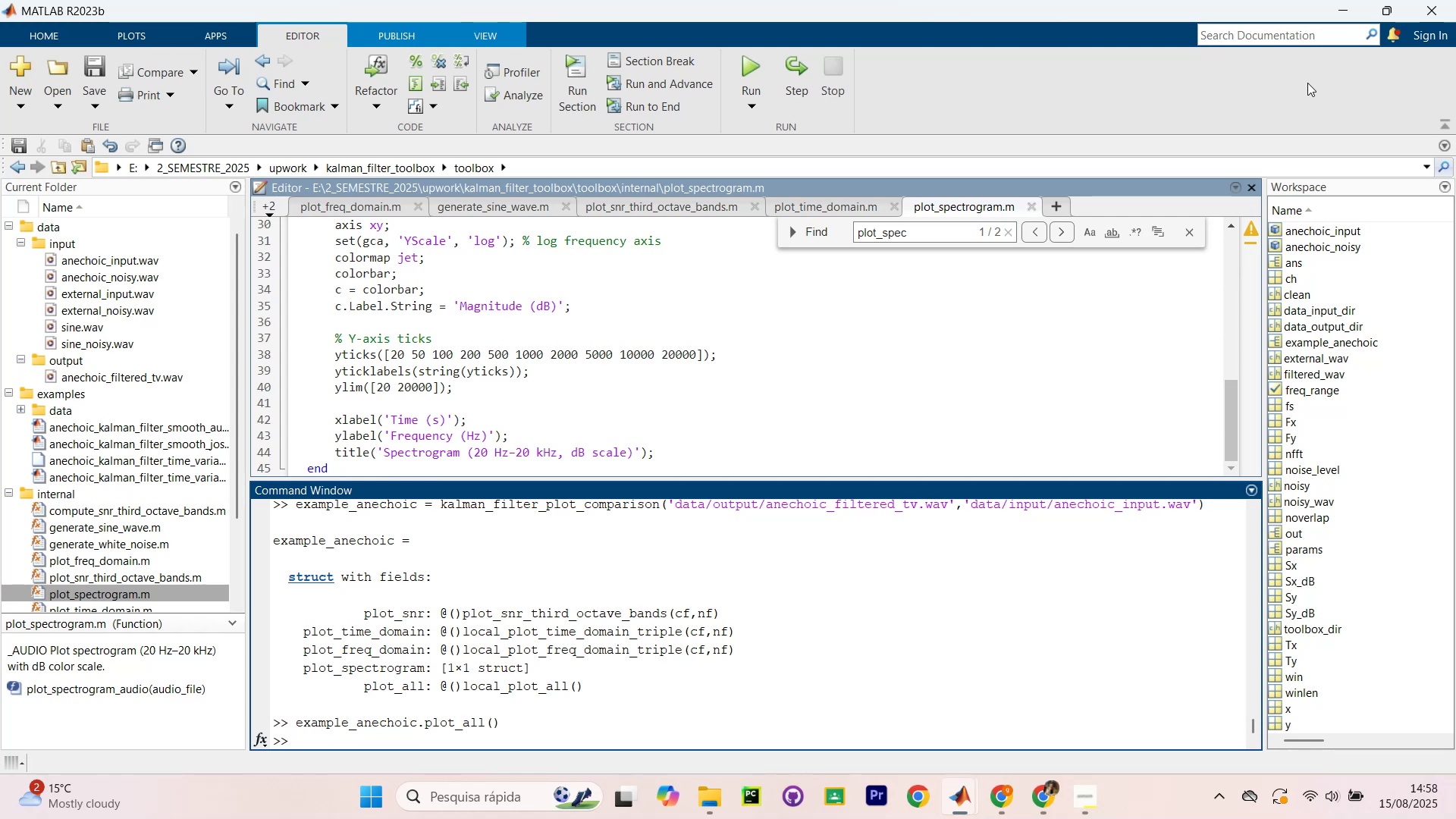 
wait(27.46)
 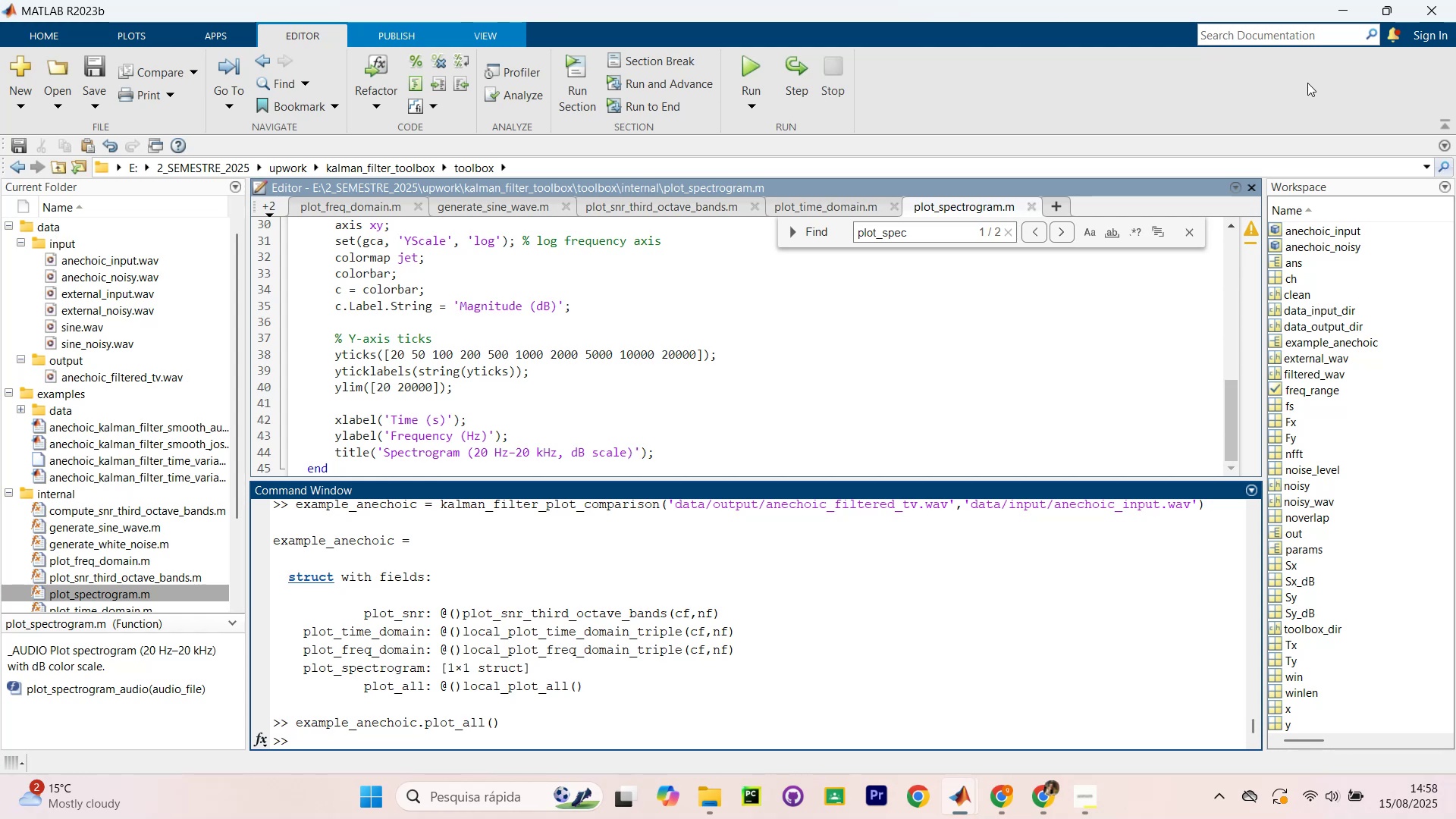 
scroll: coordinate [650, 369], scroll_direction: up, amount: 9.0
 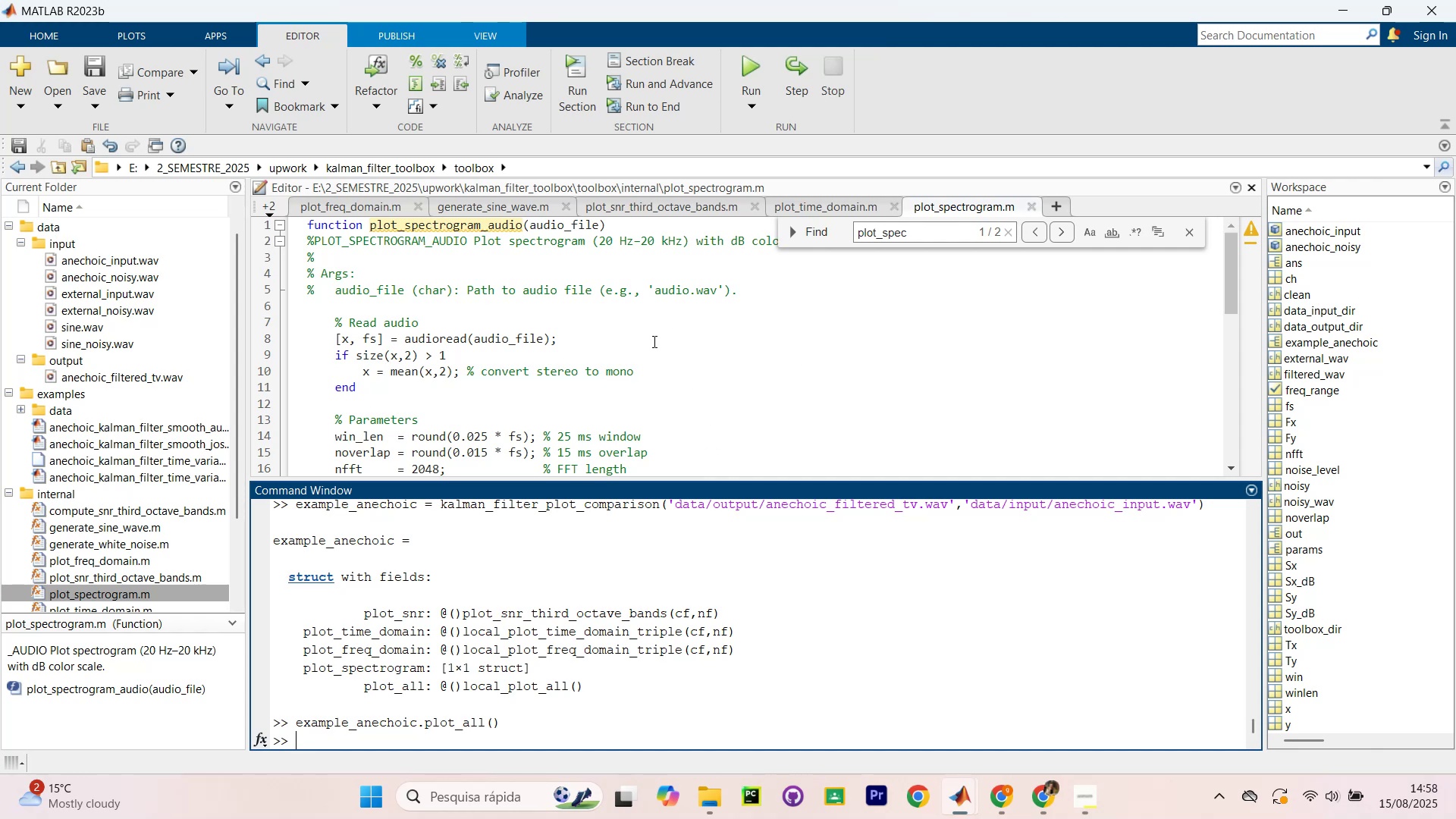 
left_click([520, 227])
 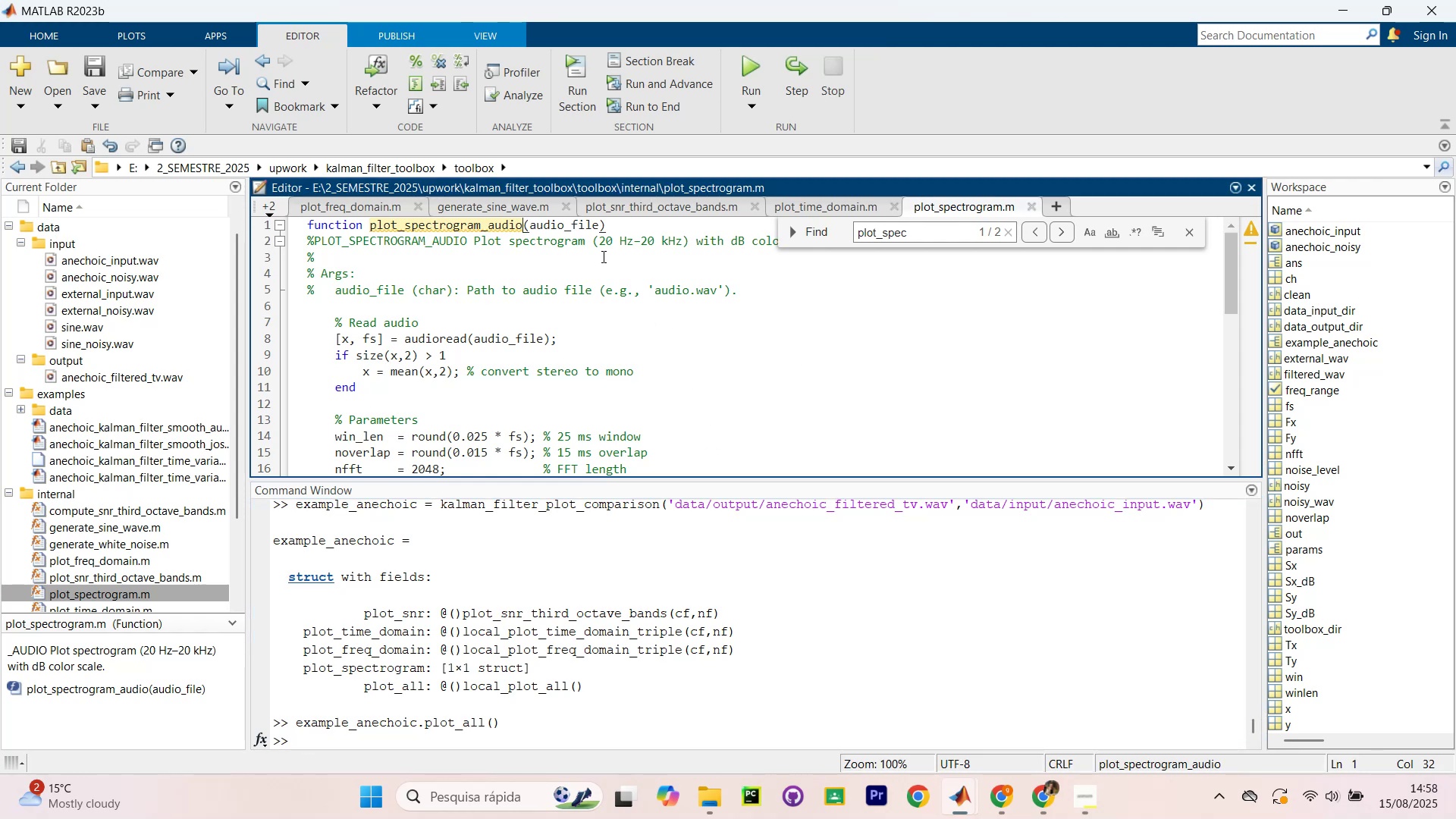 
key(Backspace)
 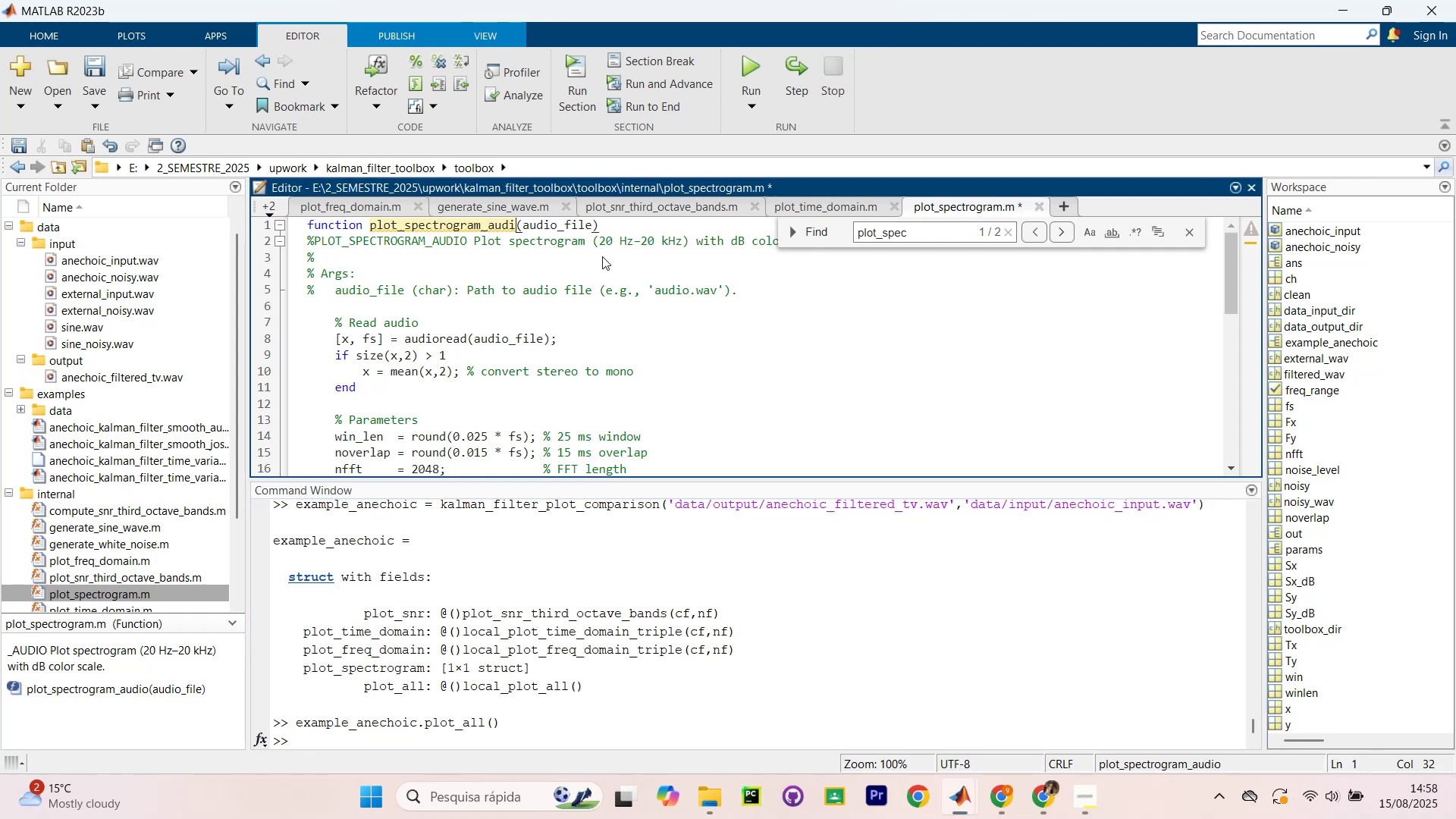 
key(Backspace)
 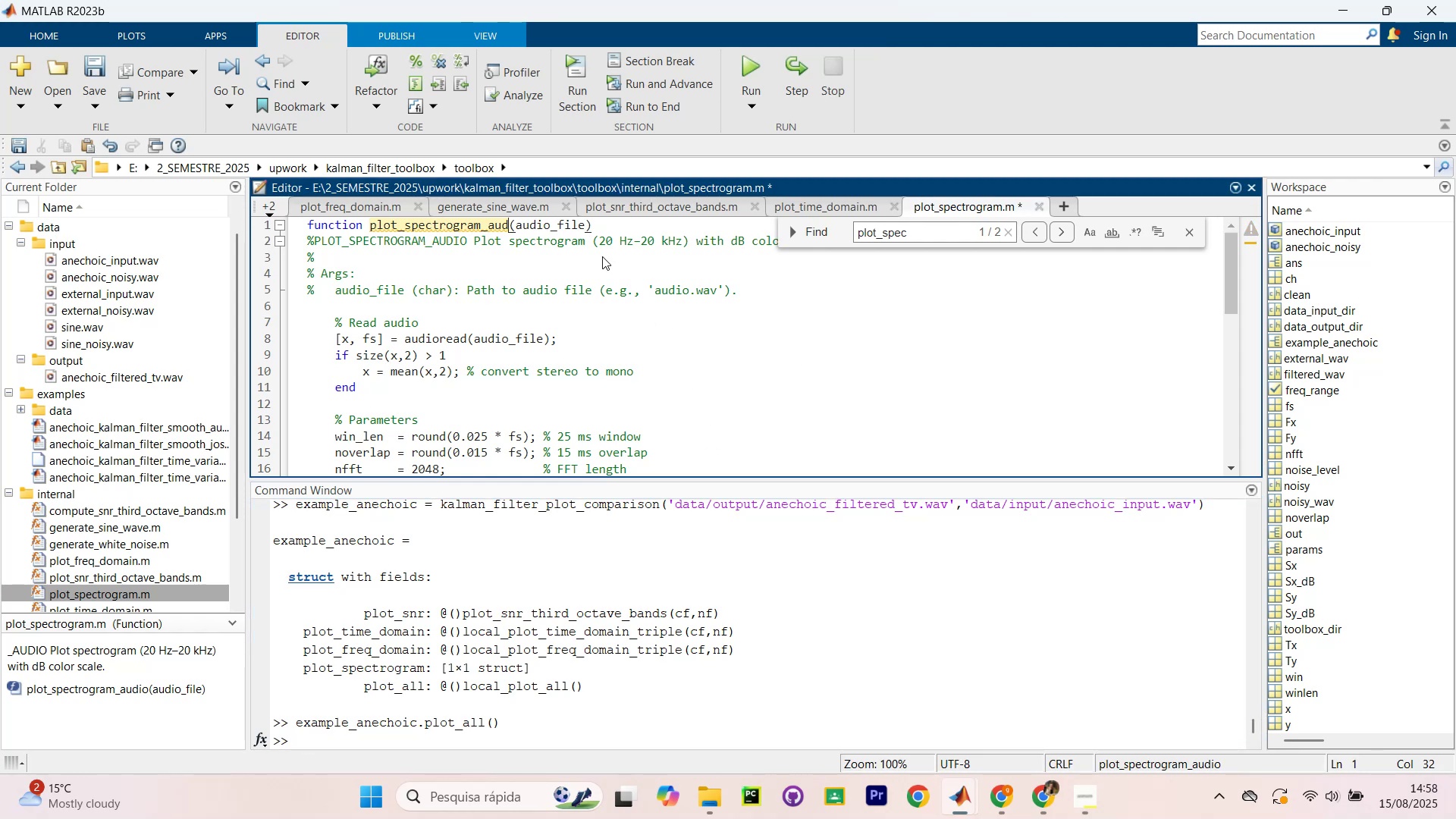 
key(Backspace)
 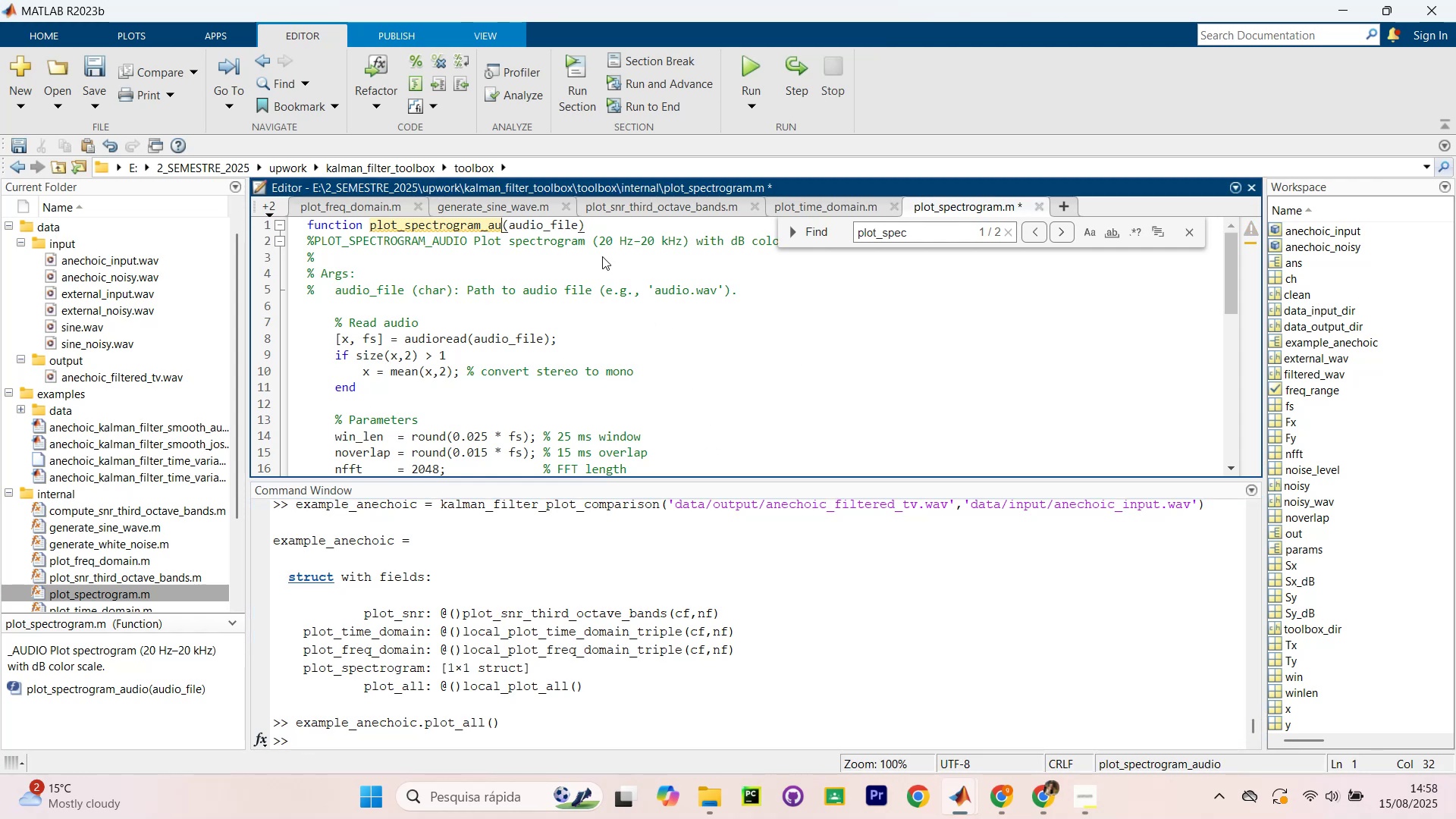 
key(Backspace)
 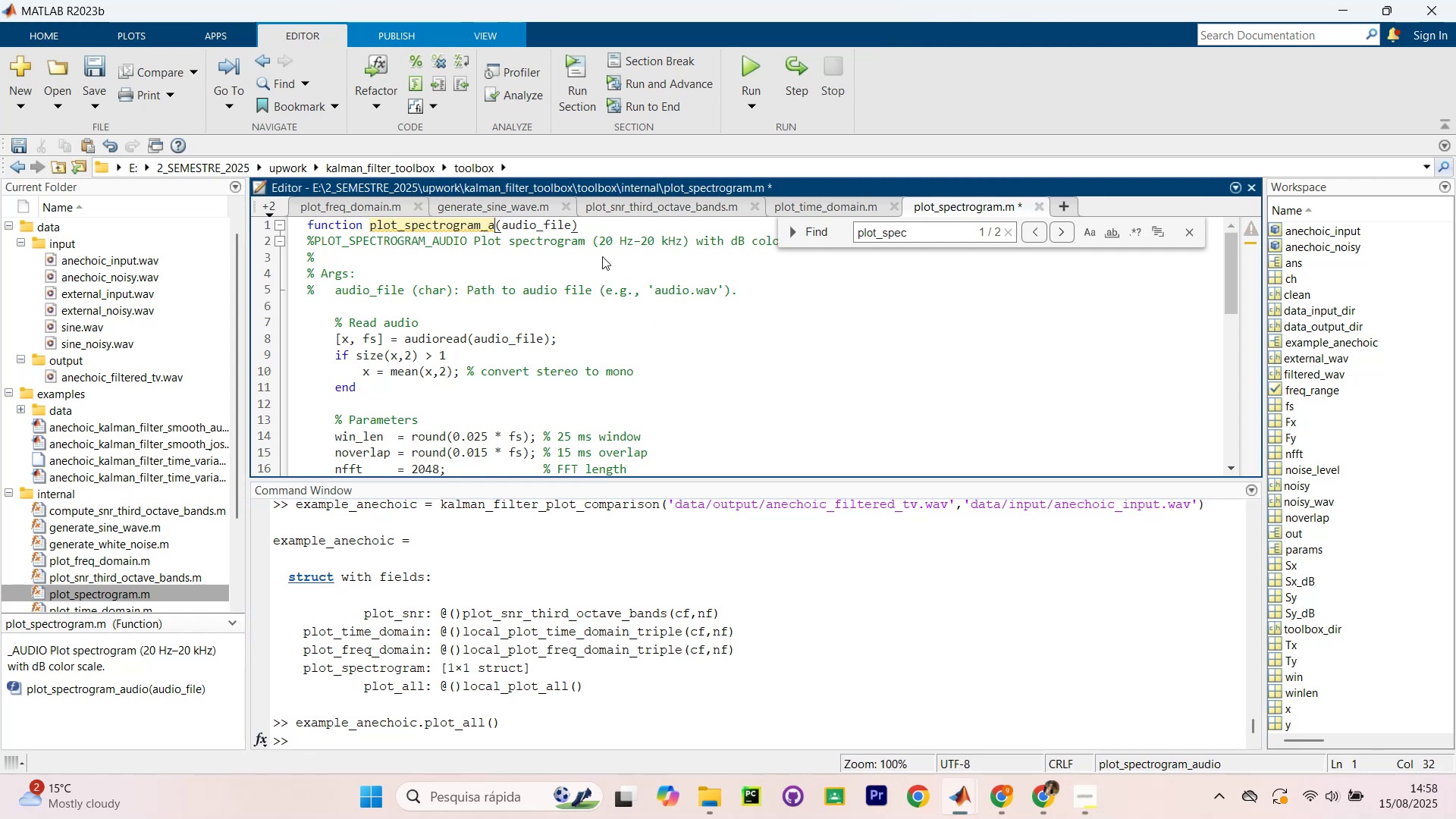 
key(Backspace)
 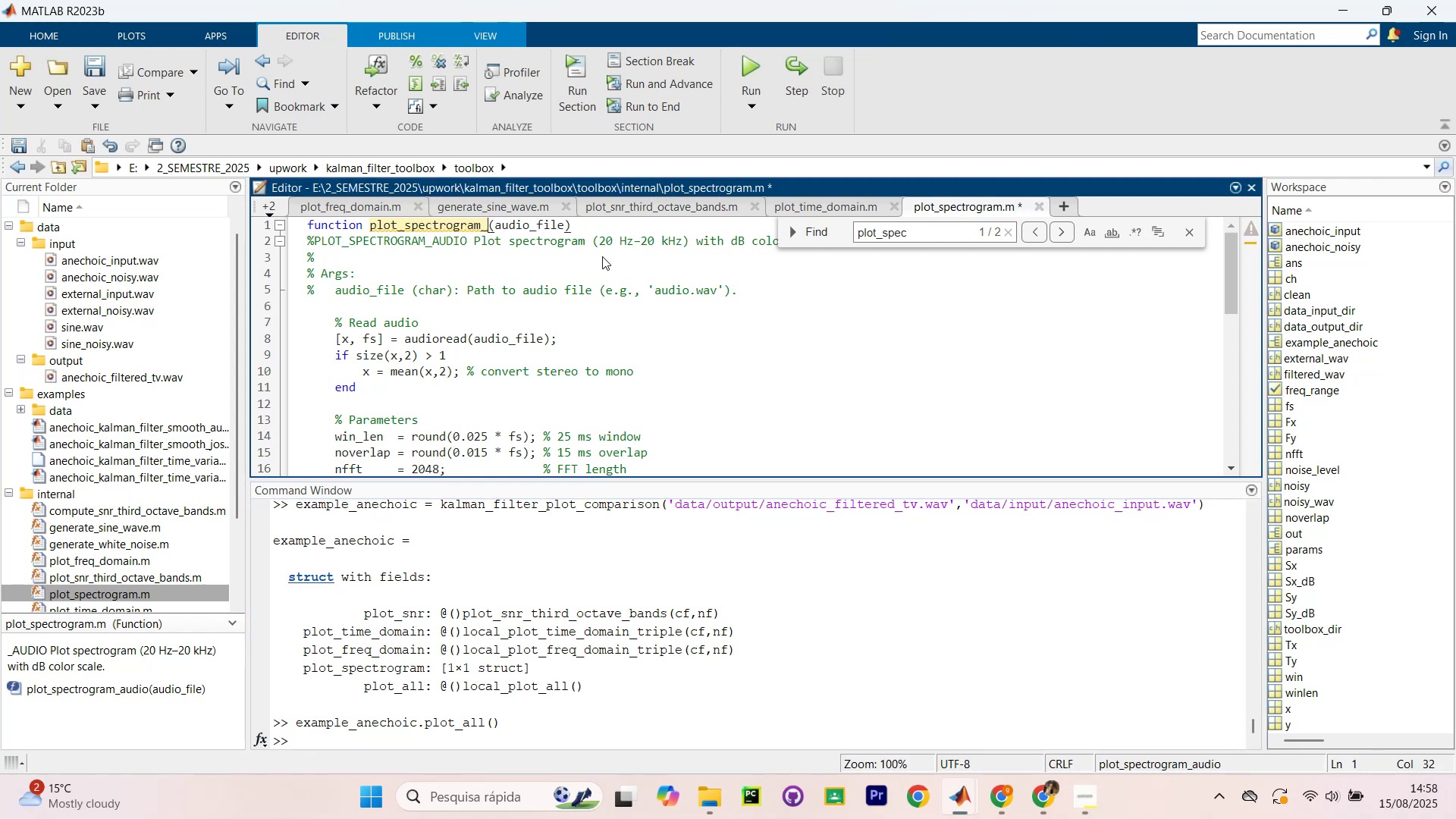 
key(Backspace)
 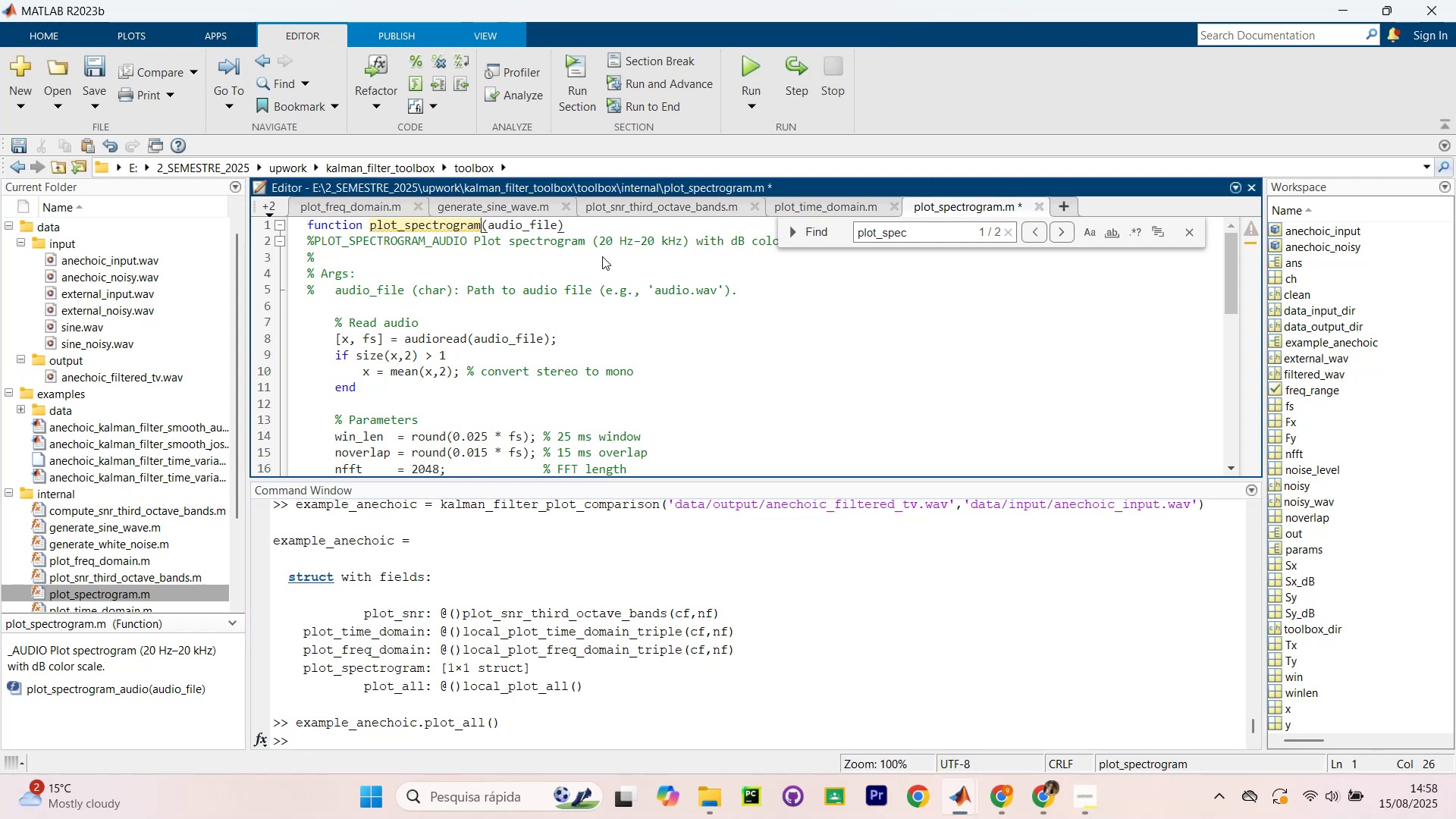 
key(Control+S)
 